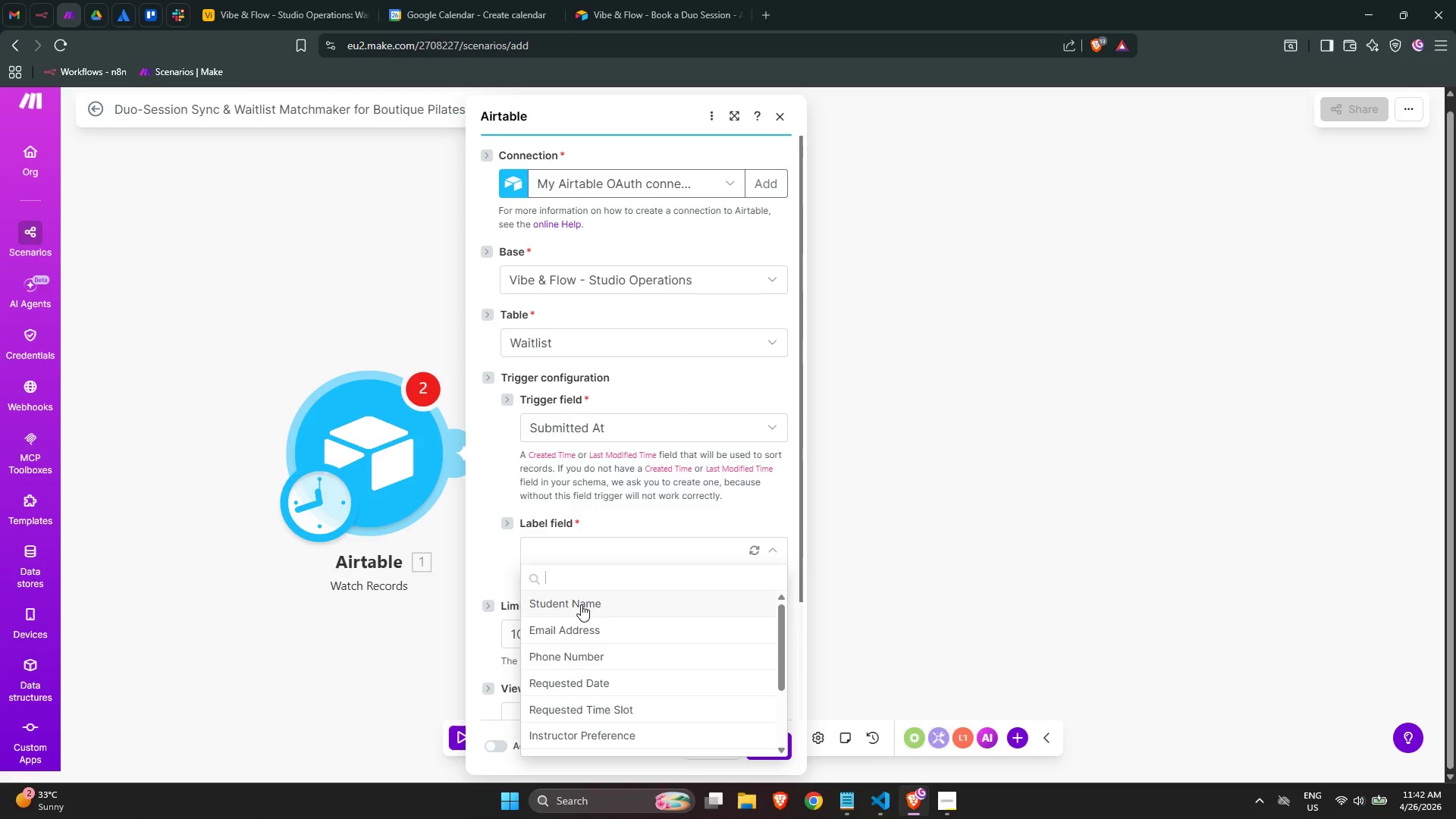 
scroll: coordinate [595, 607], scroll_direction: down, amount: 1.0
 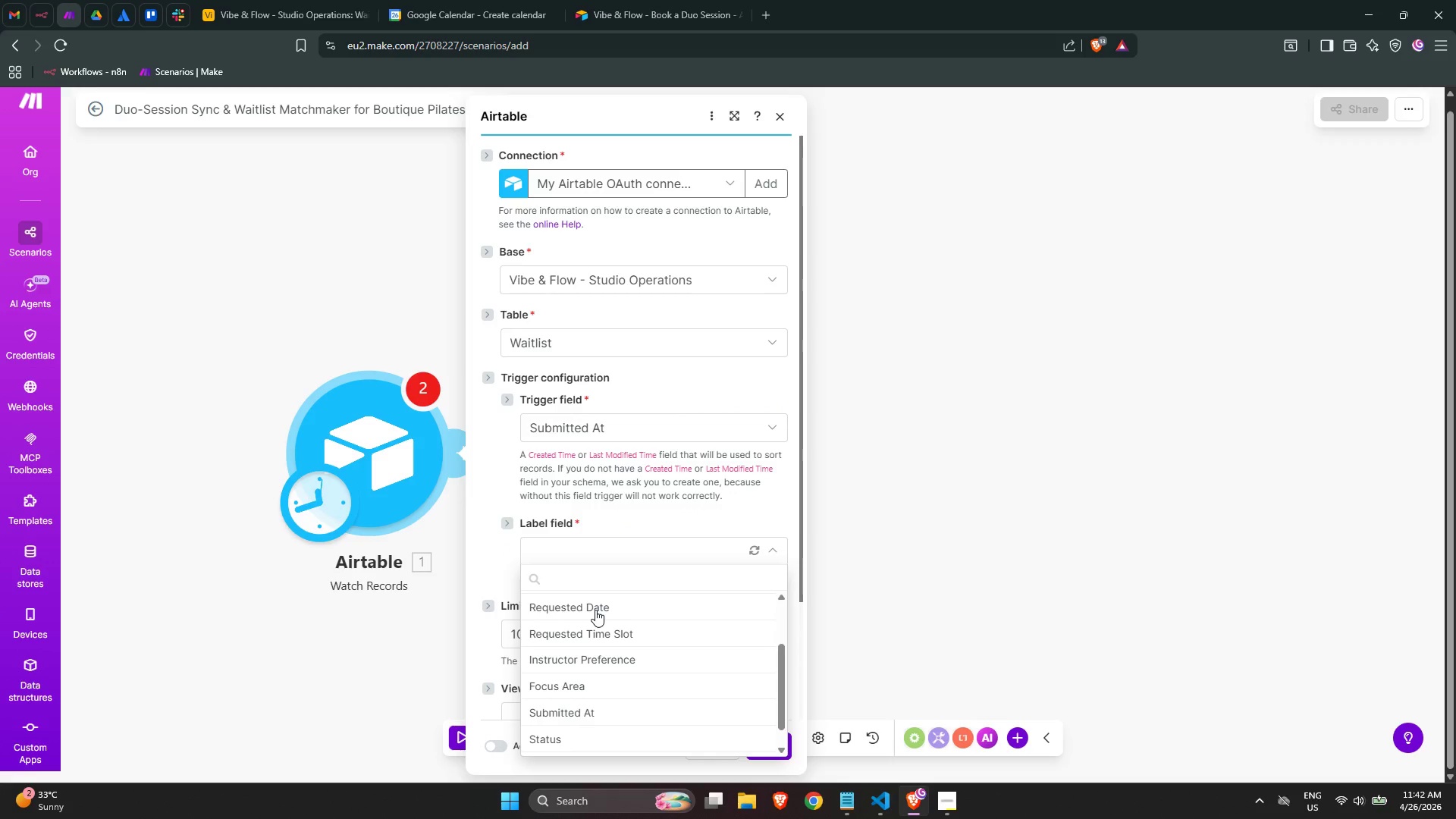 
scroll: coordinate [597, 611], scroll_direction: up, amount: 2.0
 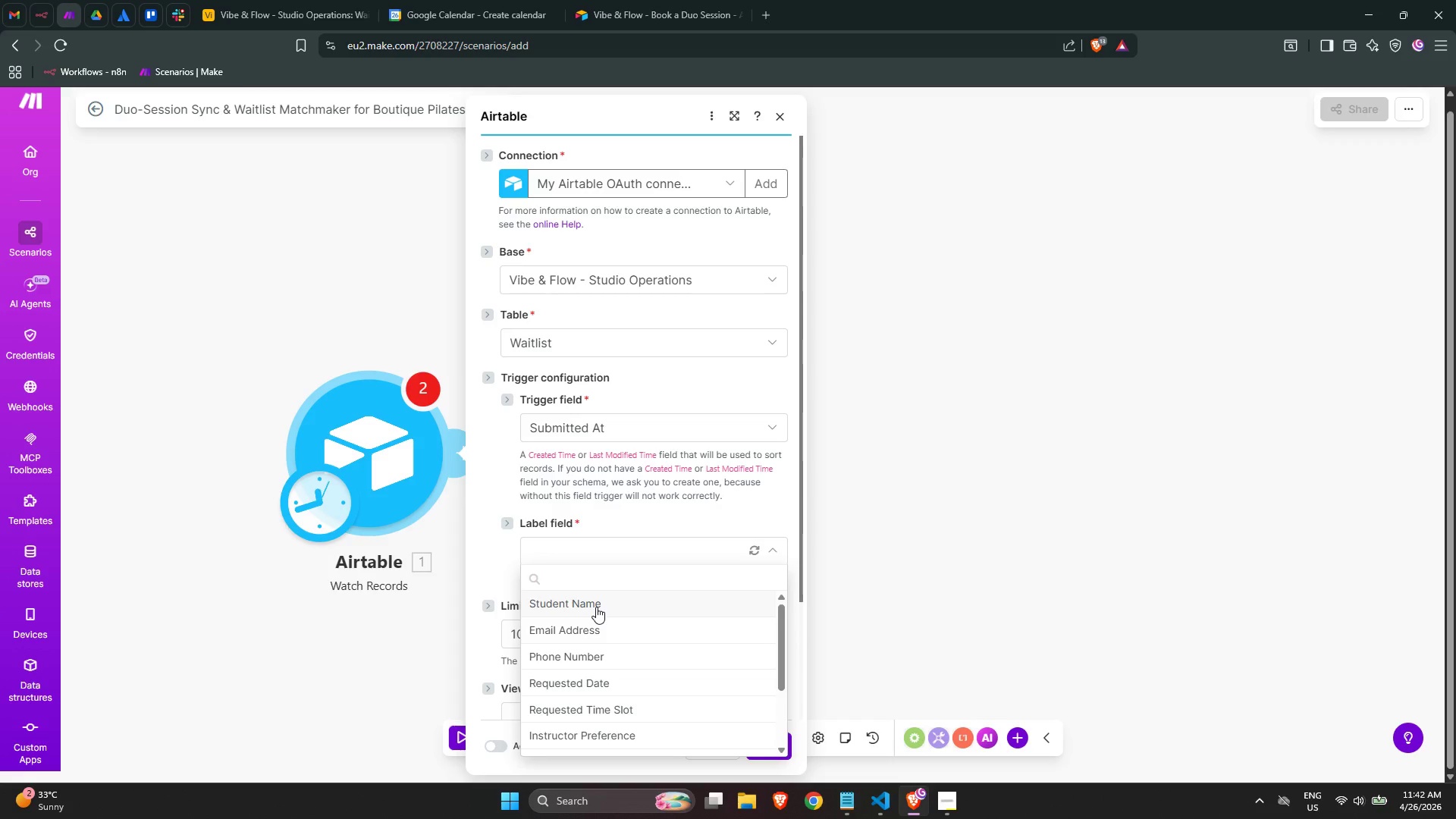 
scroll: coordinate [595, 605], scroll_direction: down, amount: 6.0
 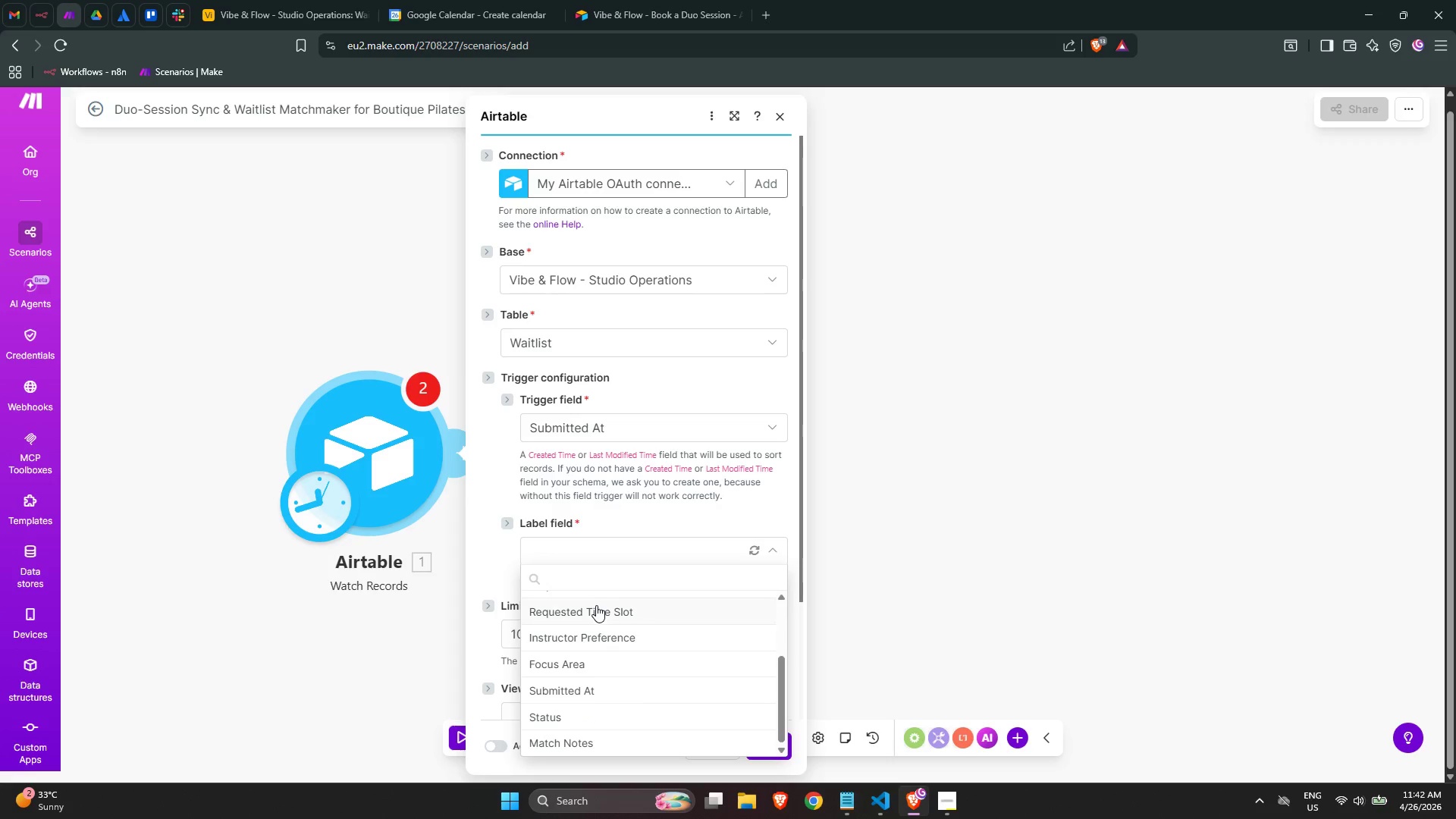 
scroll: coordinate [596, 605], scroll_direction: up, amount: 5.0
 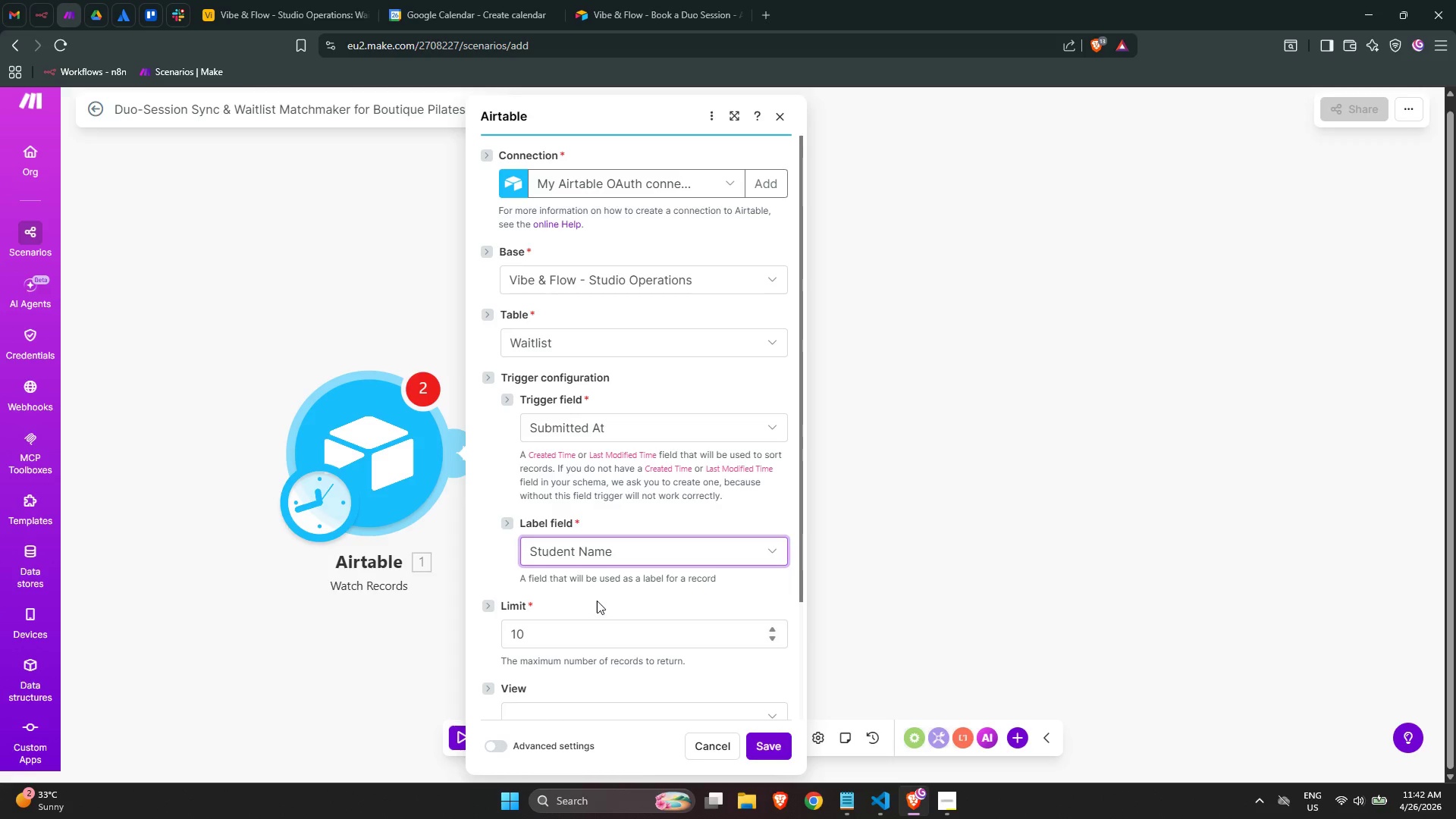 
scroll: coordinate [592, 592], scroll_direction: down, amount: 6.0
 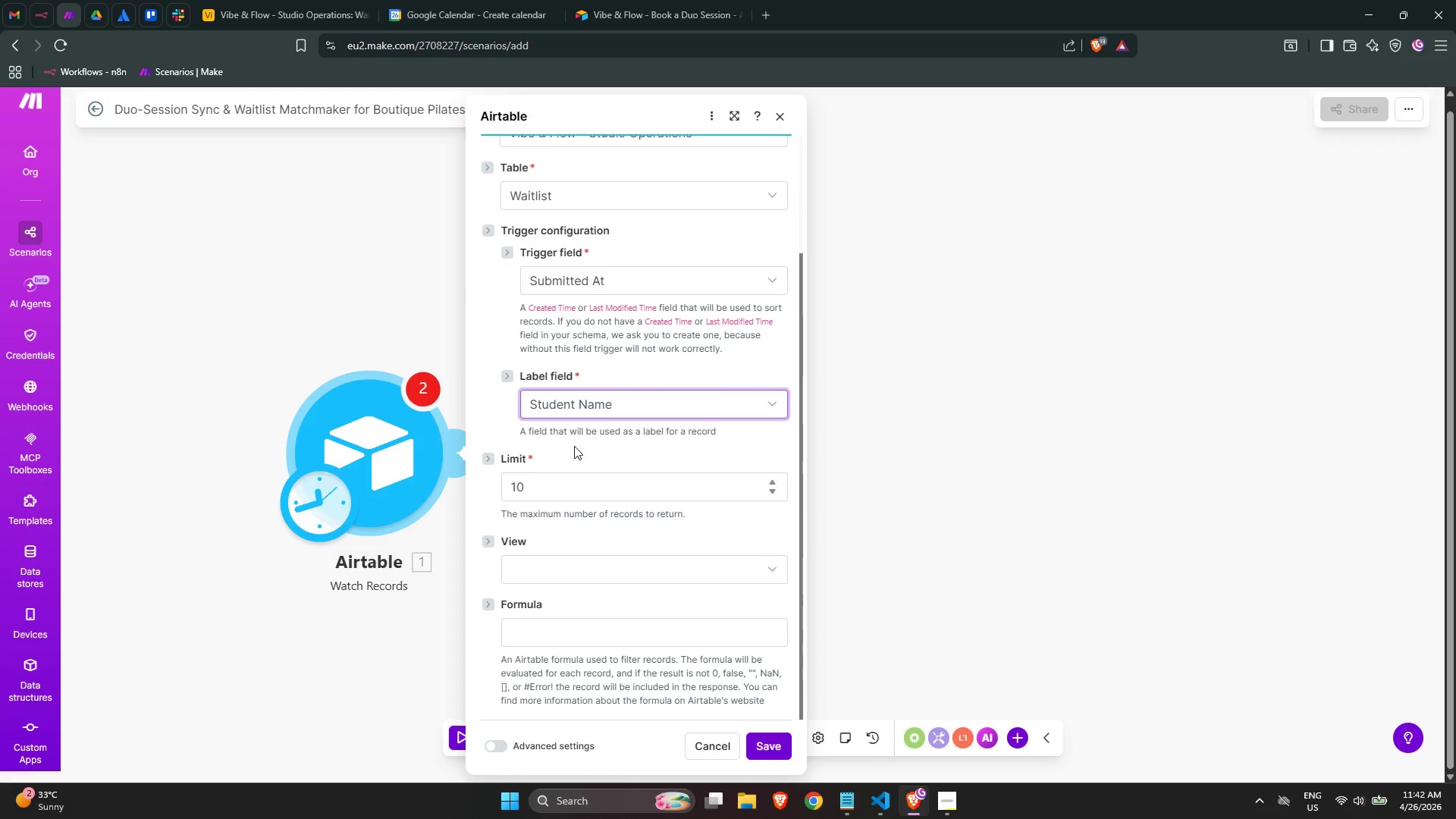 
left_click([575, 492])
 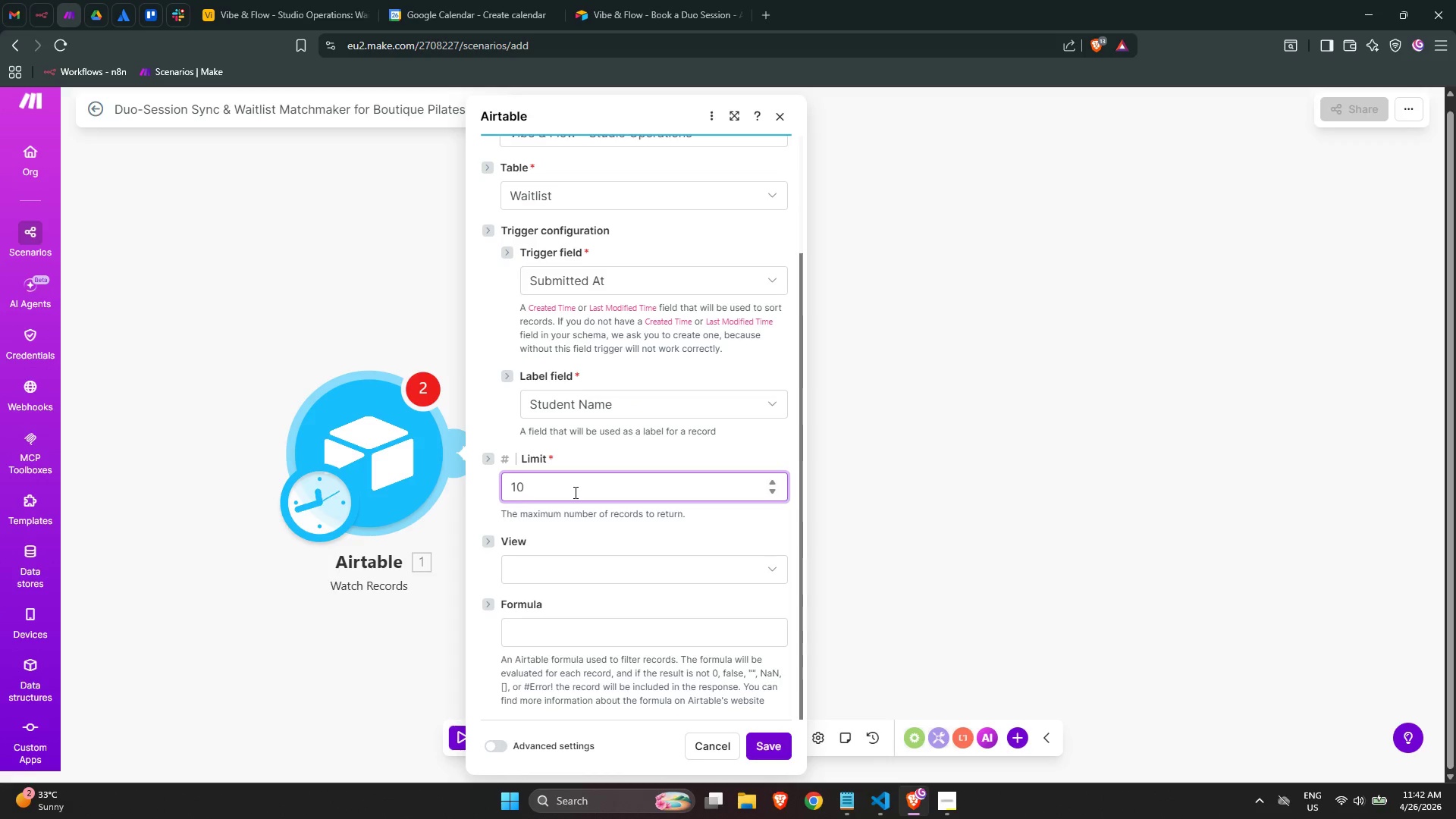 
key(Backspace)
 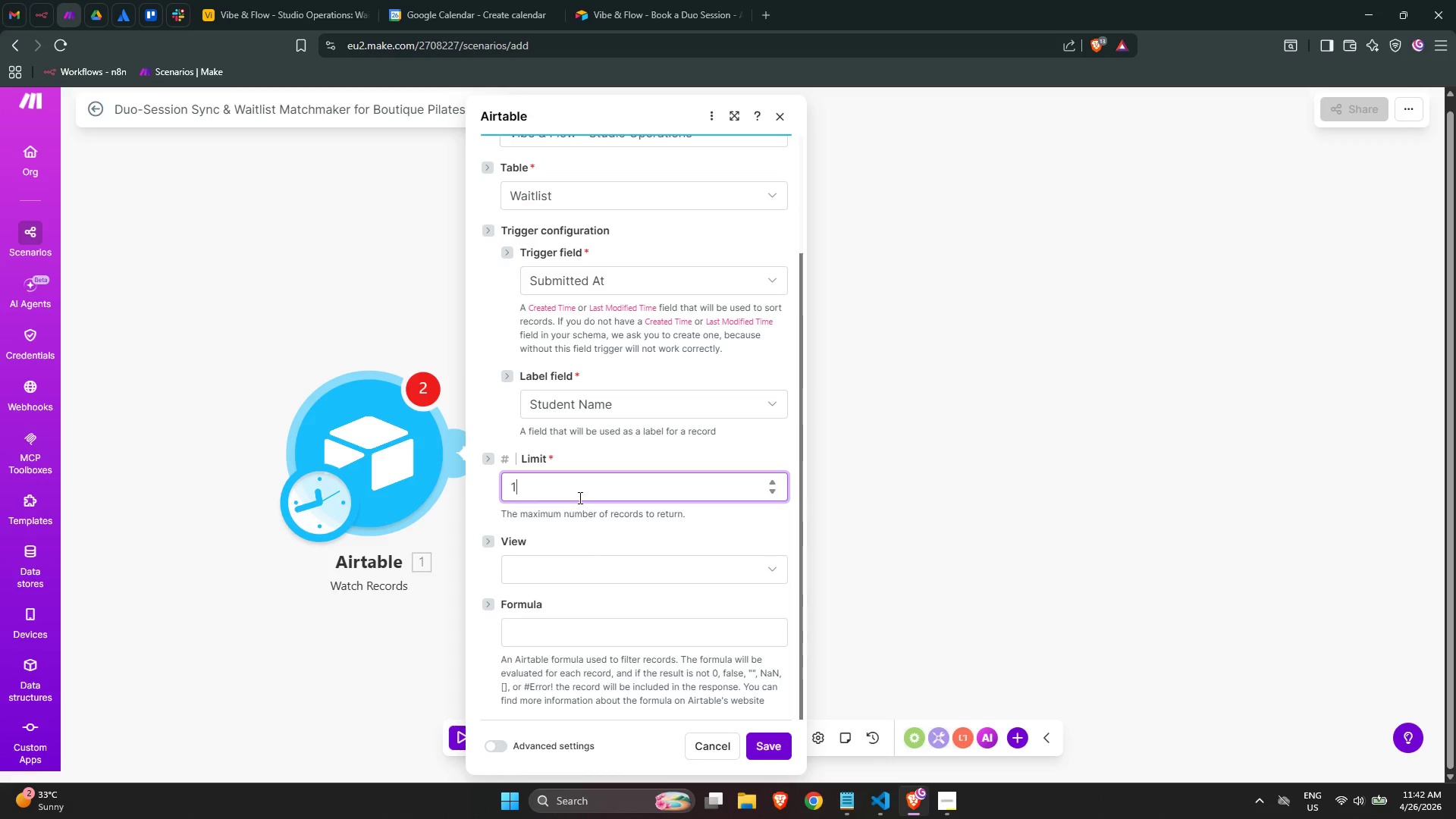 
left_click([586, 535])
 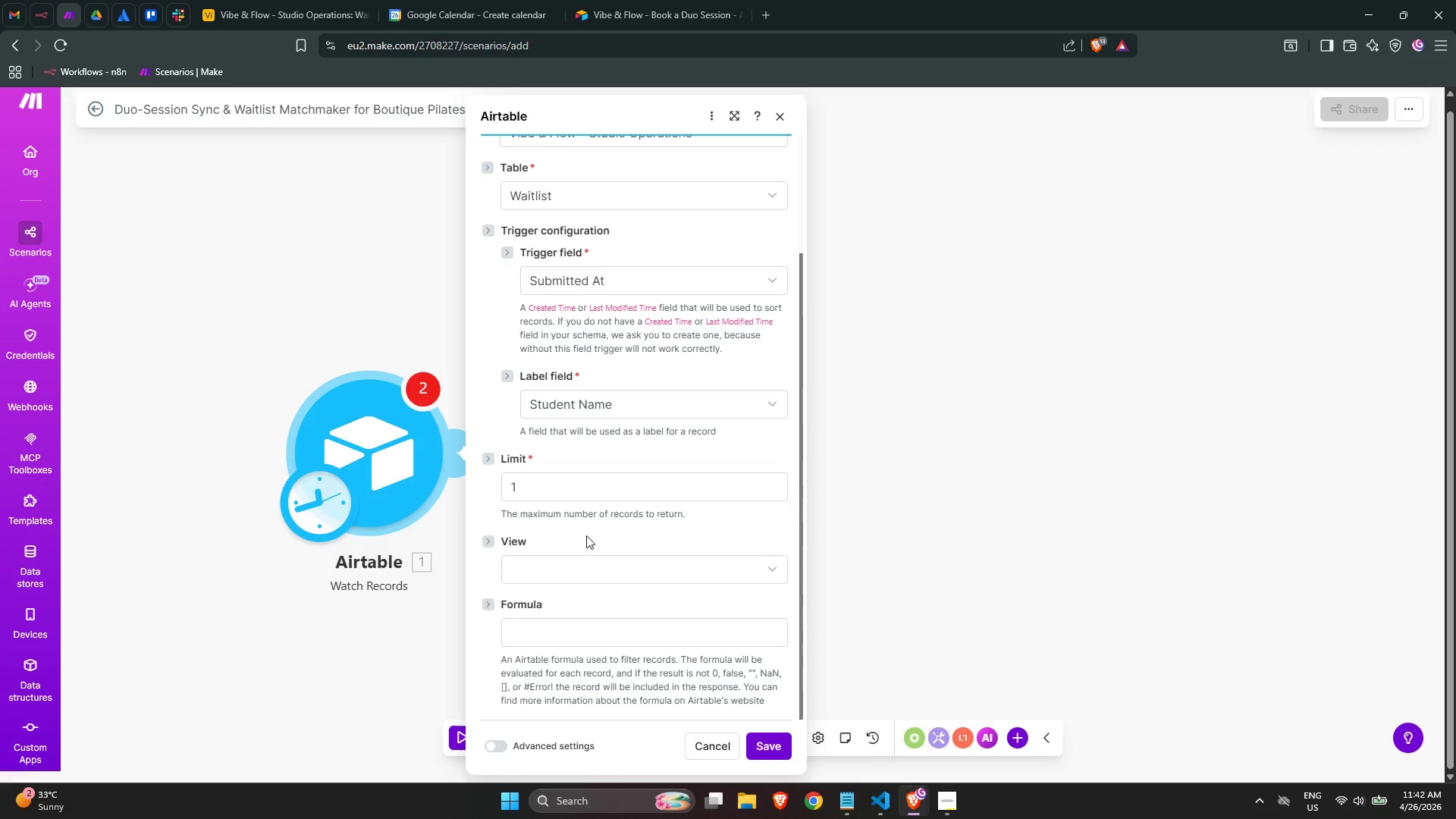 
scroll: coordinate [607, 553], scroll_direction: down, amount: 4.0
 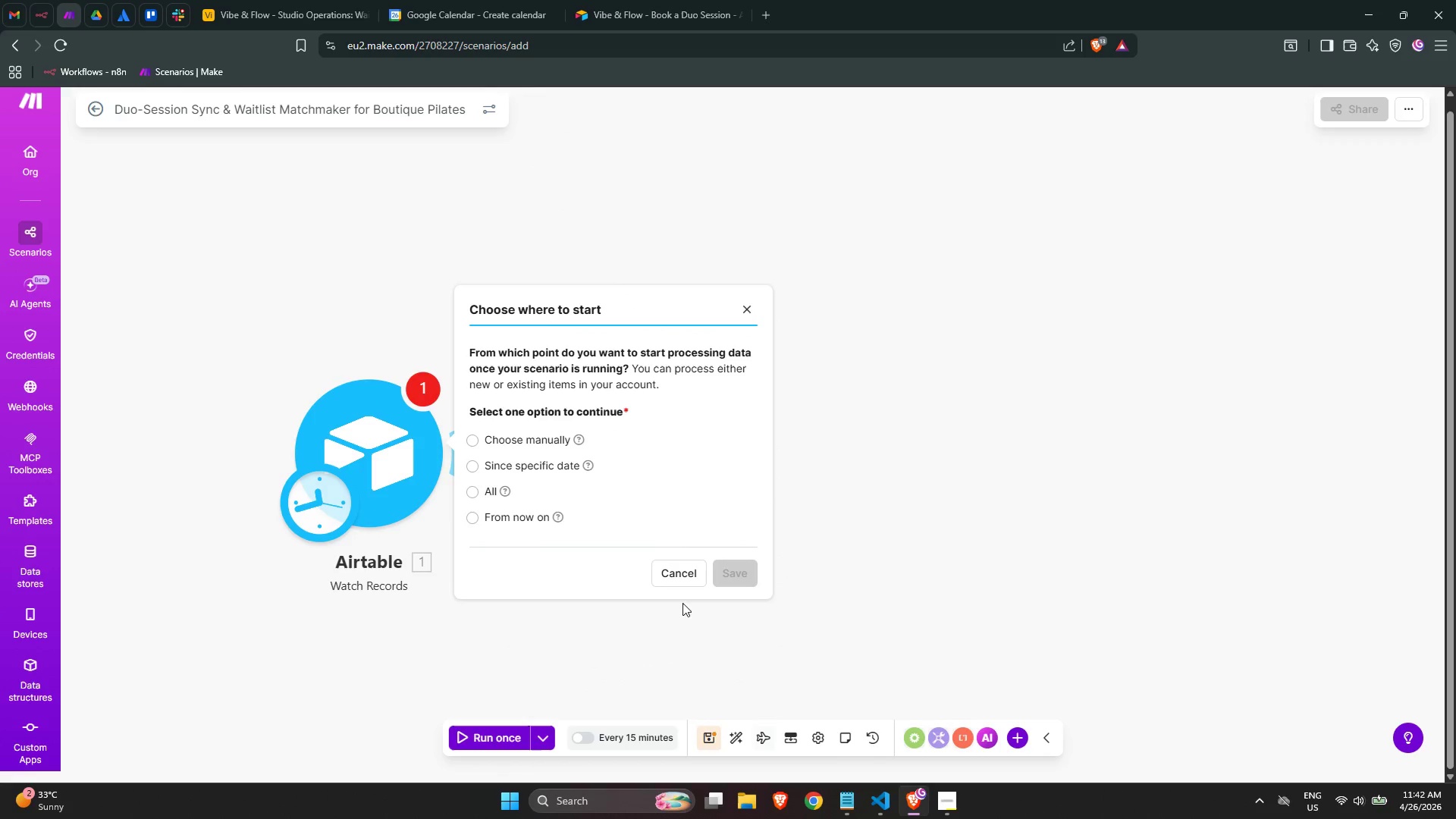 
left_click([488, 491])
 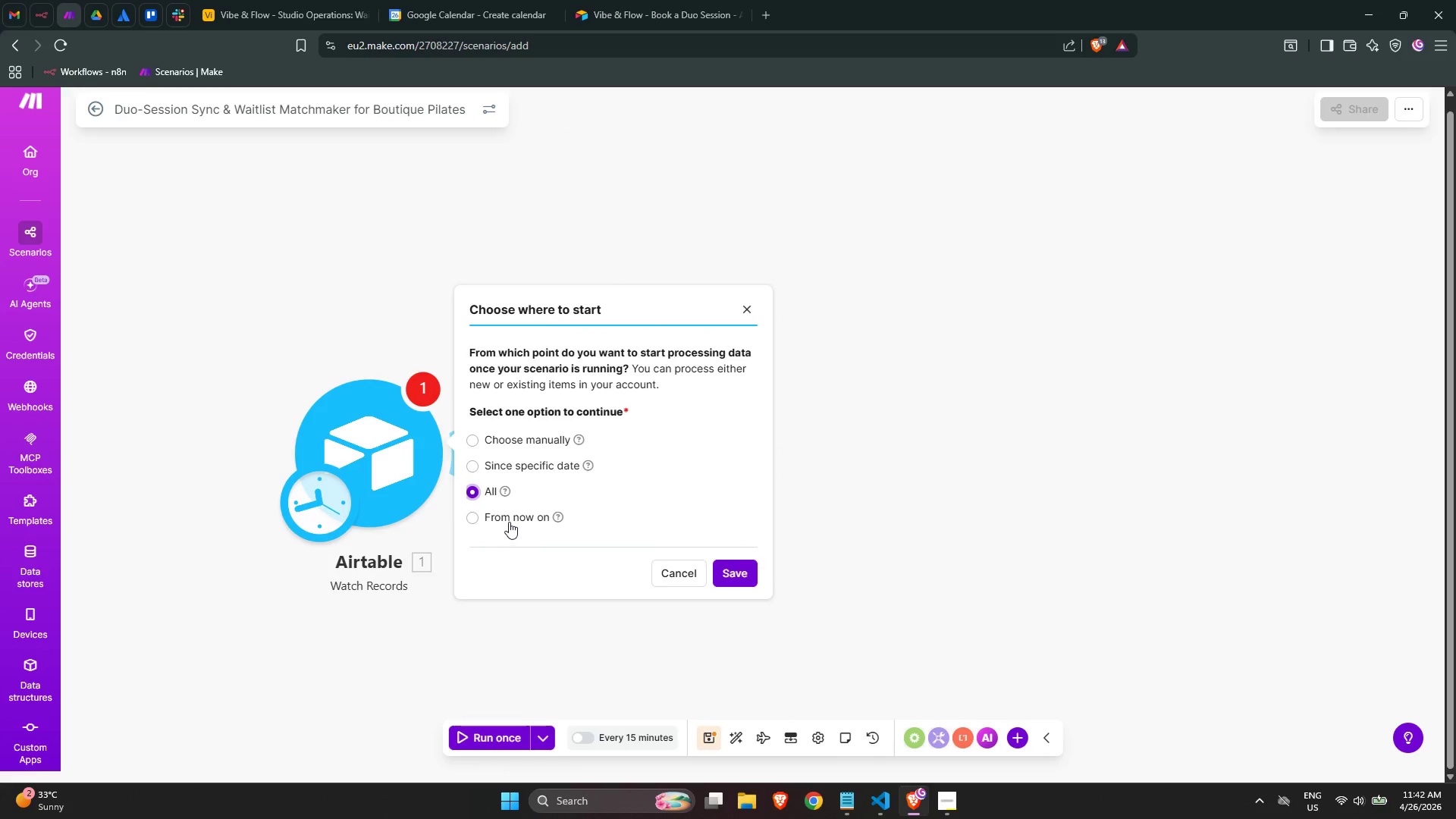 
left_click([507, 522])
 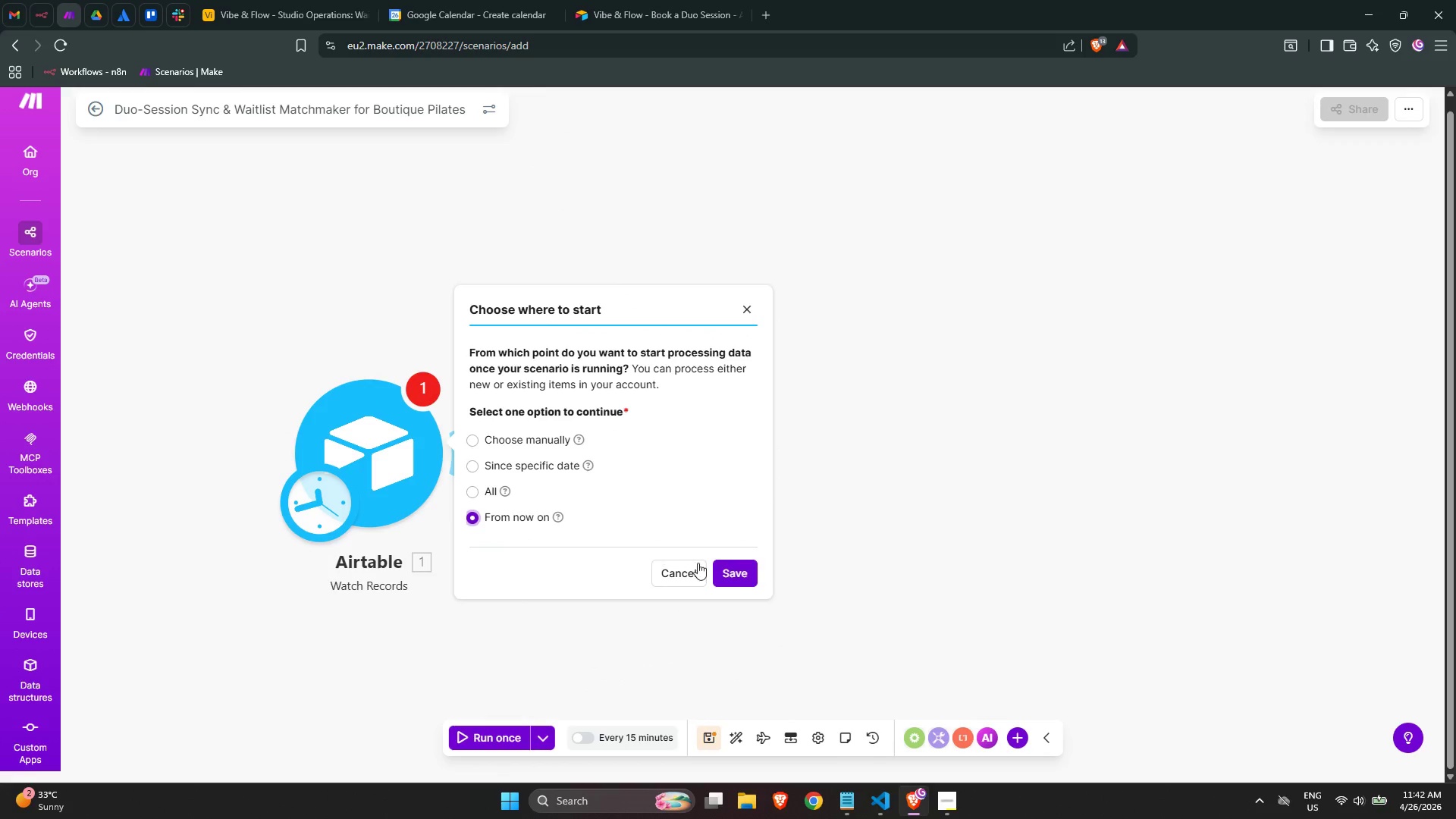 
left_click([739, 571])
 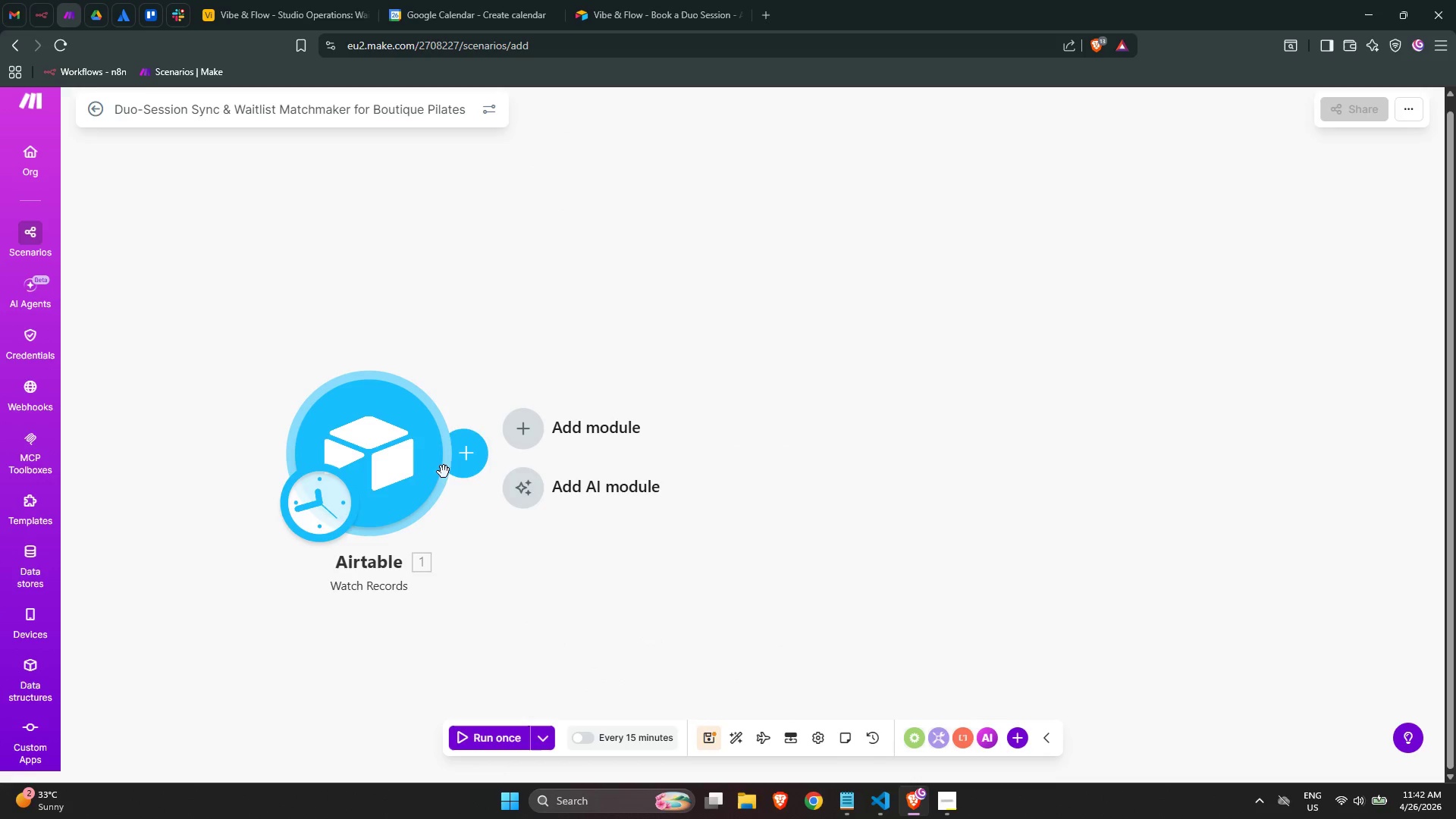 
right_click([396, 471])
 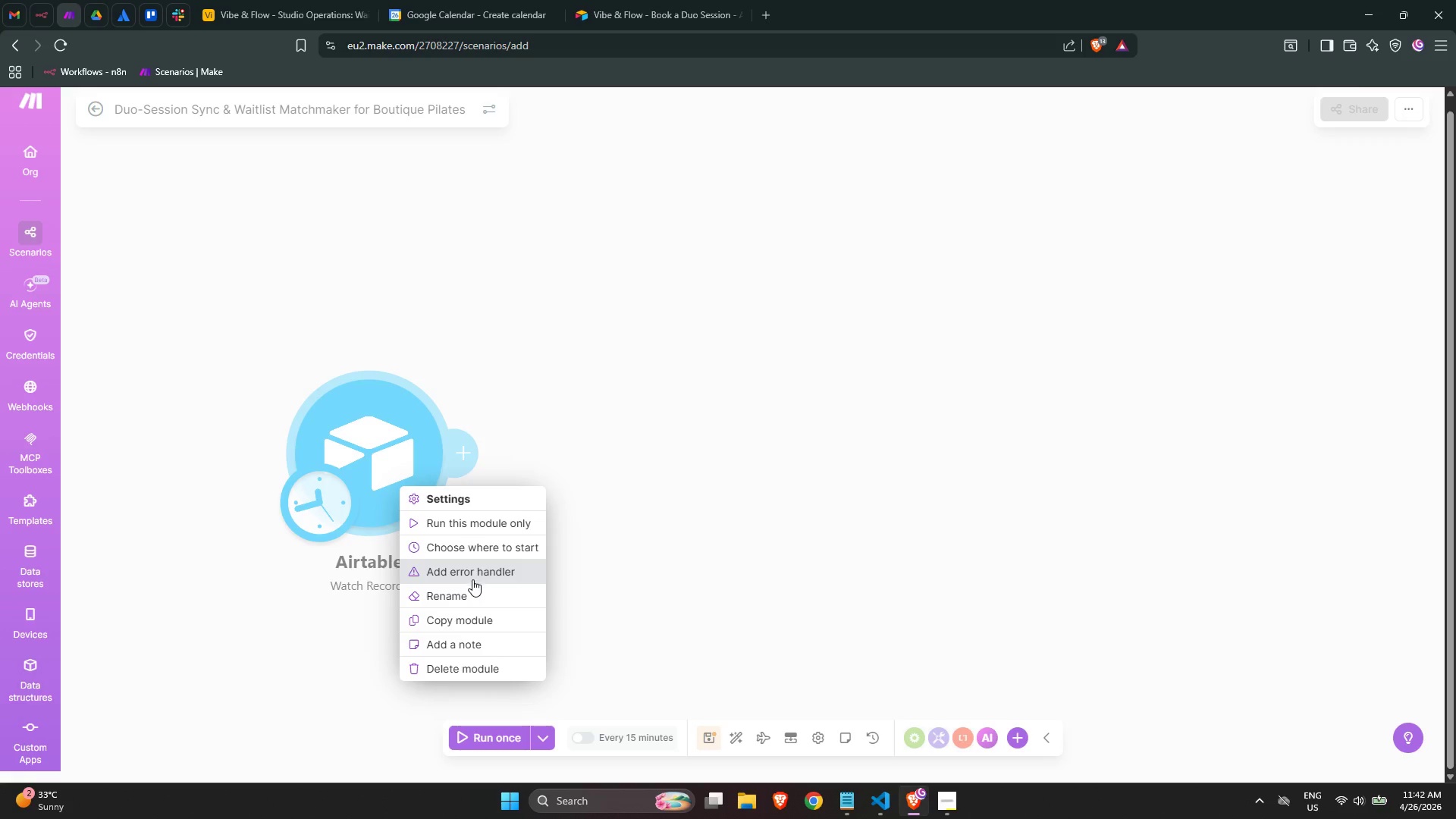 
left_click([474, 597])
 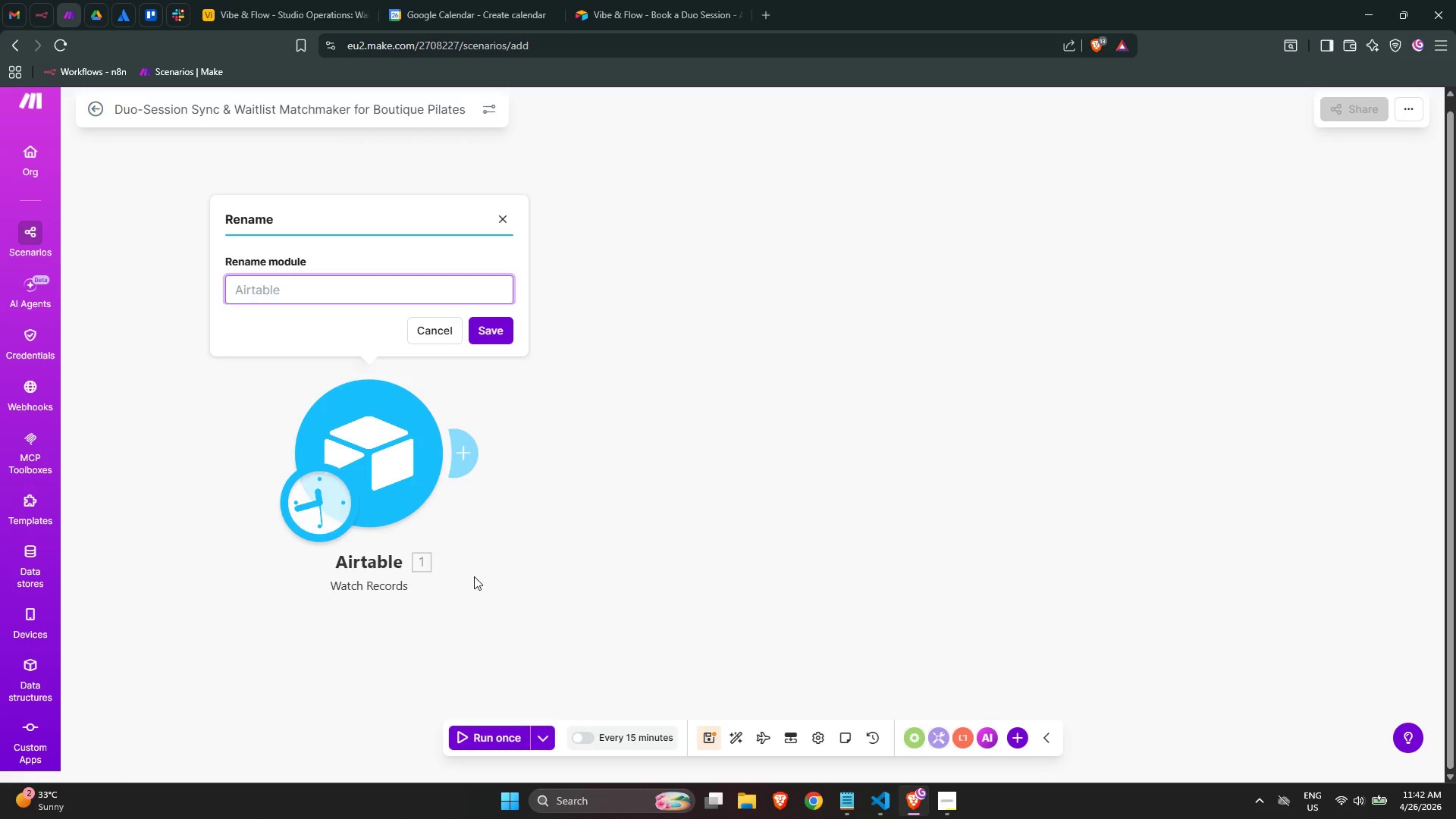 
wait(6.98)
 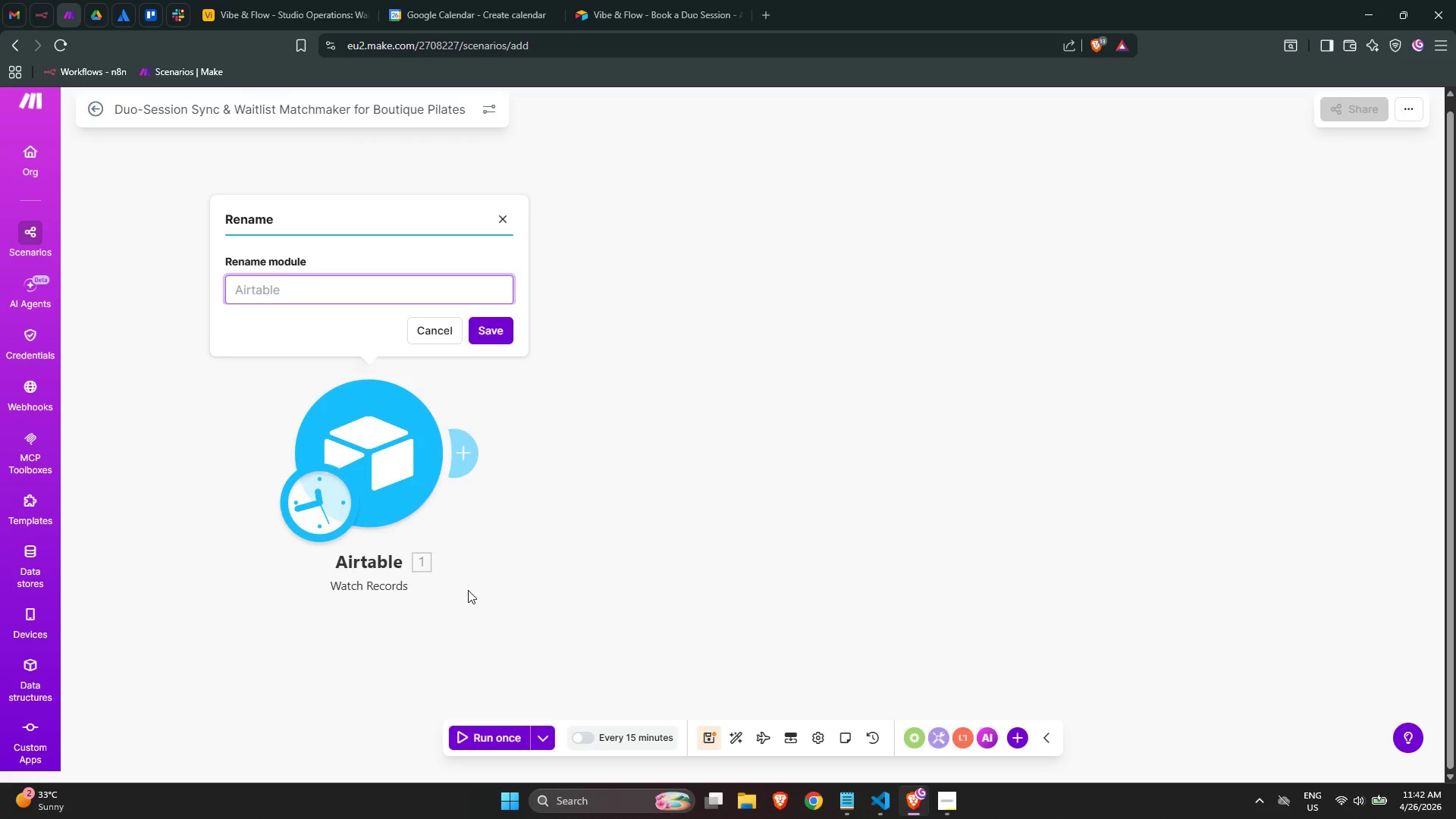 
type(Airtable Watch Records)
 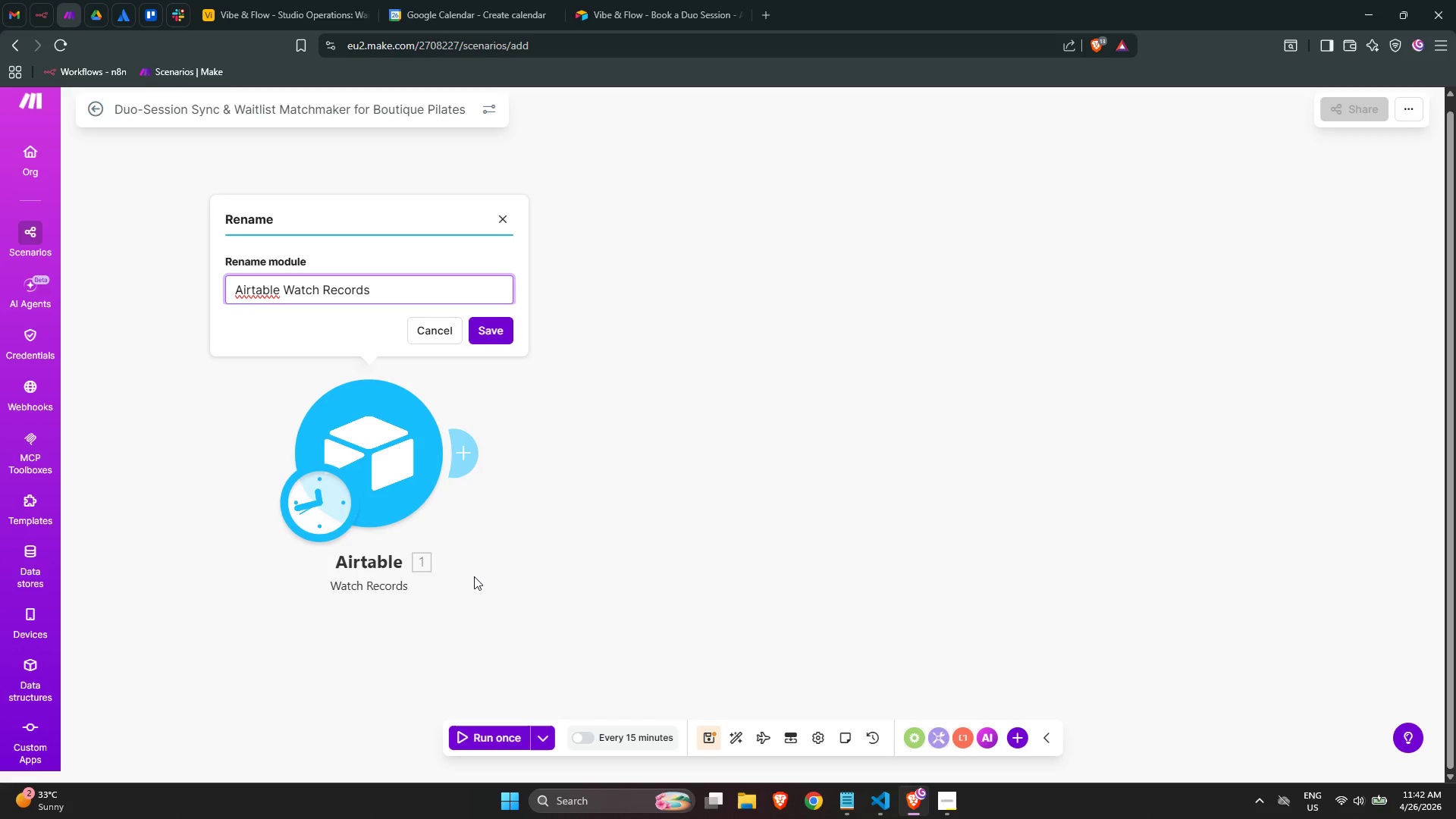 
scroll: coordinate [381, 570], scroll_direction: down, amount: 1.0
 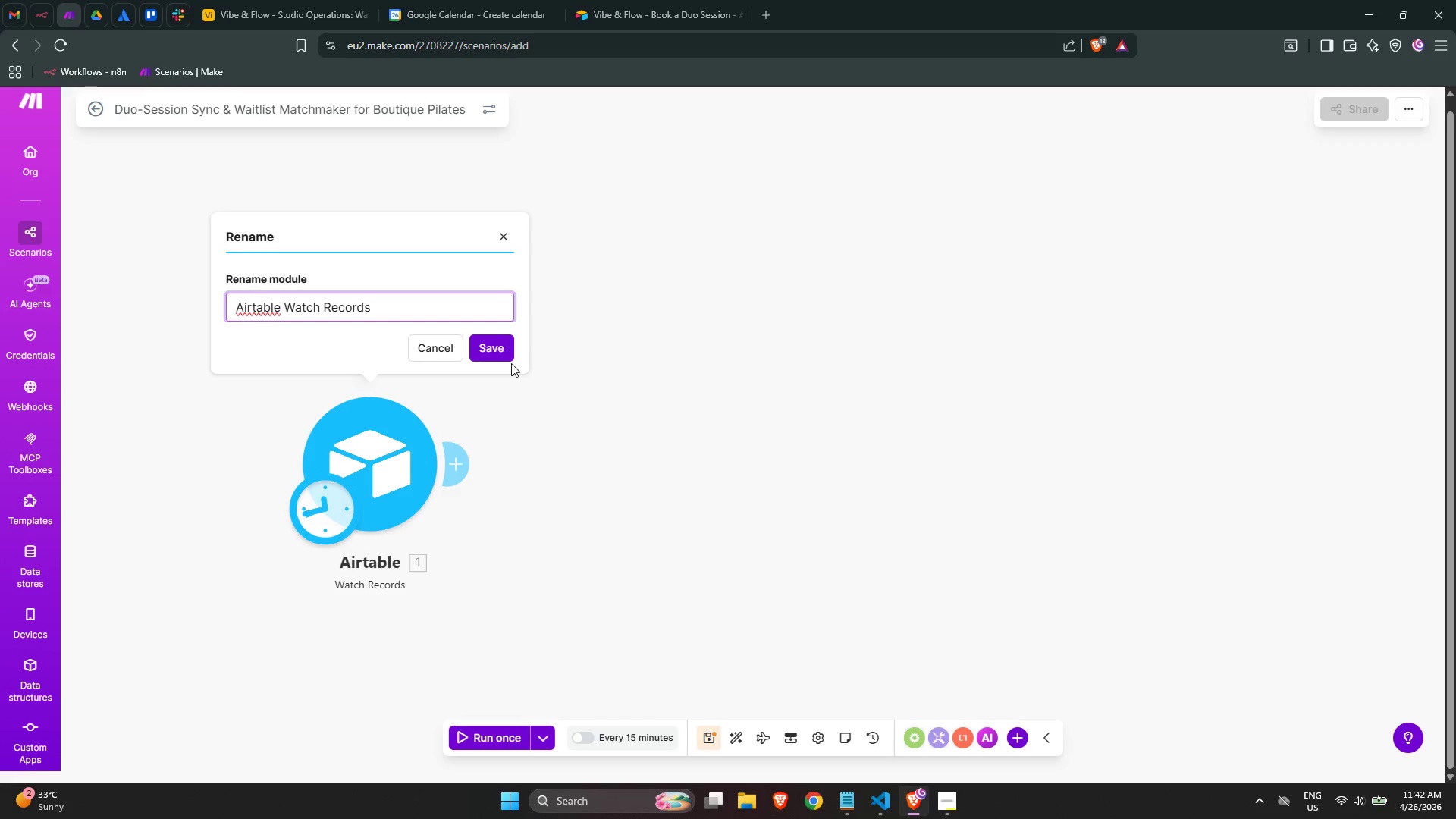 
left_click([472, 354])
 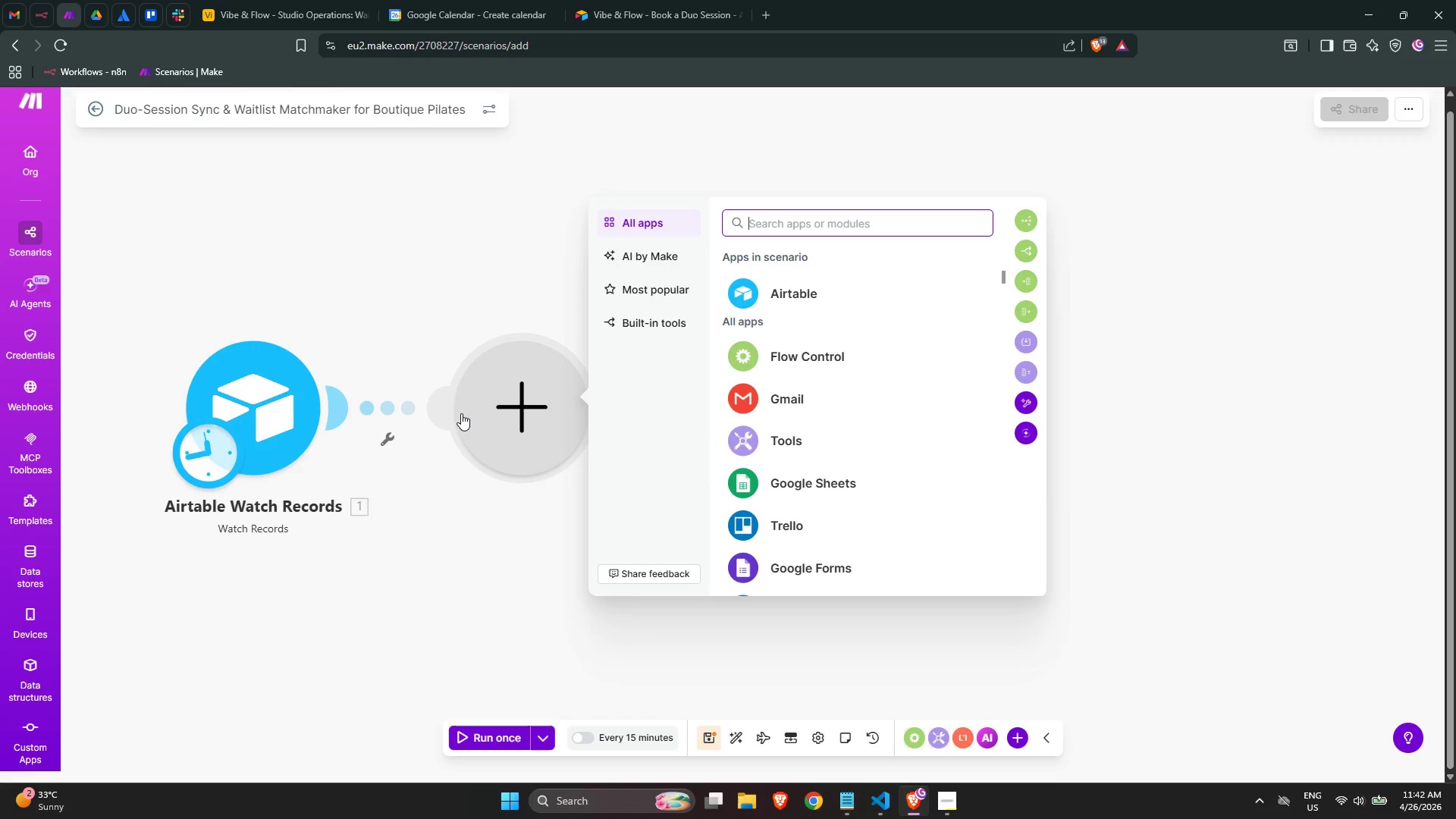 
wait(21.81)
 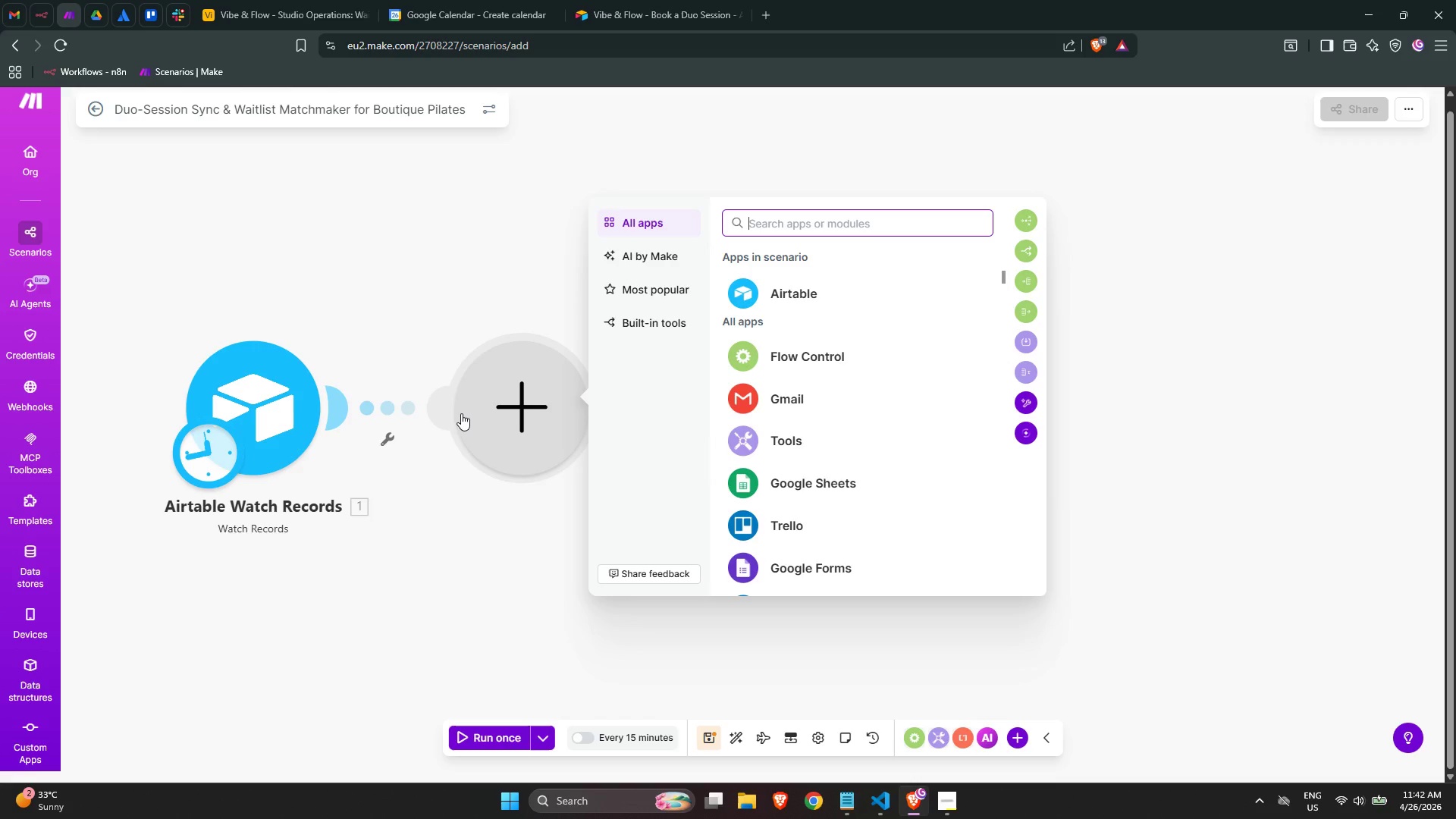 
type(set)
 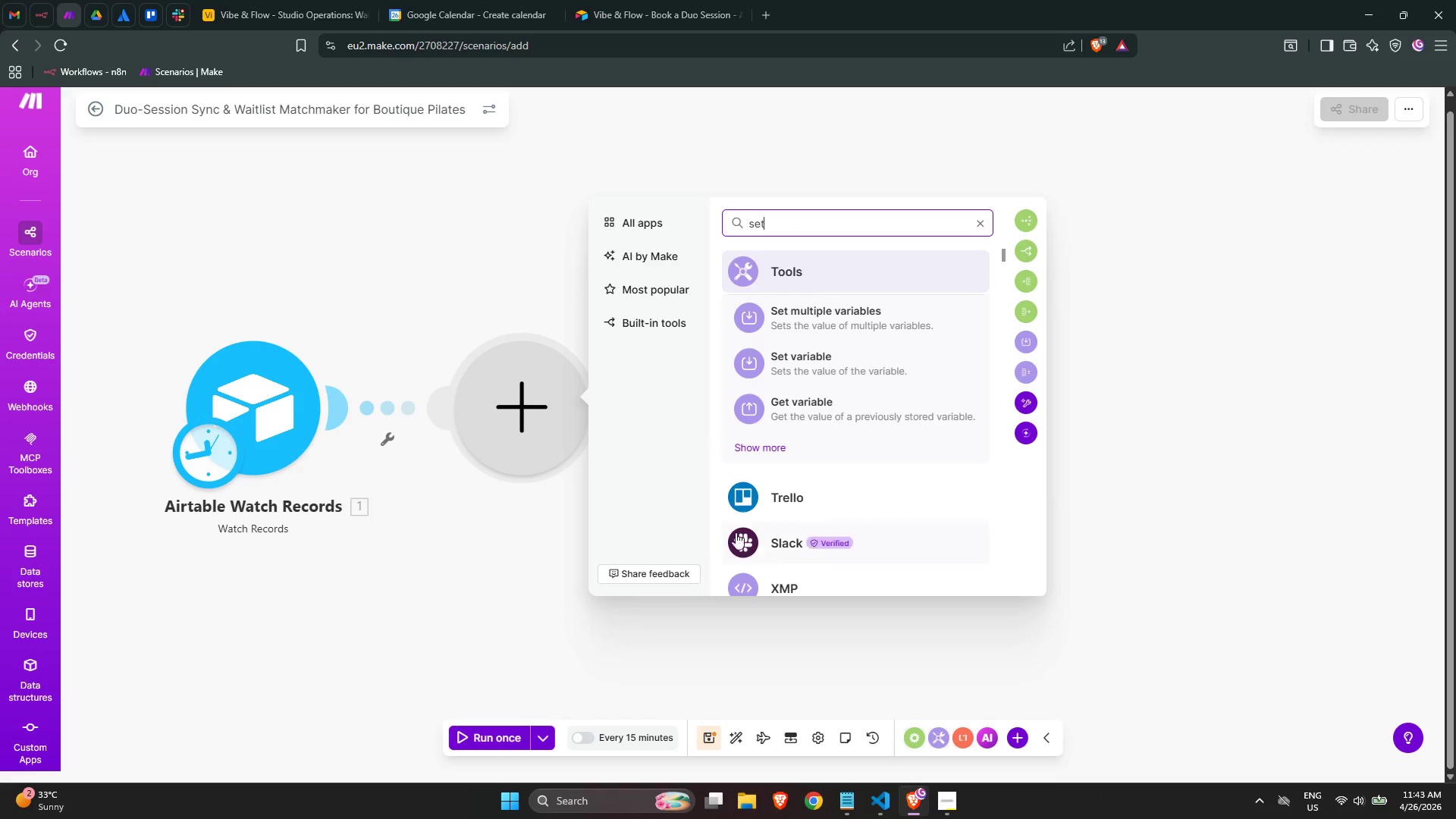 
left_click([858, 331])
 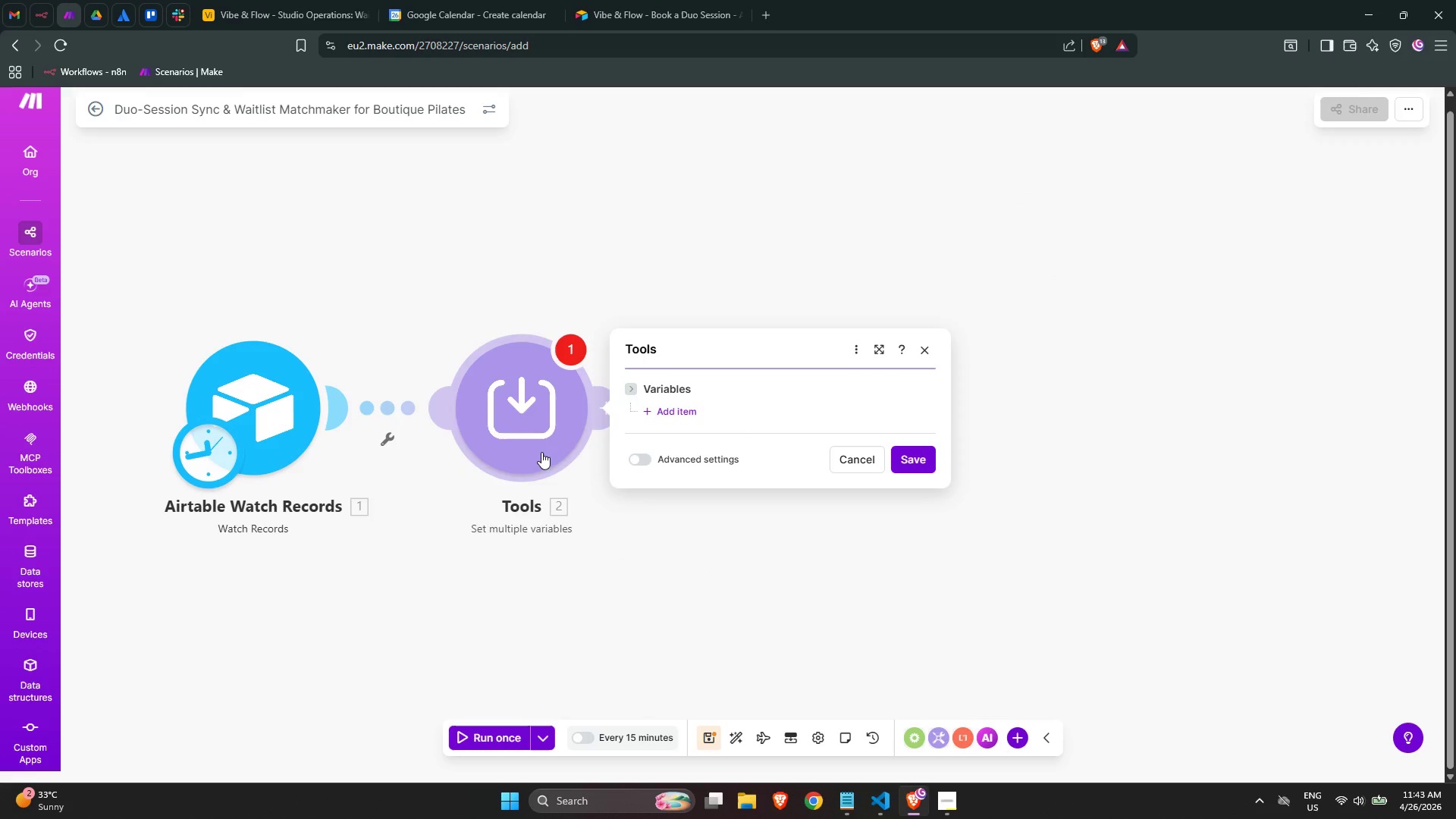 
left_click_drag(start_coordinate=[523, 442], to_coordinate=[621, 438])
 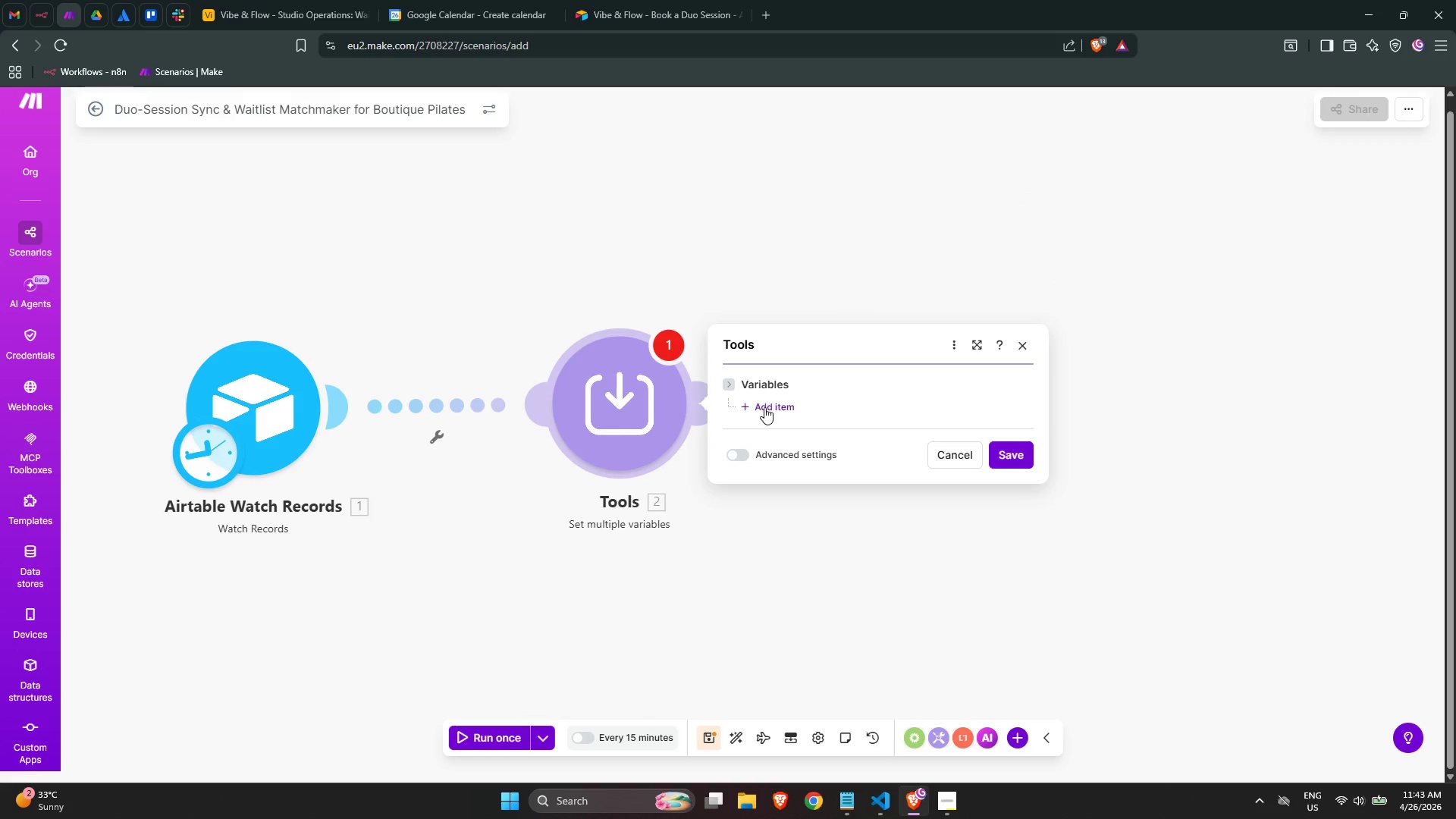 
left_click([764, 408])
 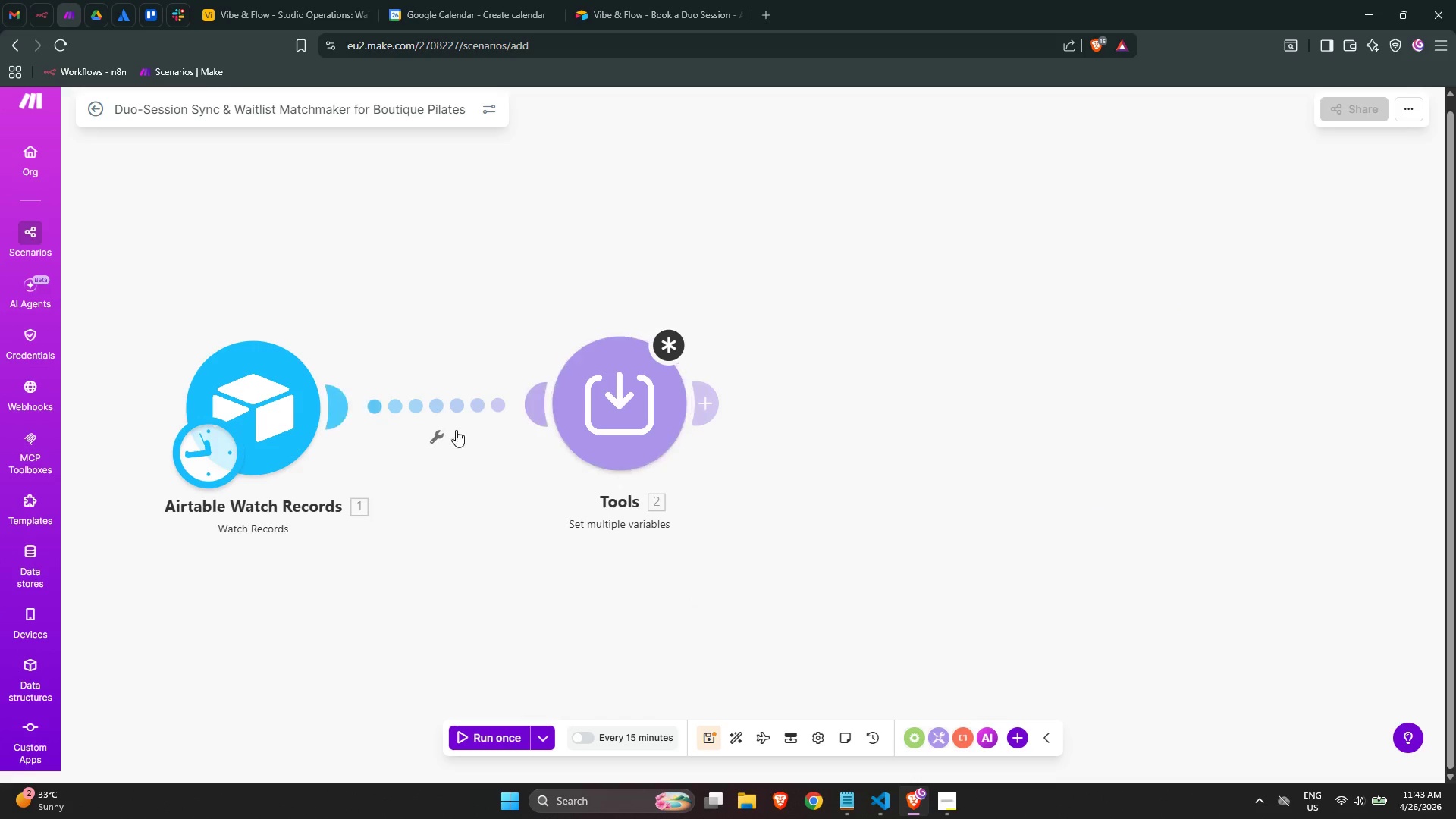 
wait(50.75)
 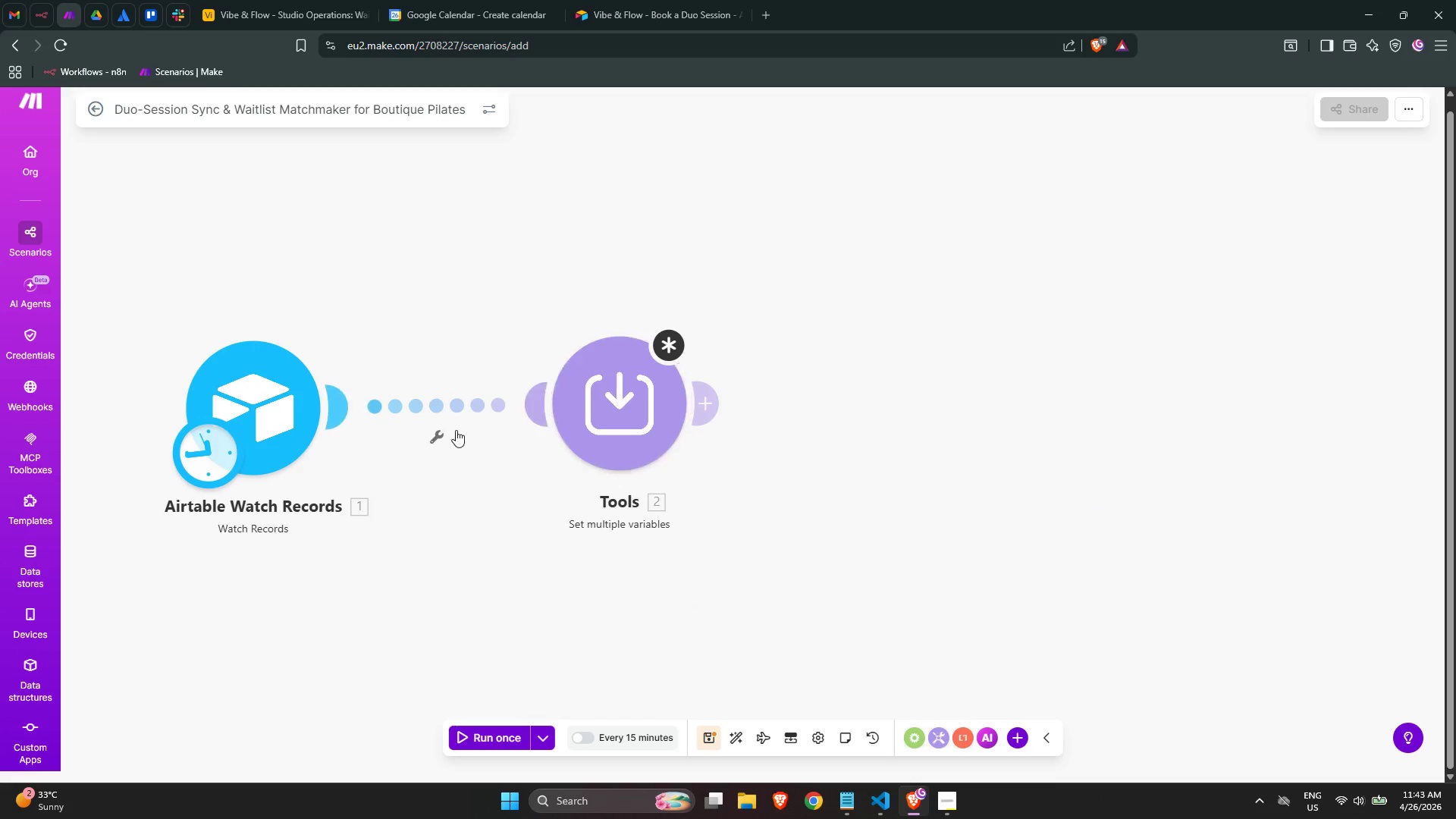 
left_click([441, 431])
 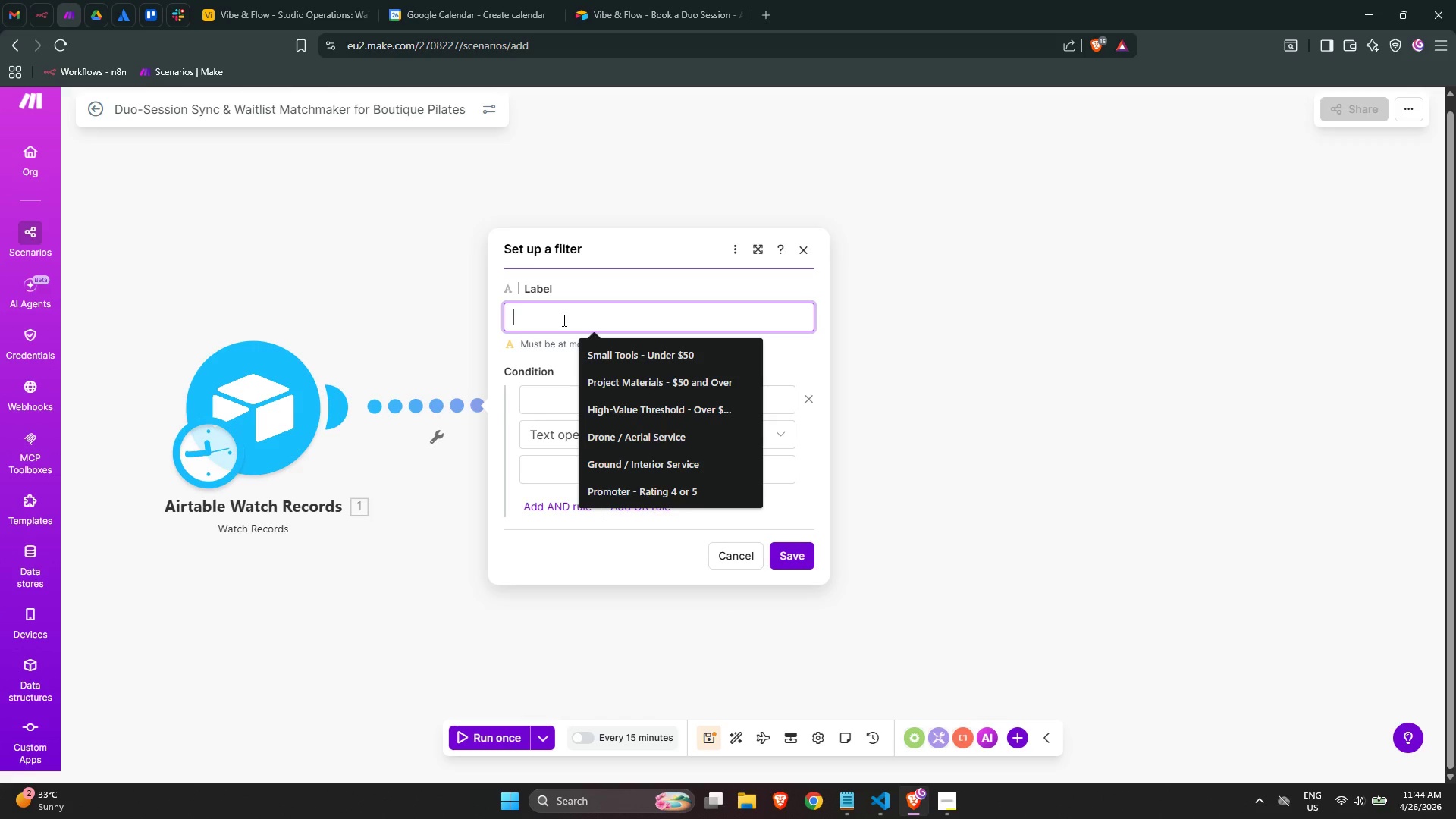 
wait(17.75)
 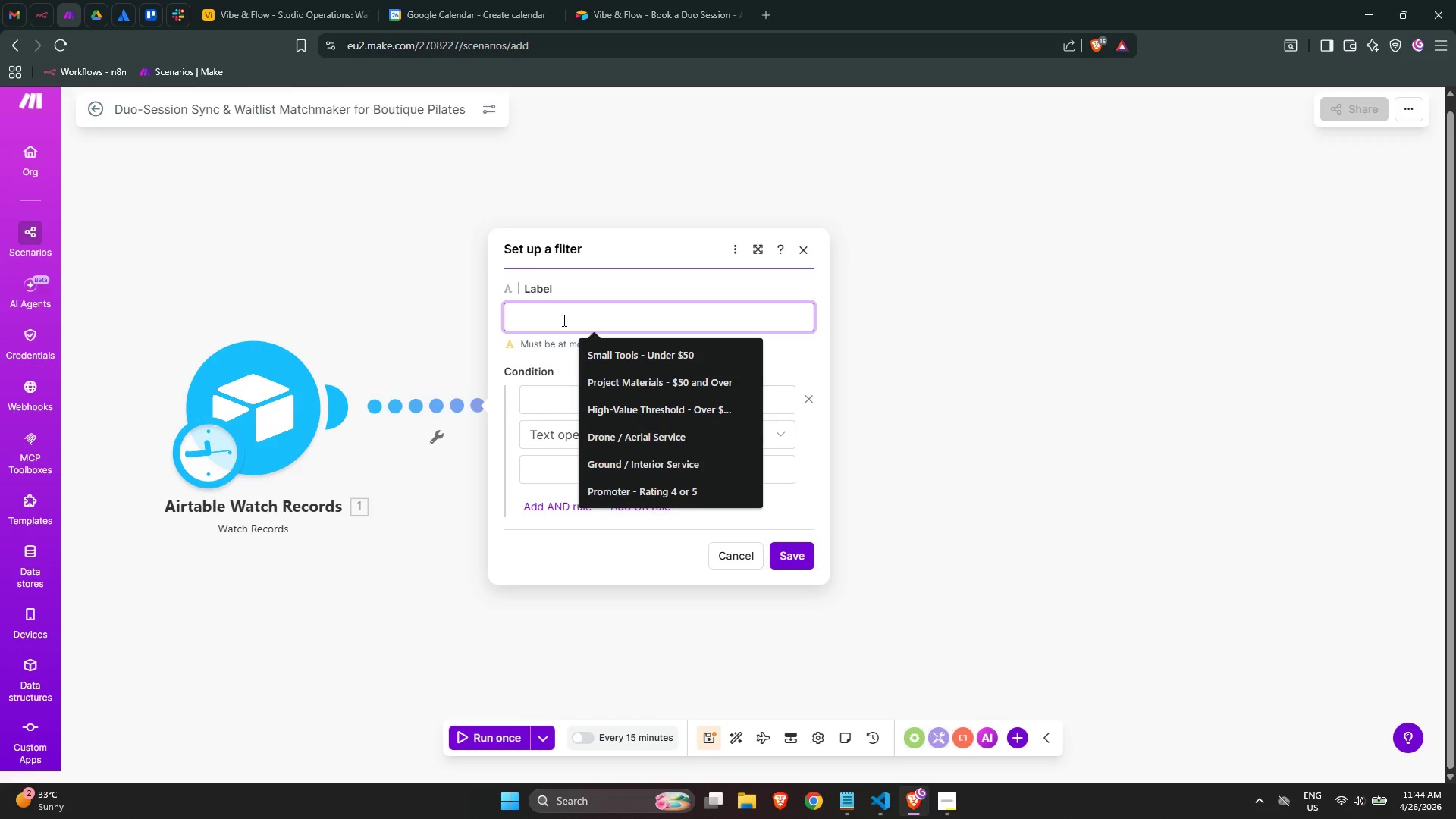 
type(Filer)
 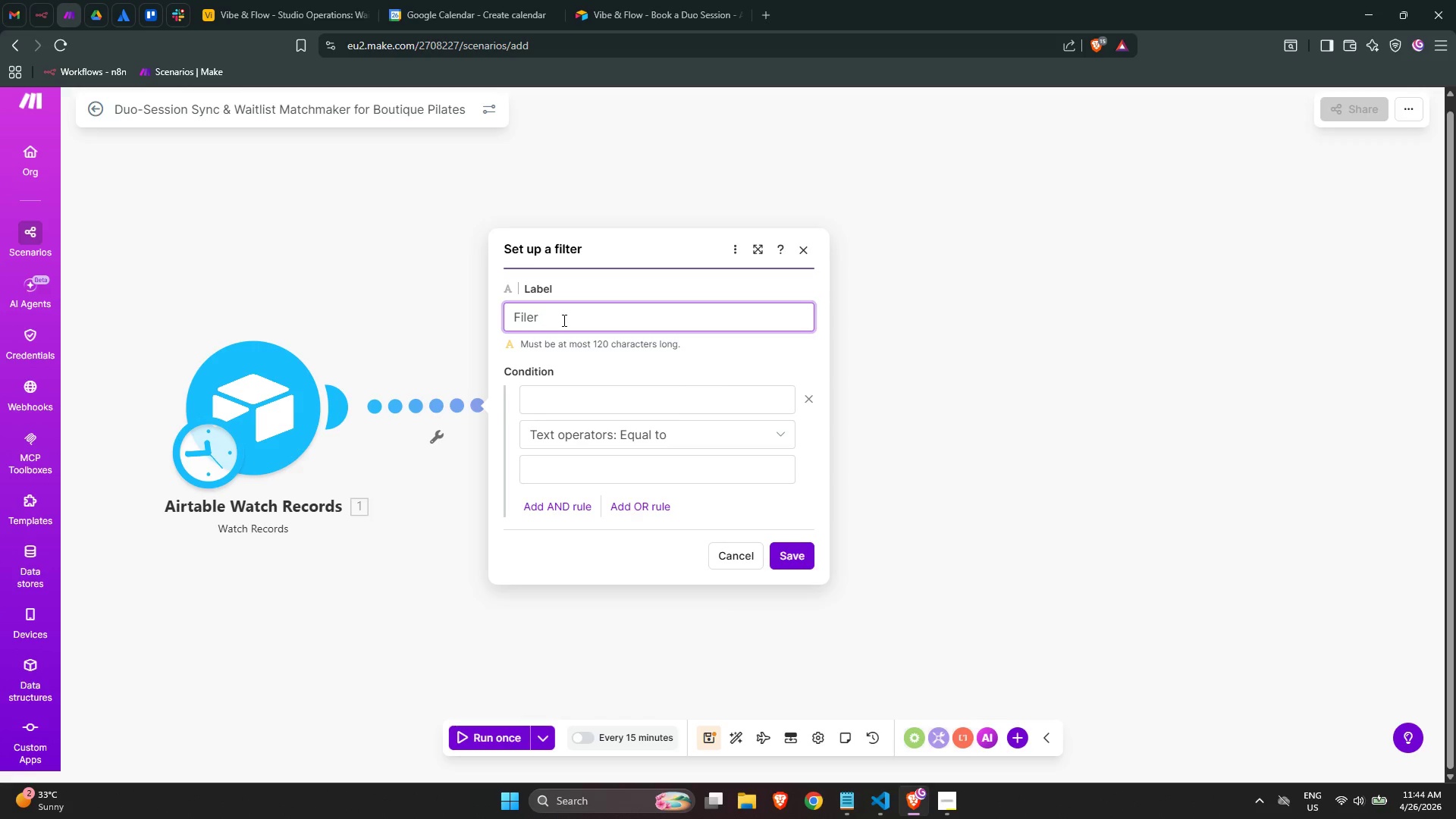 
key(Backspace)
key(Backspace)
type(ter )
key(Backspace)
key(Backspace)
key(Backspace)
key(Backspace)
key(Backspace)
key(Backspace)
key(Backspace)
key(Backspace)
type(Validate Submission )
 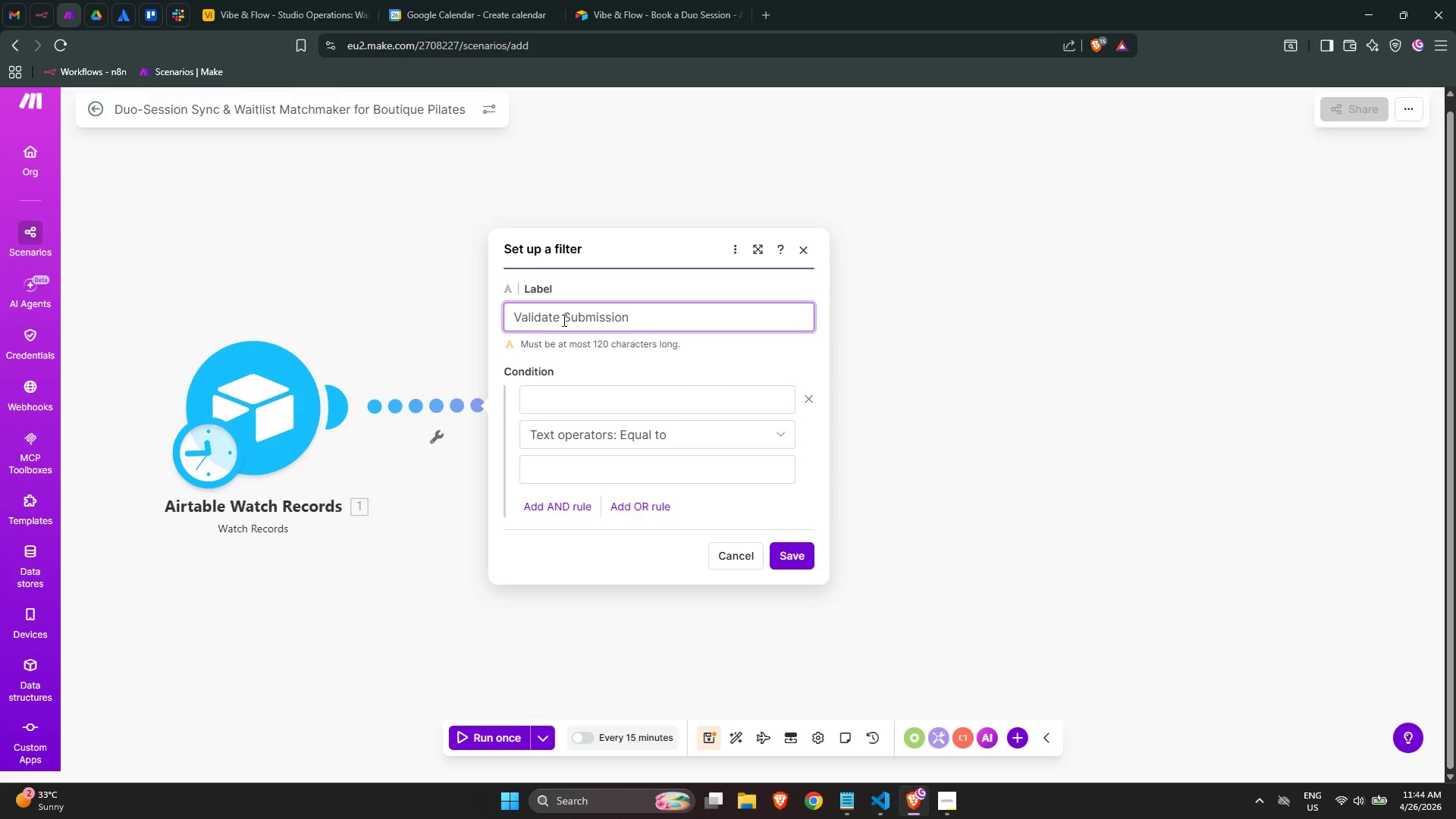 
key(Control+ArrowLeft)
 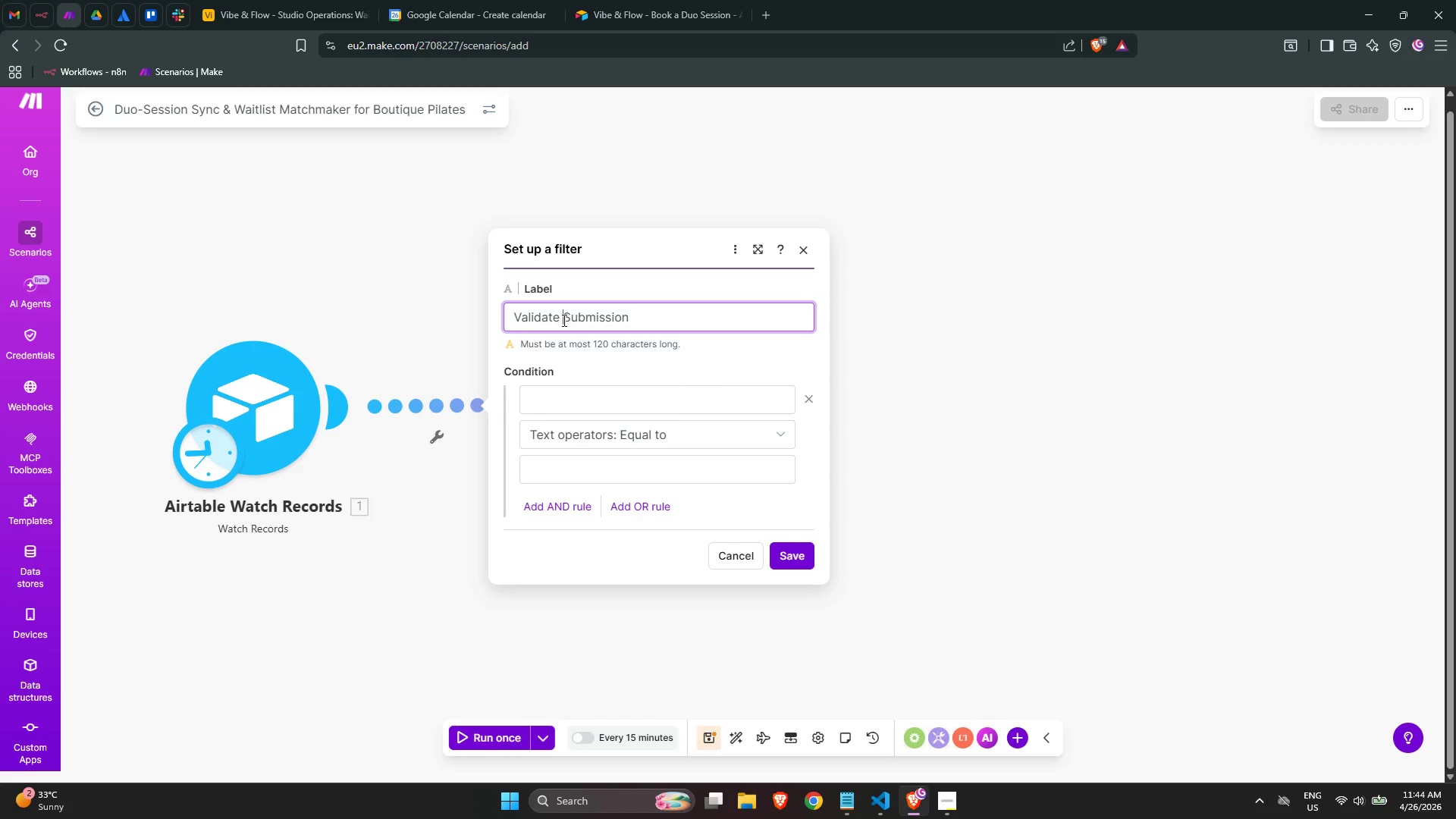 
key(Control+ArrowLeft)
 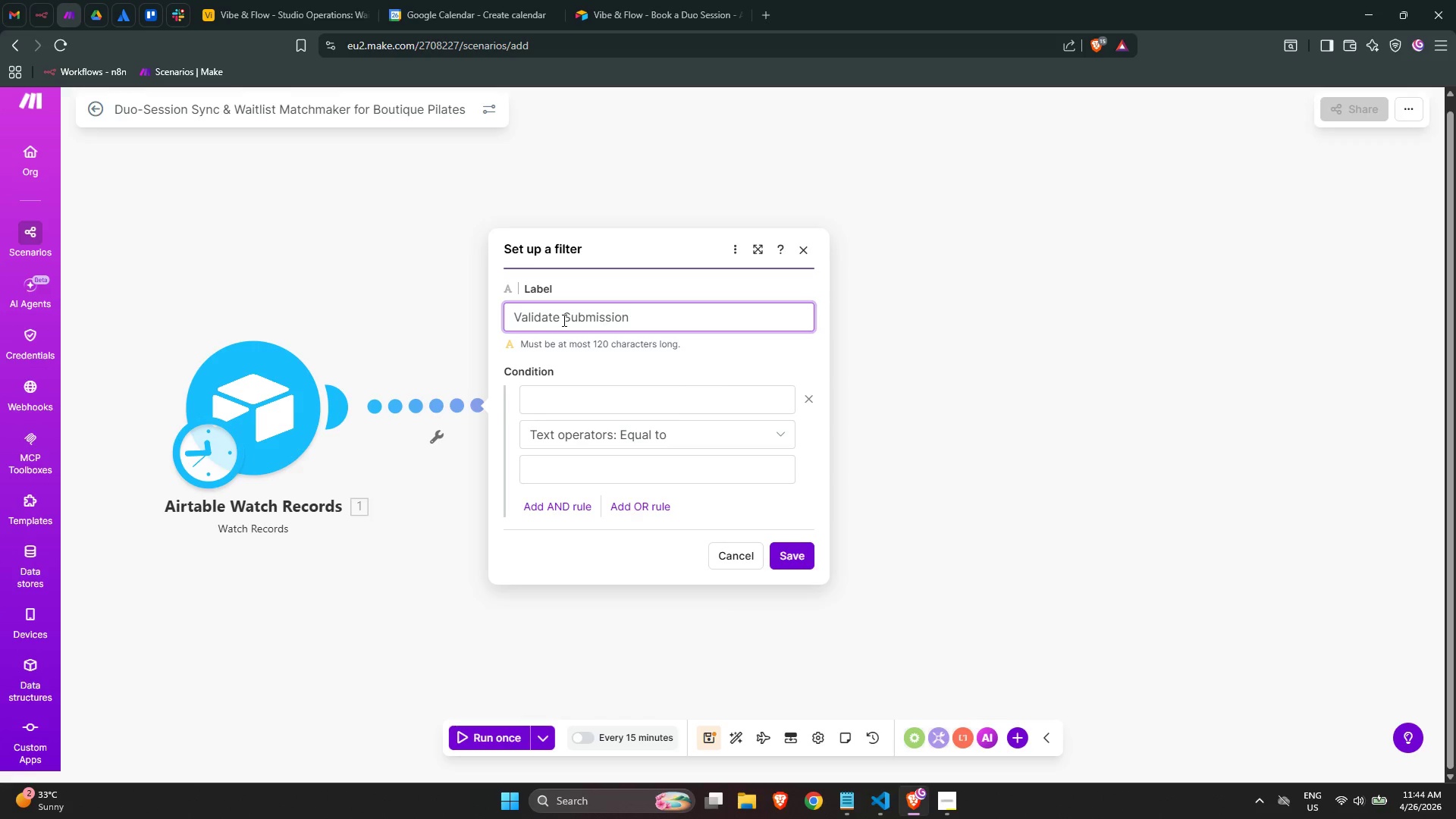 
key(Control+ArrowRight)
 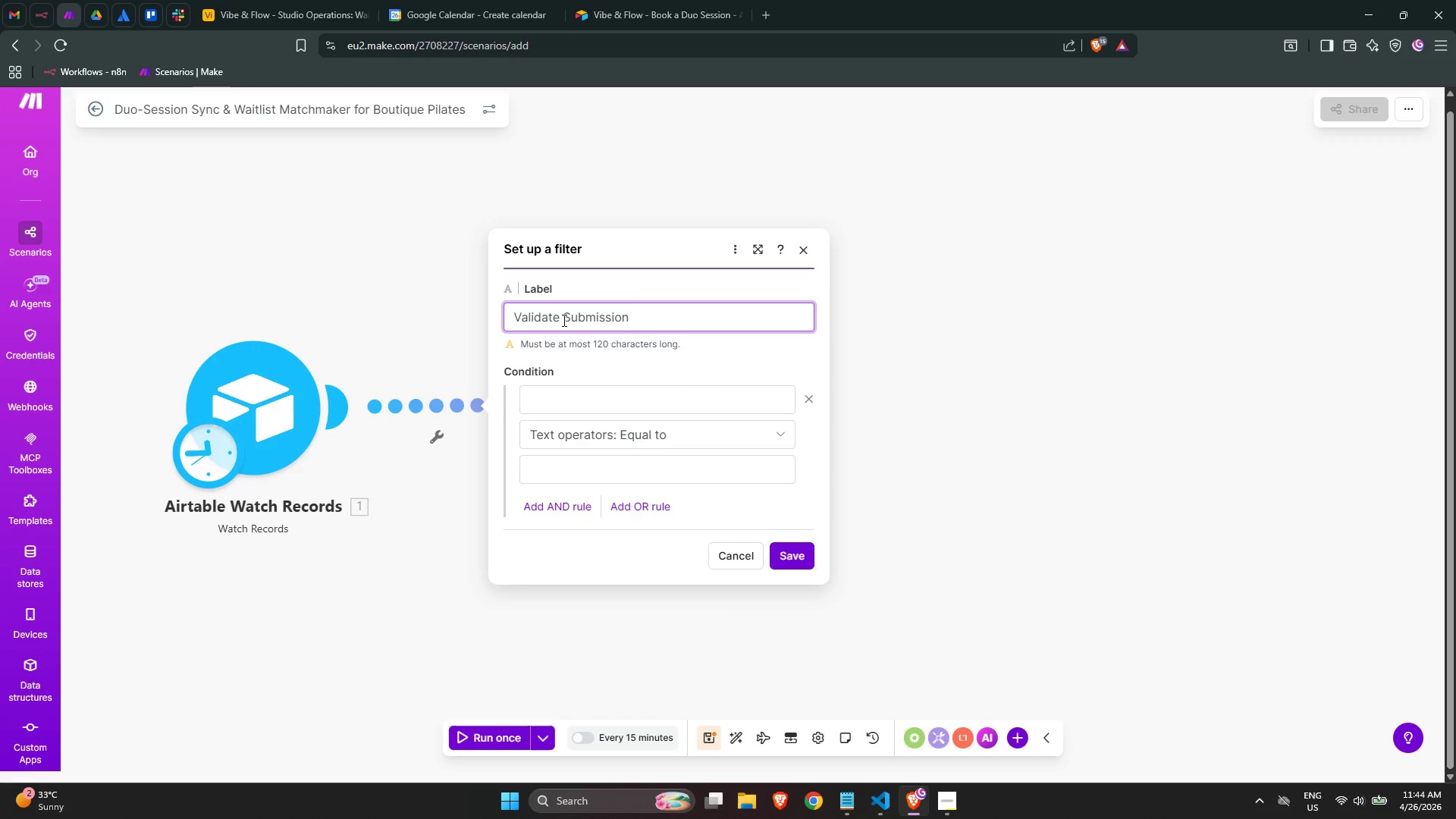 
key(Control+ArrowRight)
 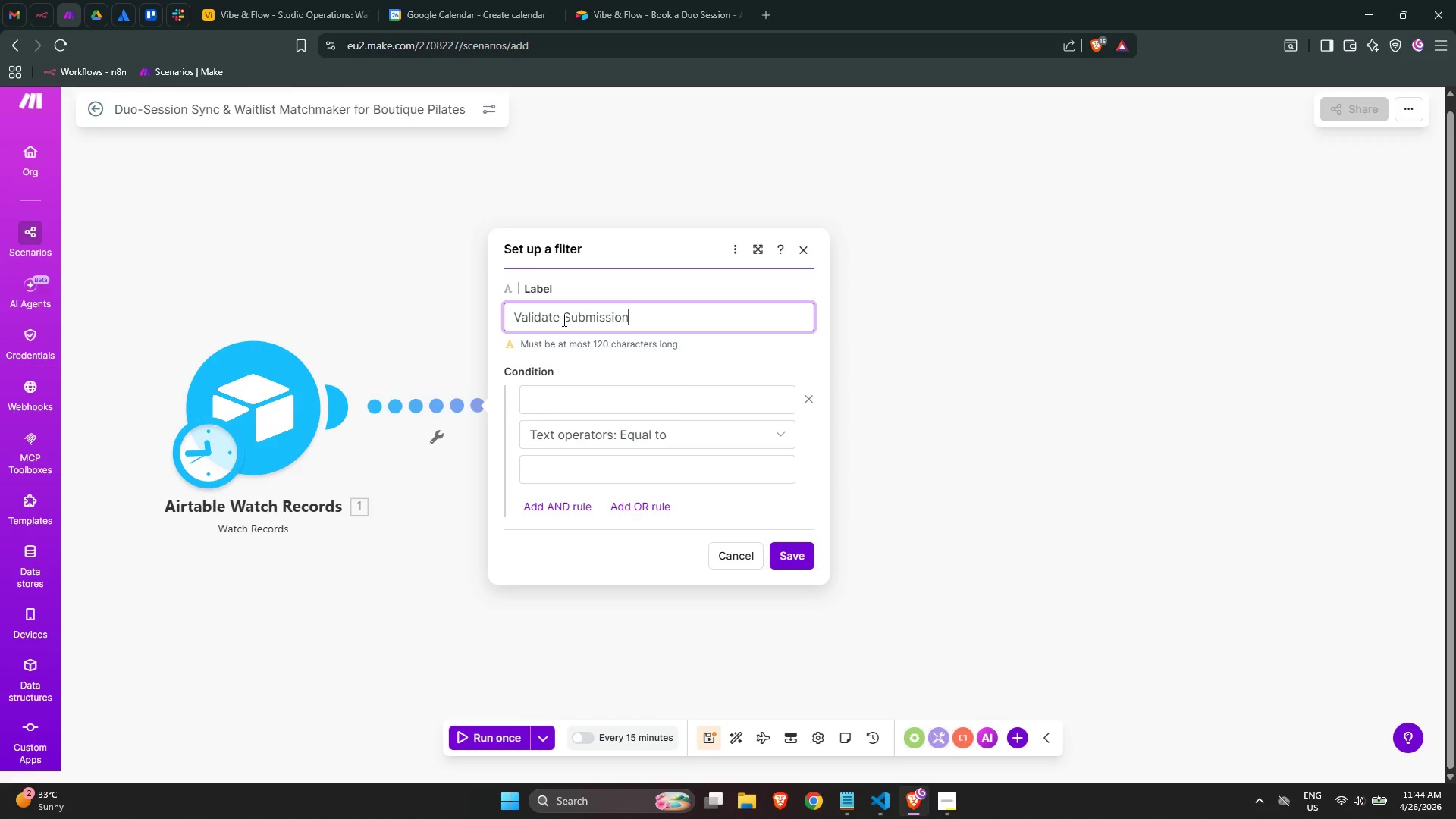 
key(Control+ArrowRight)
 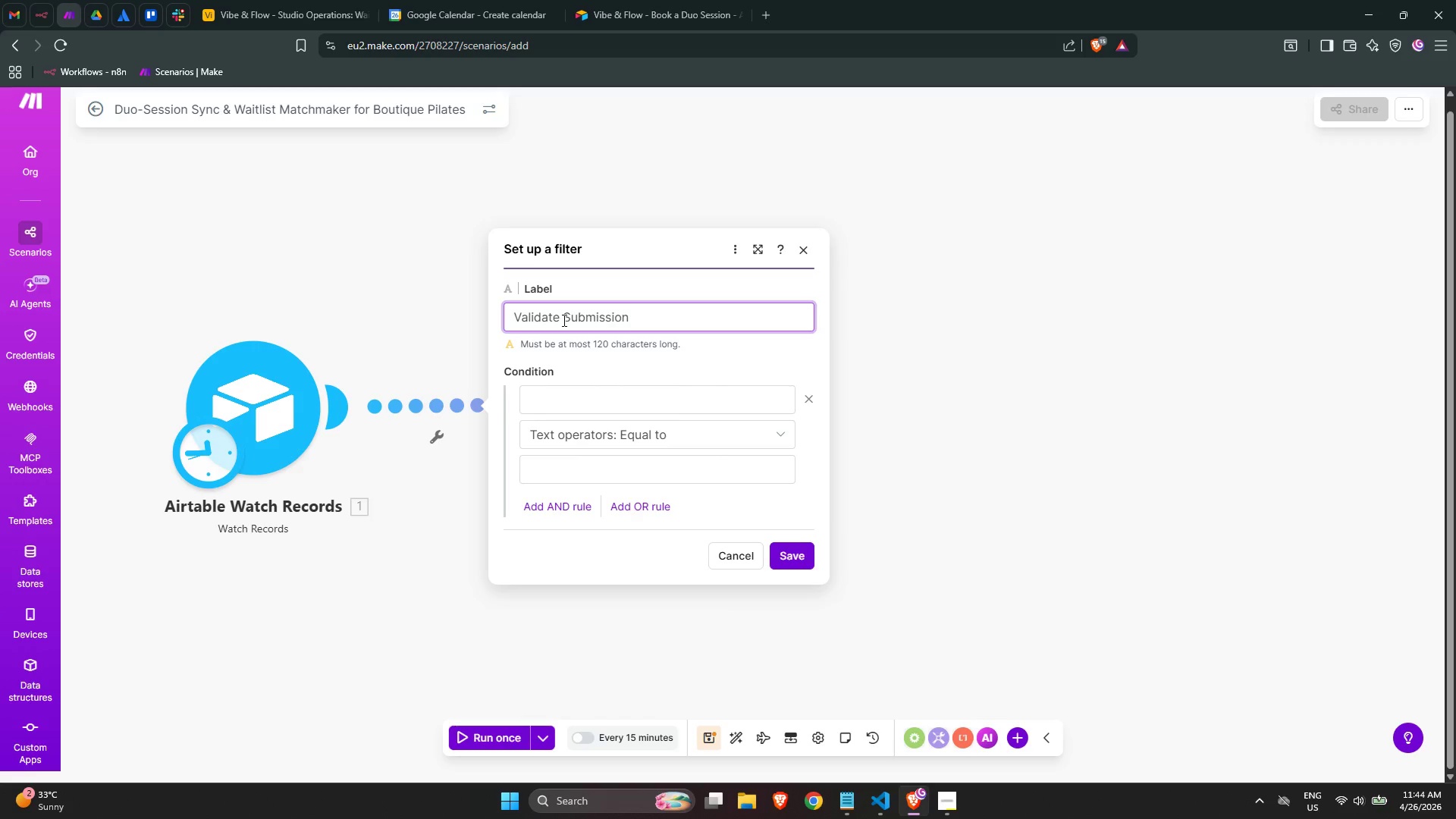 
key(ArrowLeft)
 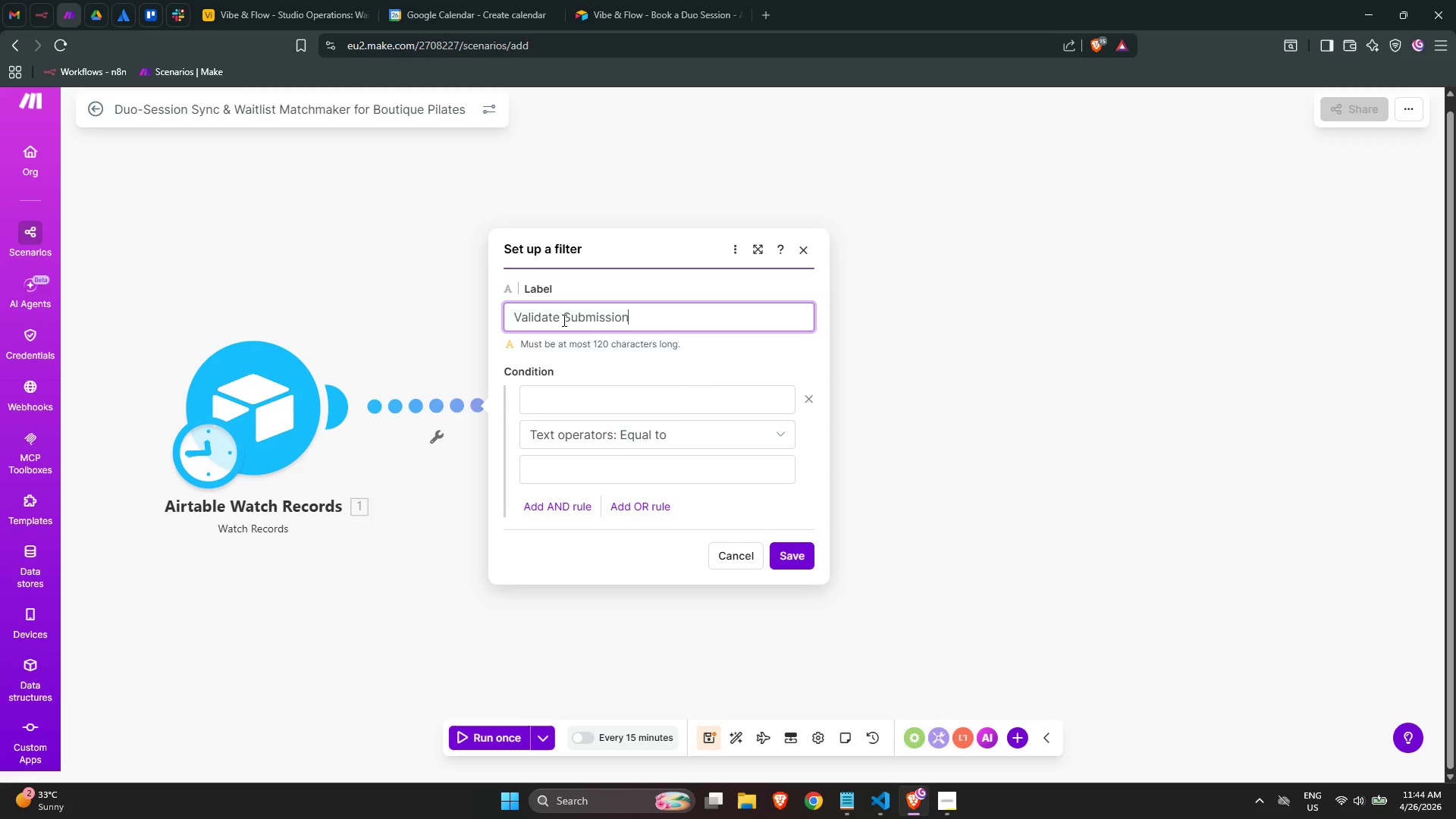 
key(Control+ArrowLeft)
 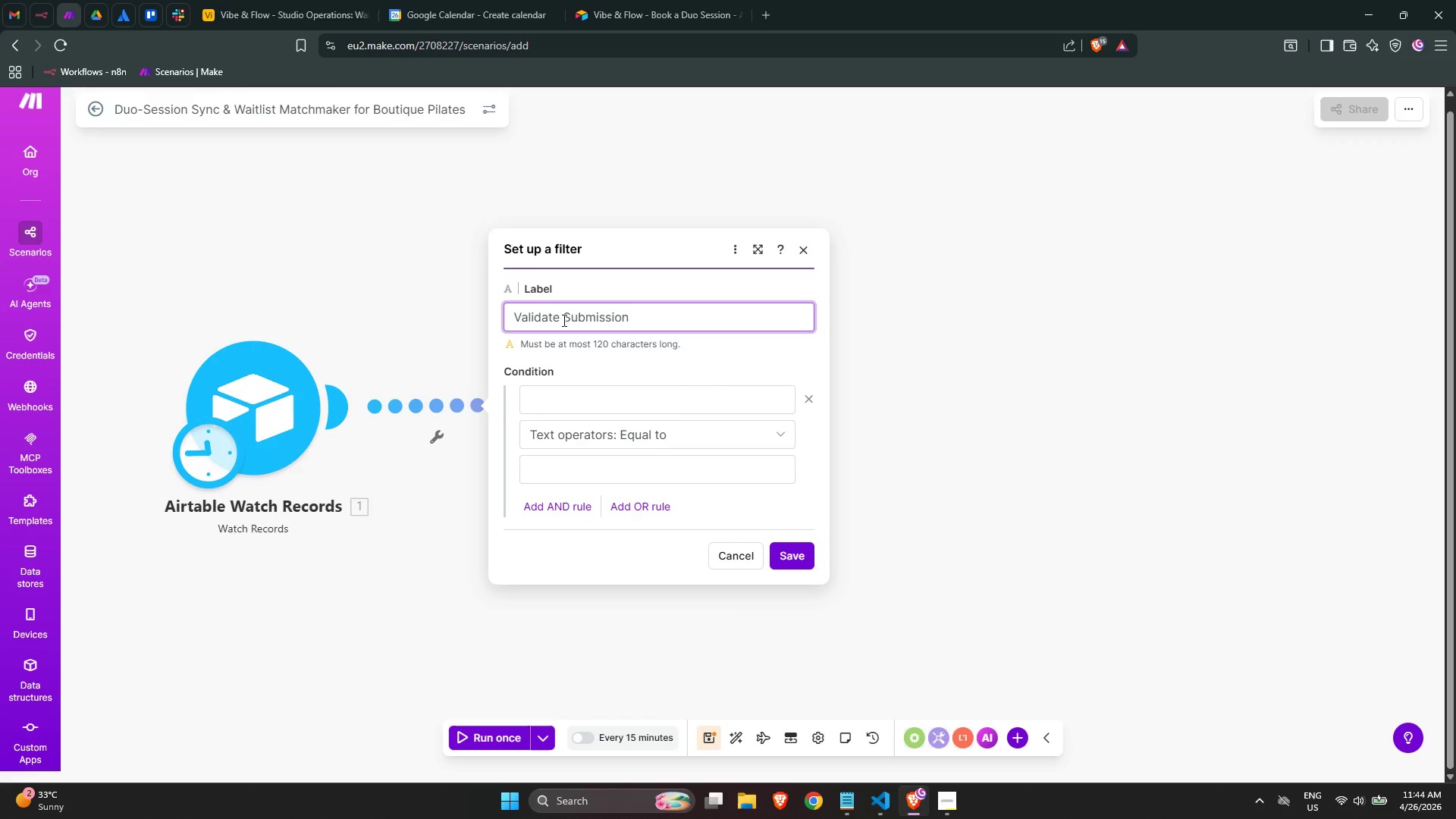 
type(New )
 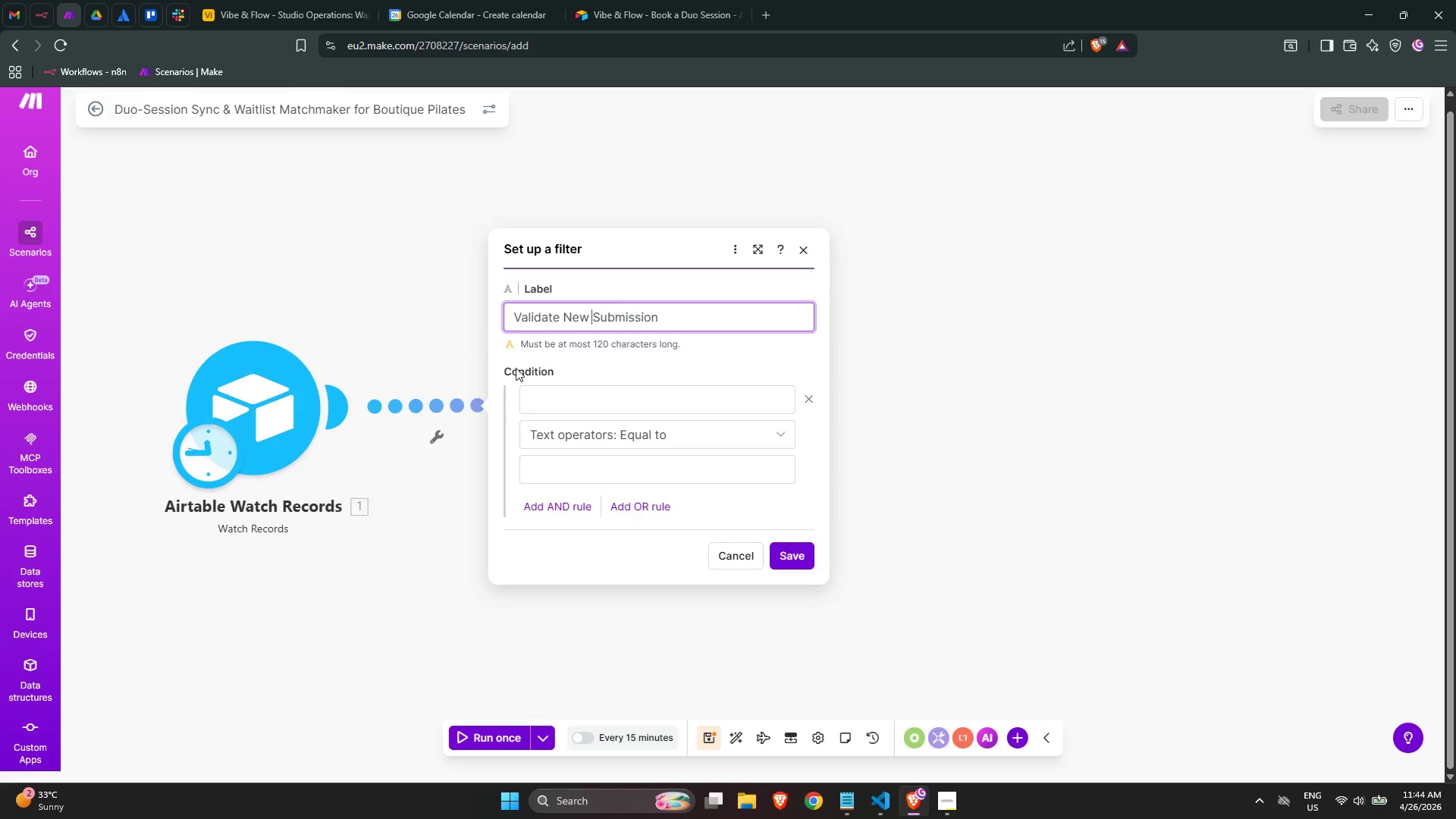 
left_click([558, 386])
 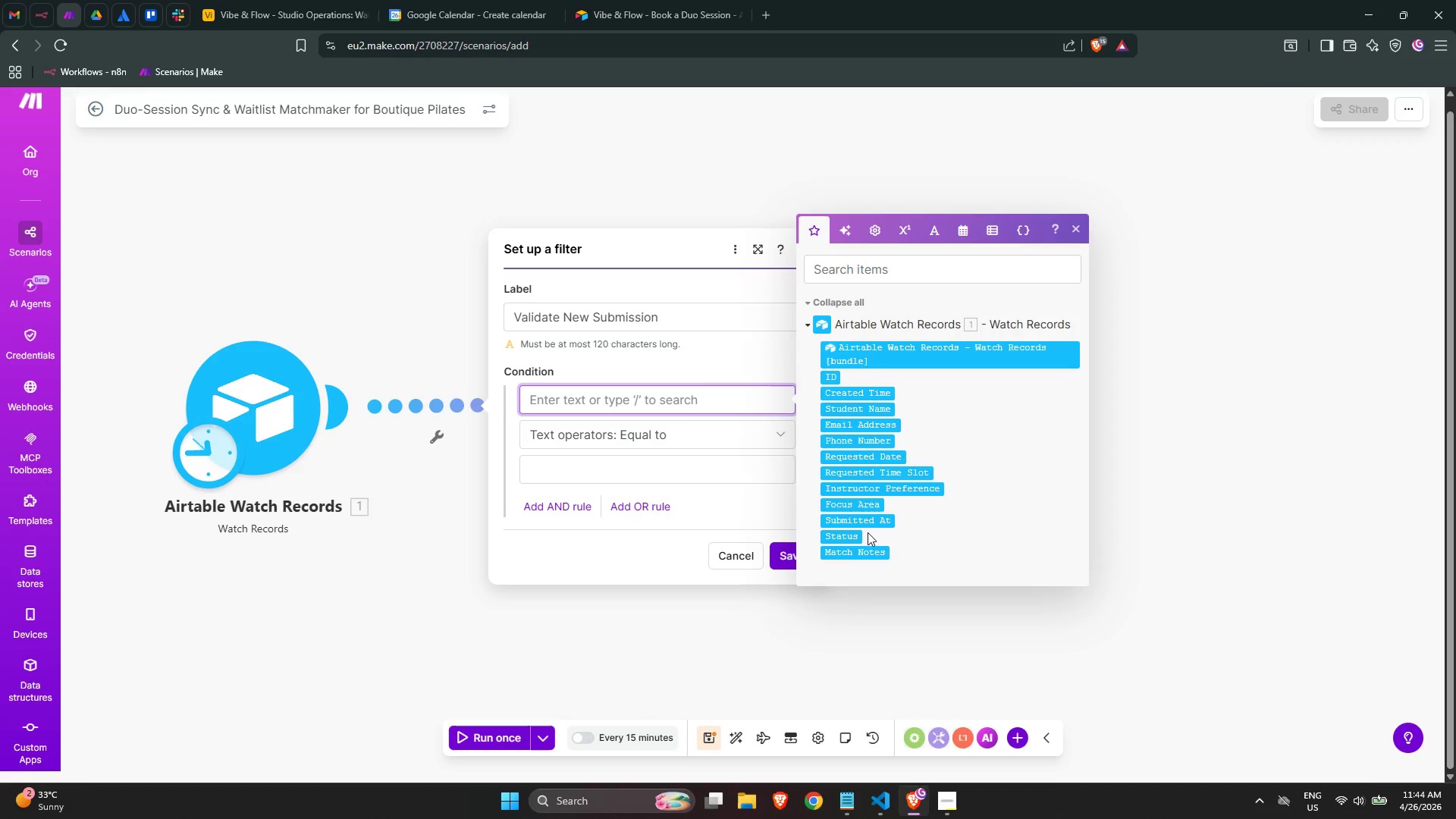 
wait(10.05)
 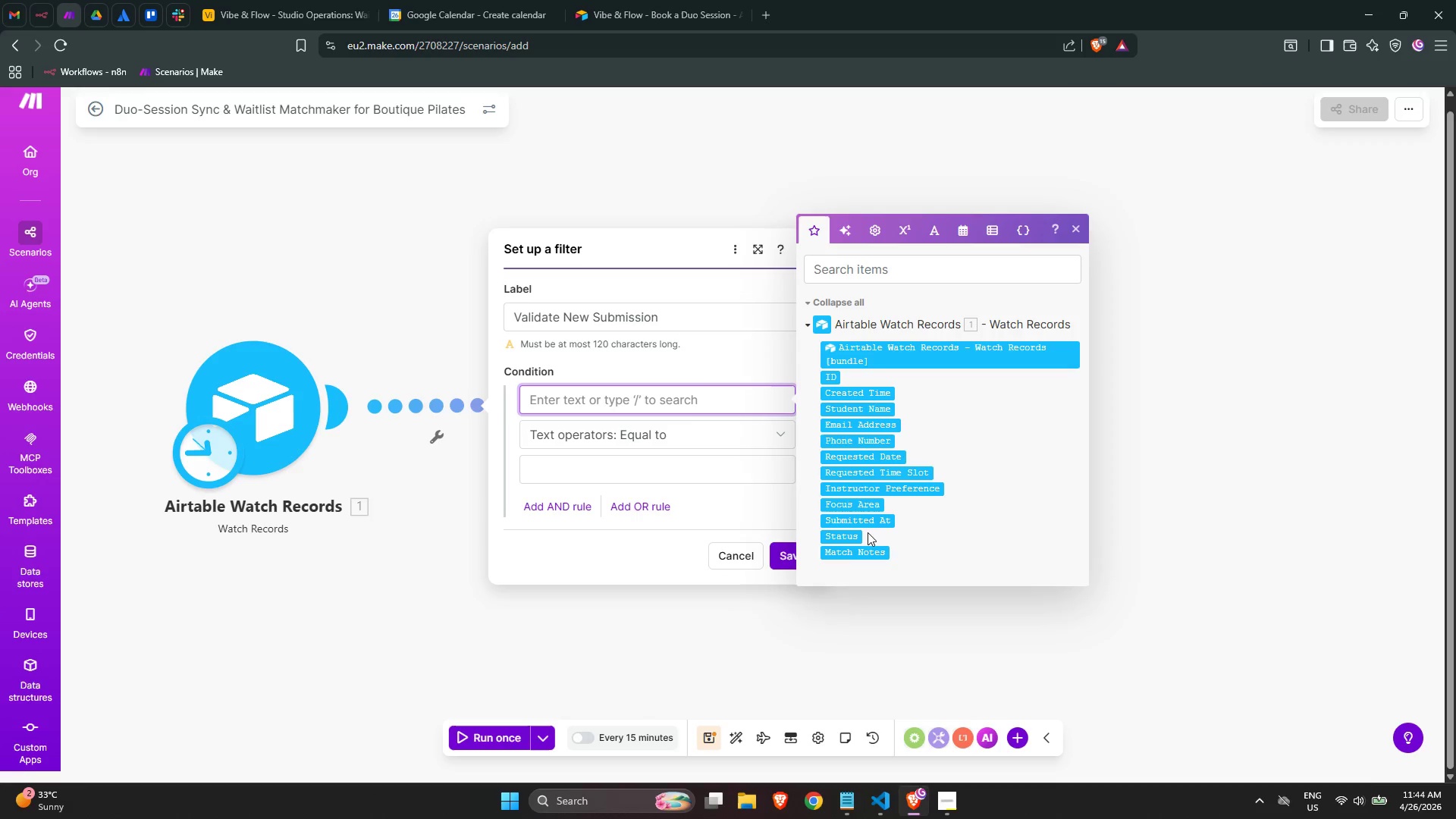 
left_click([851, 538])
 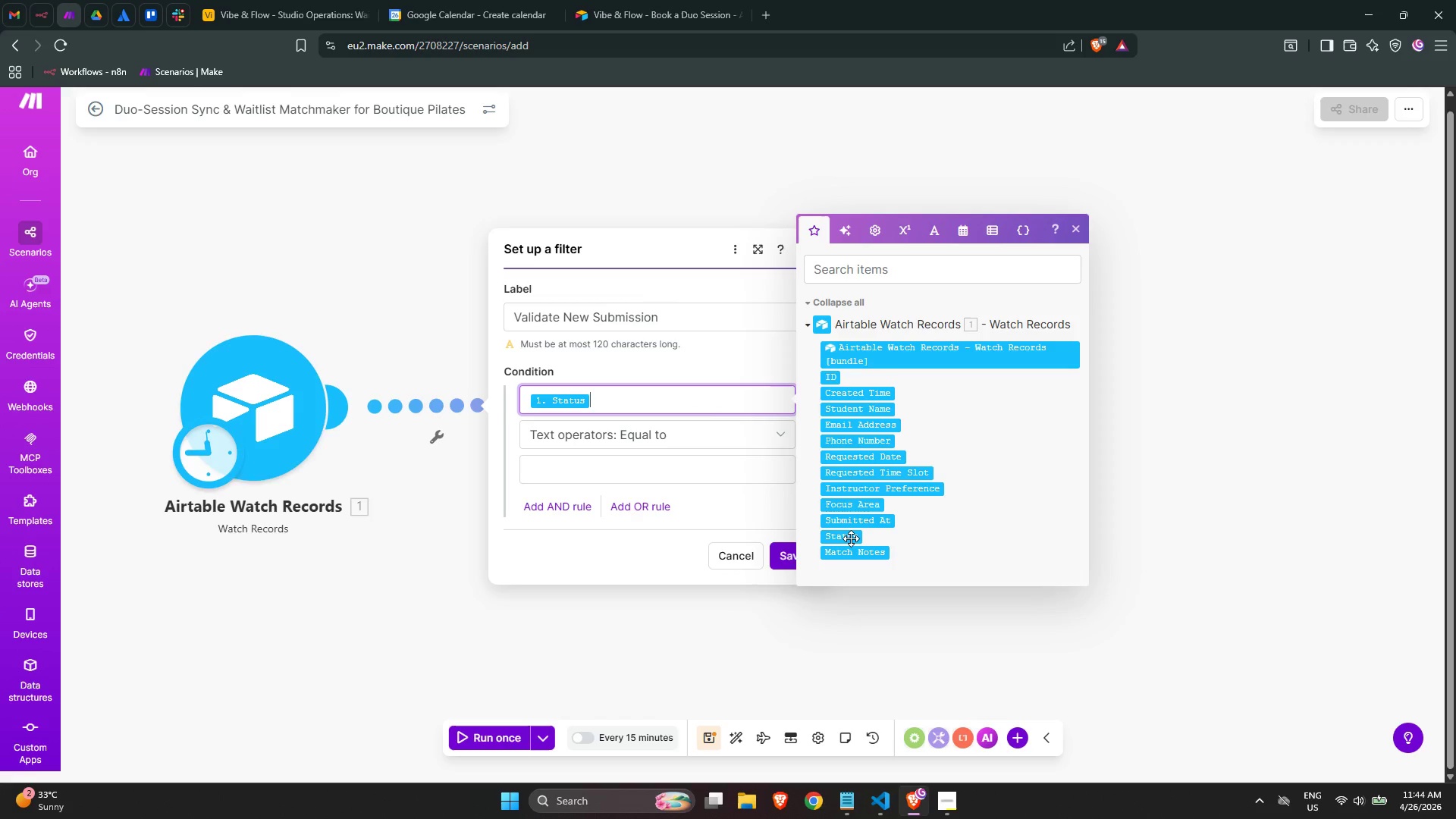 
scroll: coordinate [851, 538], scroll_direction: down, amount: 2.0
 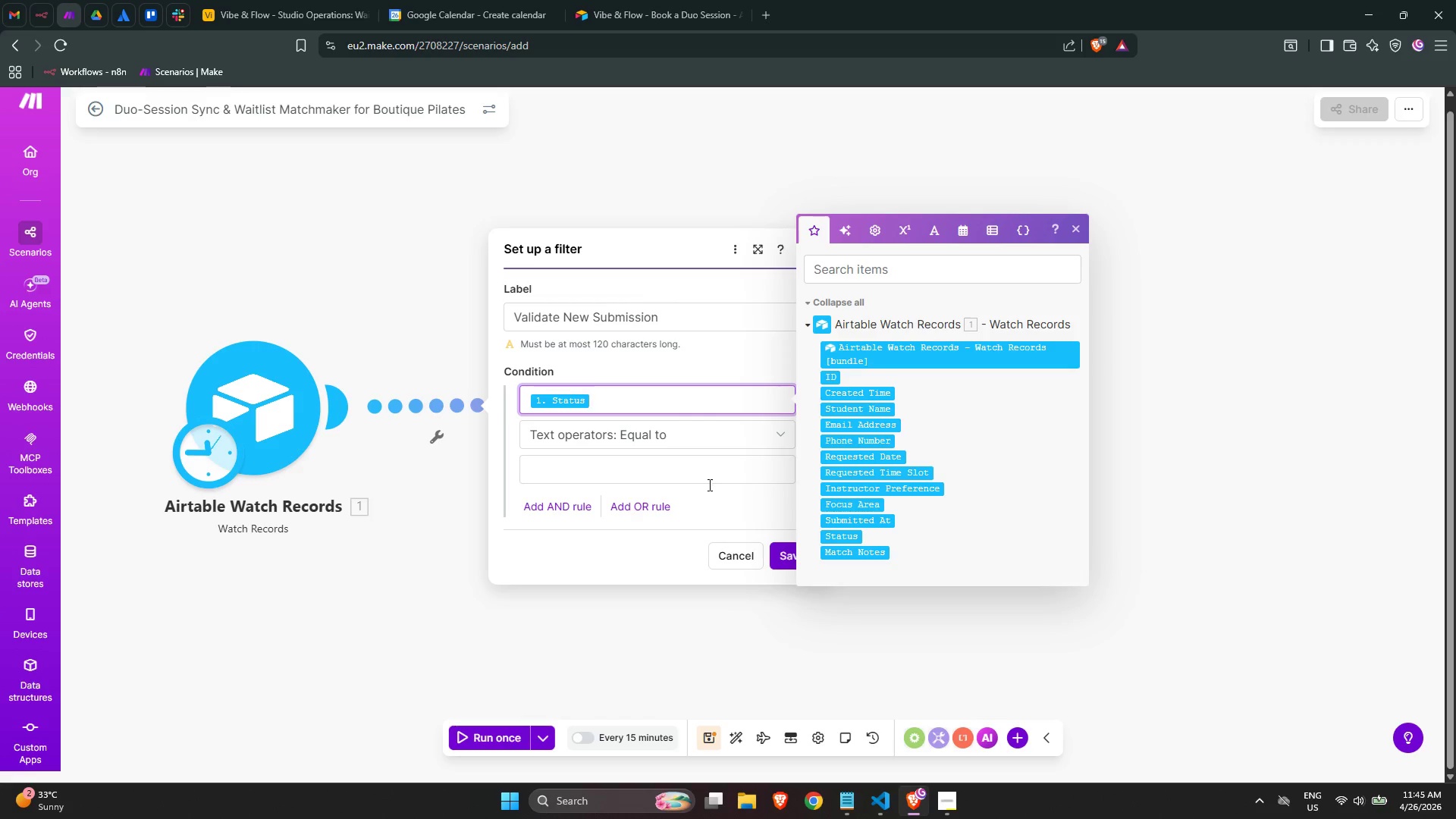 
wait(10.69)
 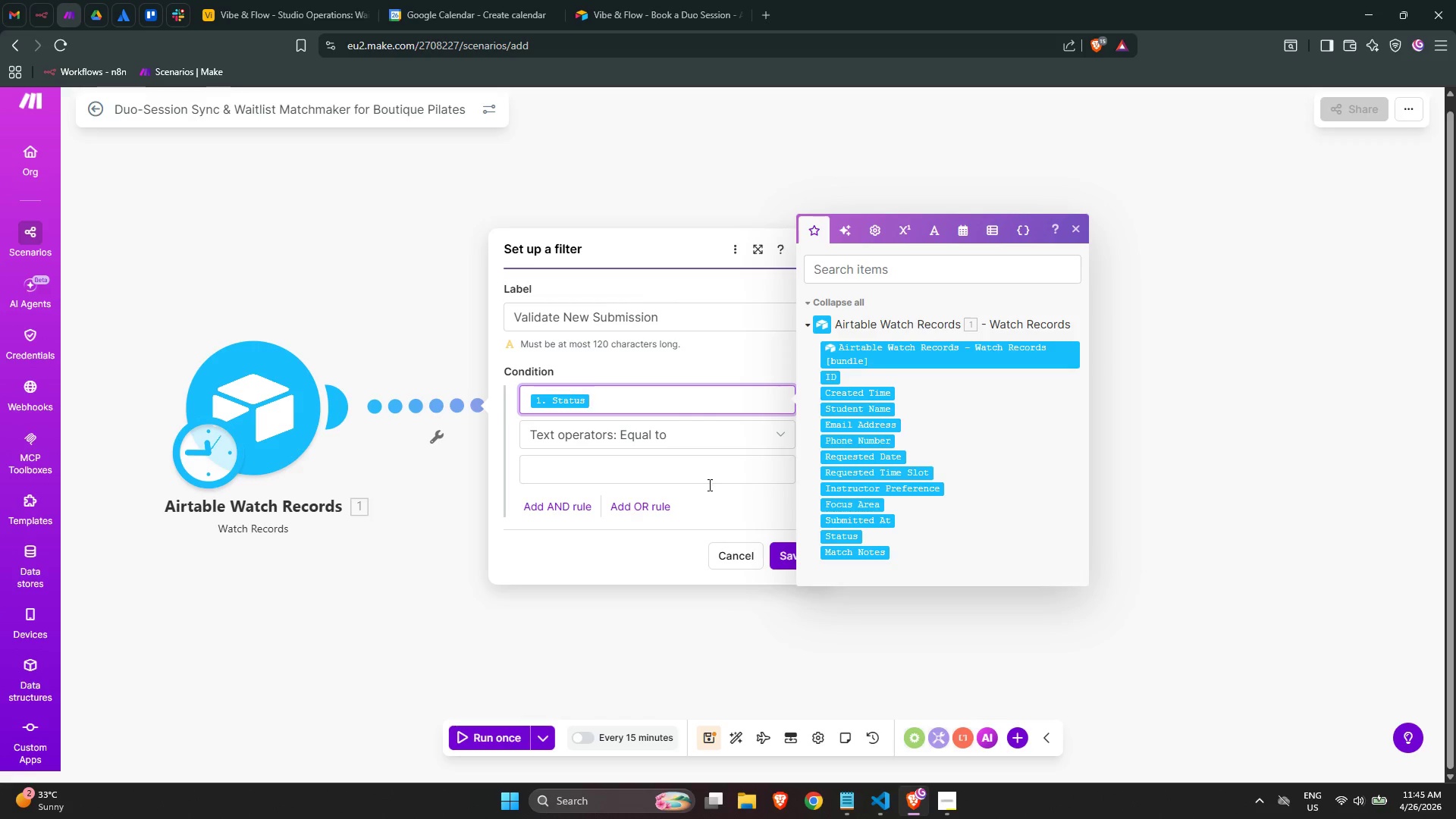 
left_click([605, 469])
 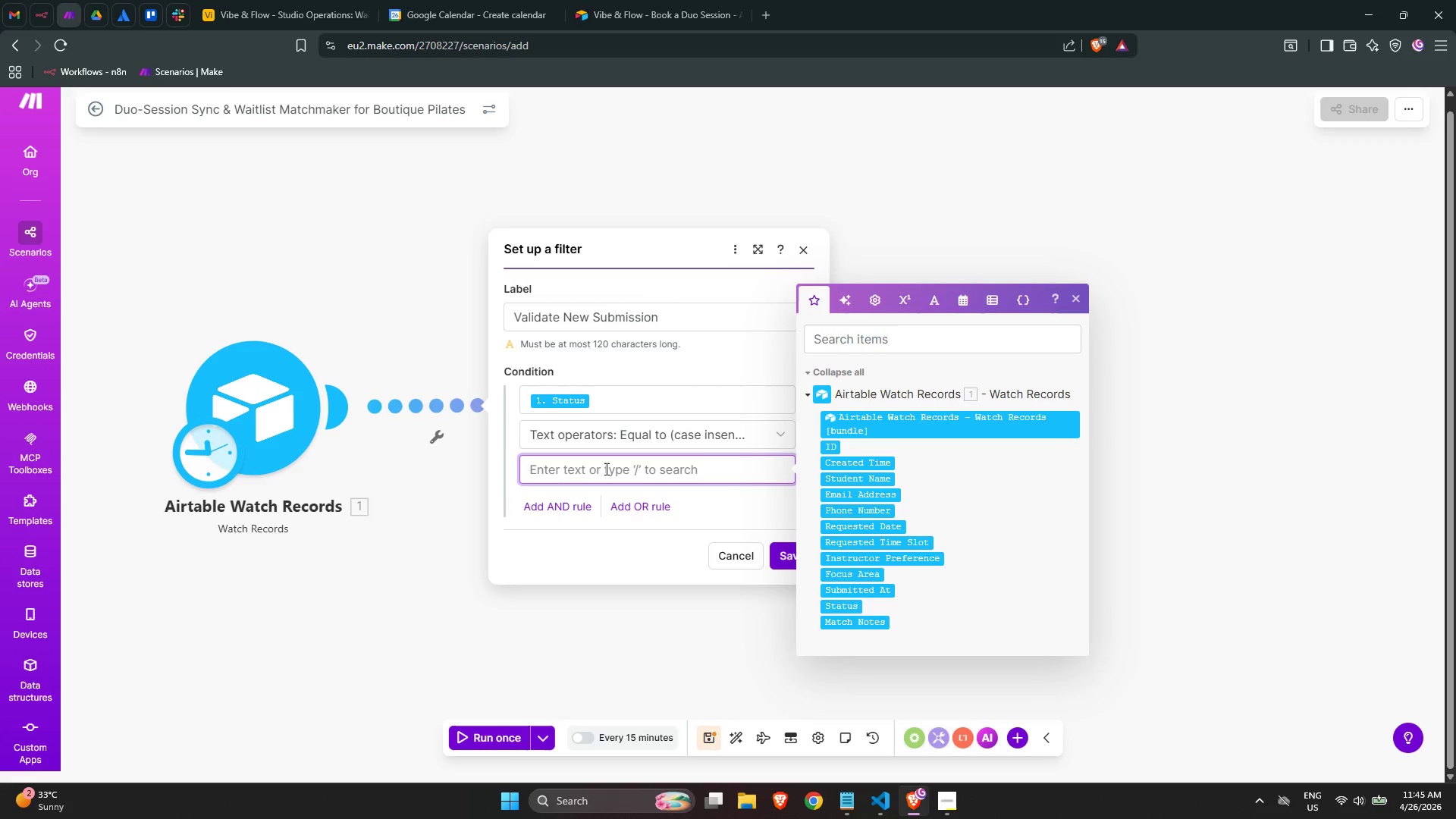 
type(Waiting)
 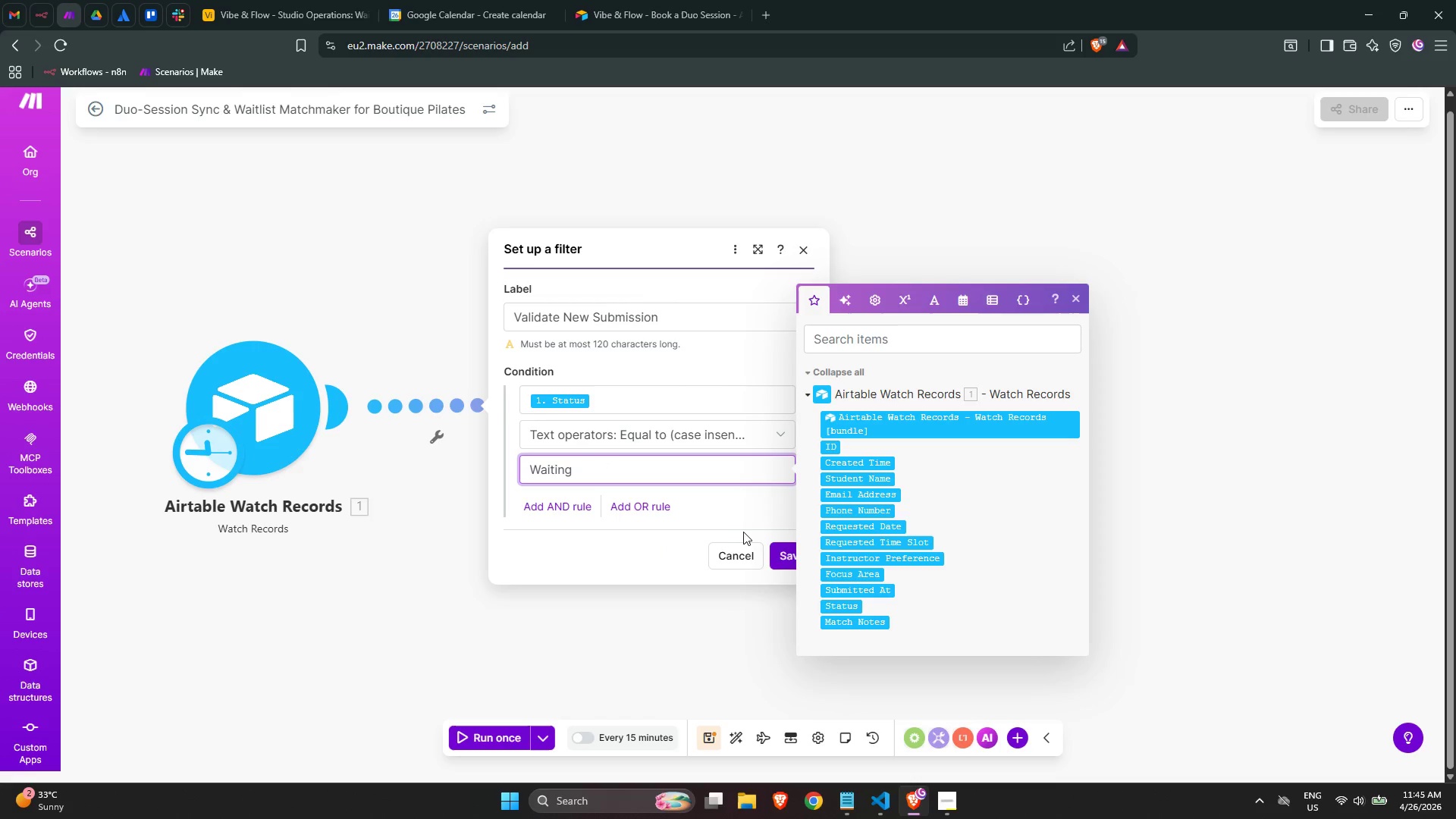 
left_click([748, 516])
 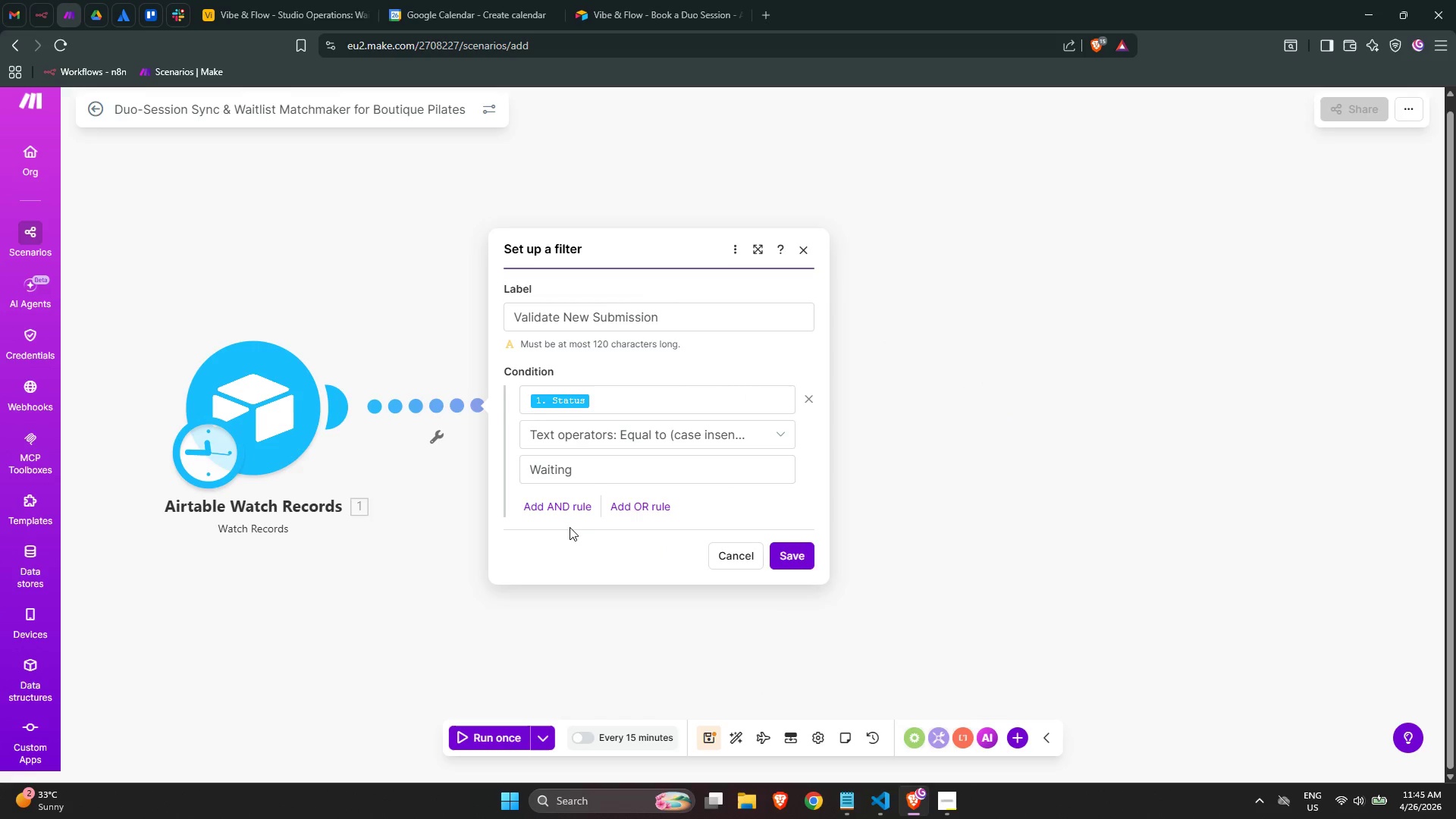 
left_click([557, 512])
 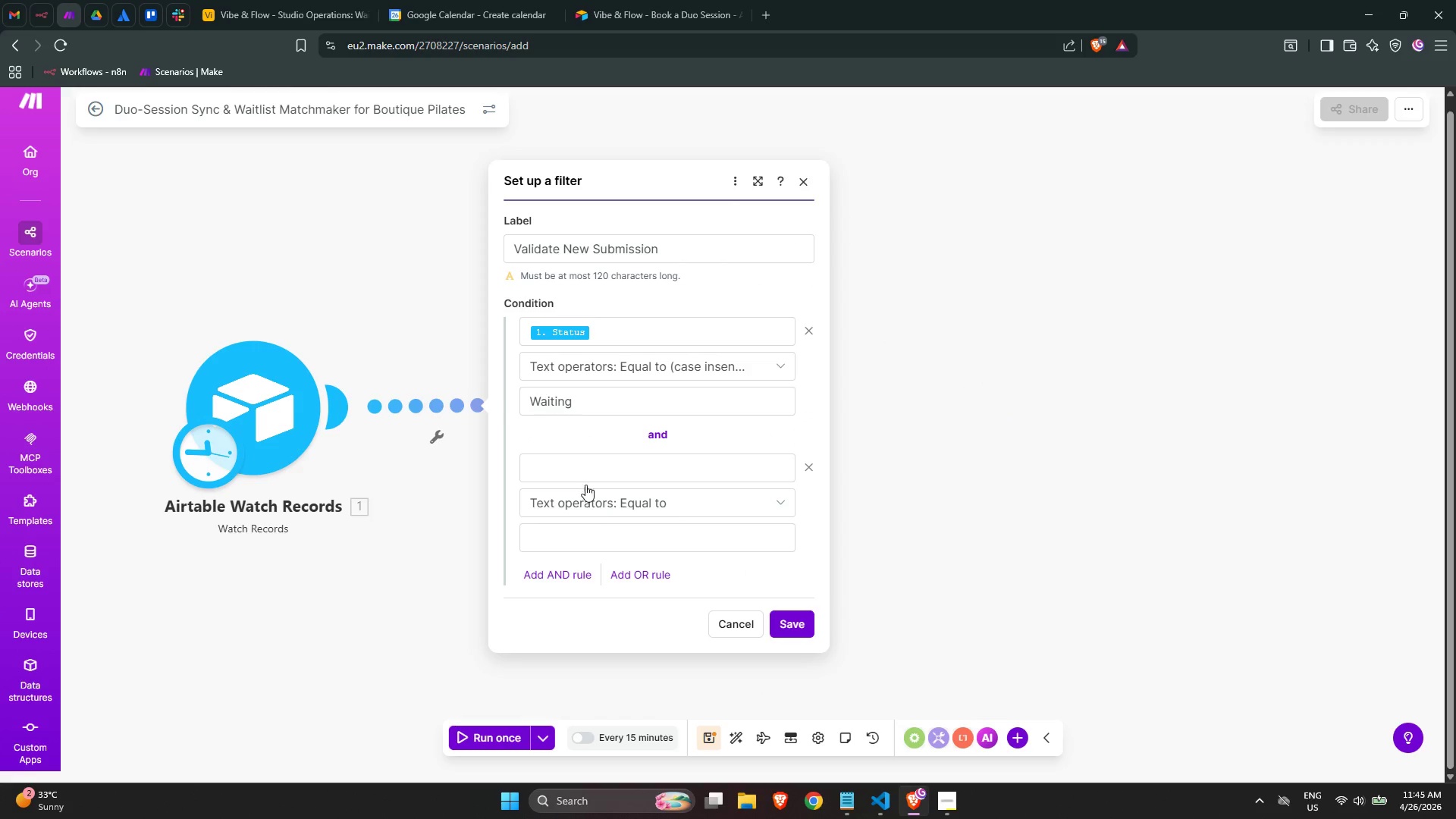 
left_click([579, 457])
 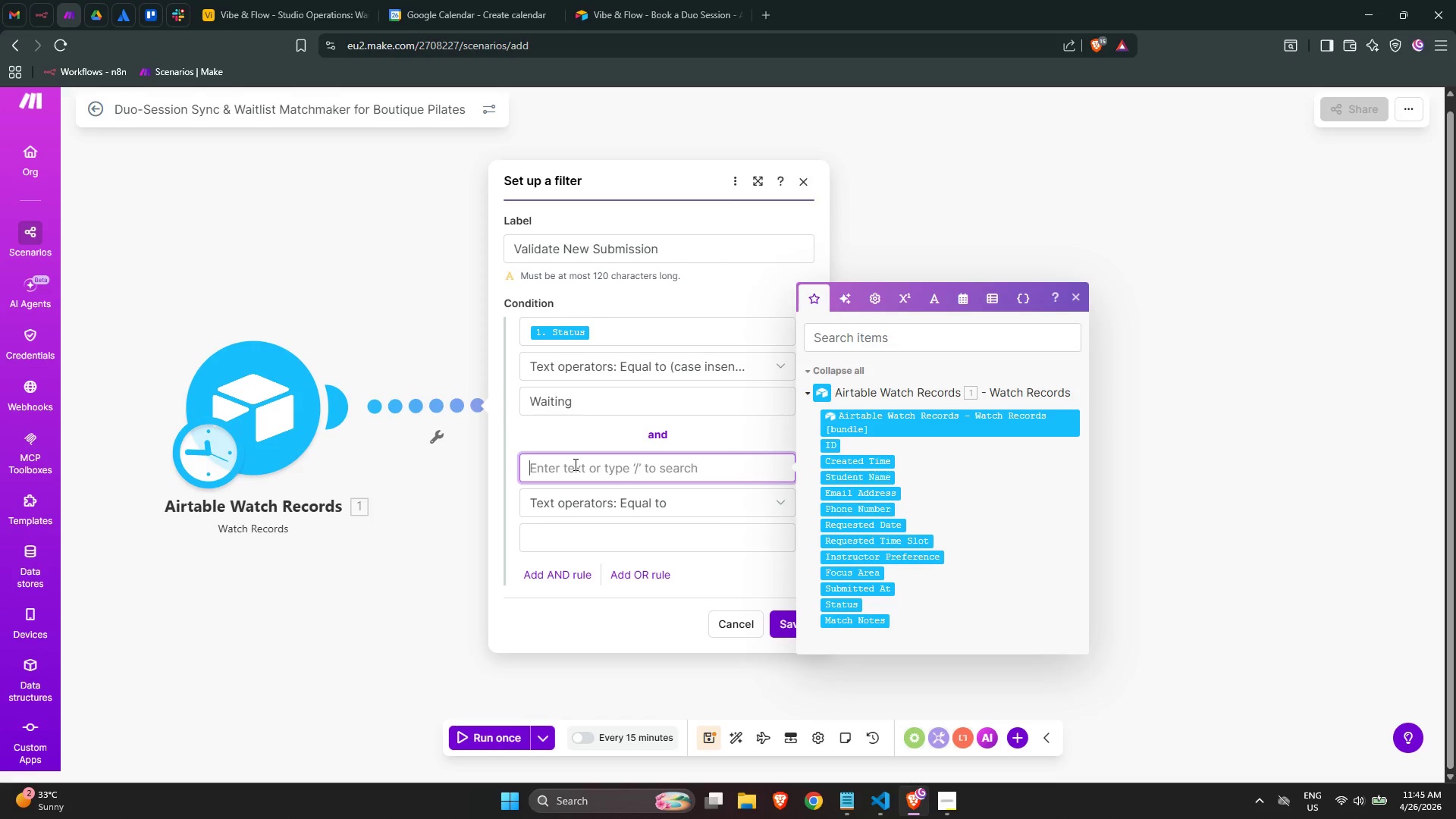 
left_click([574, 464])
 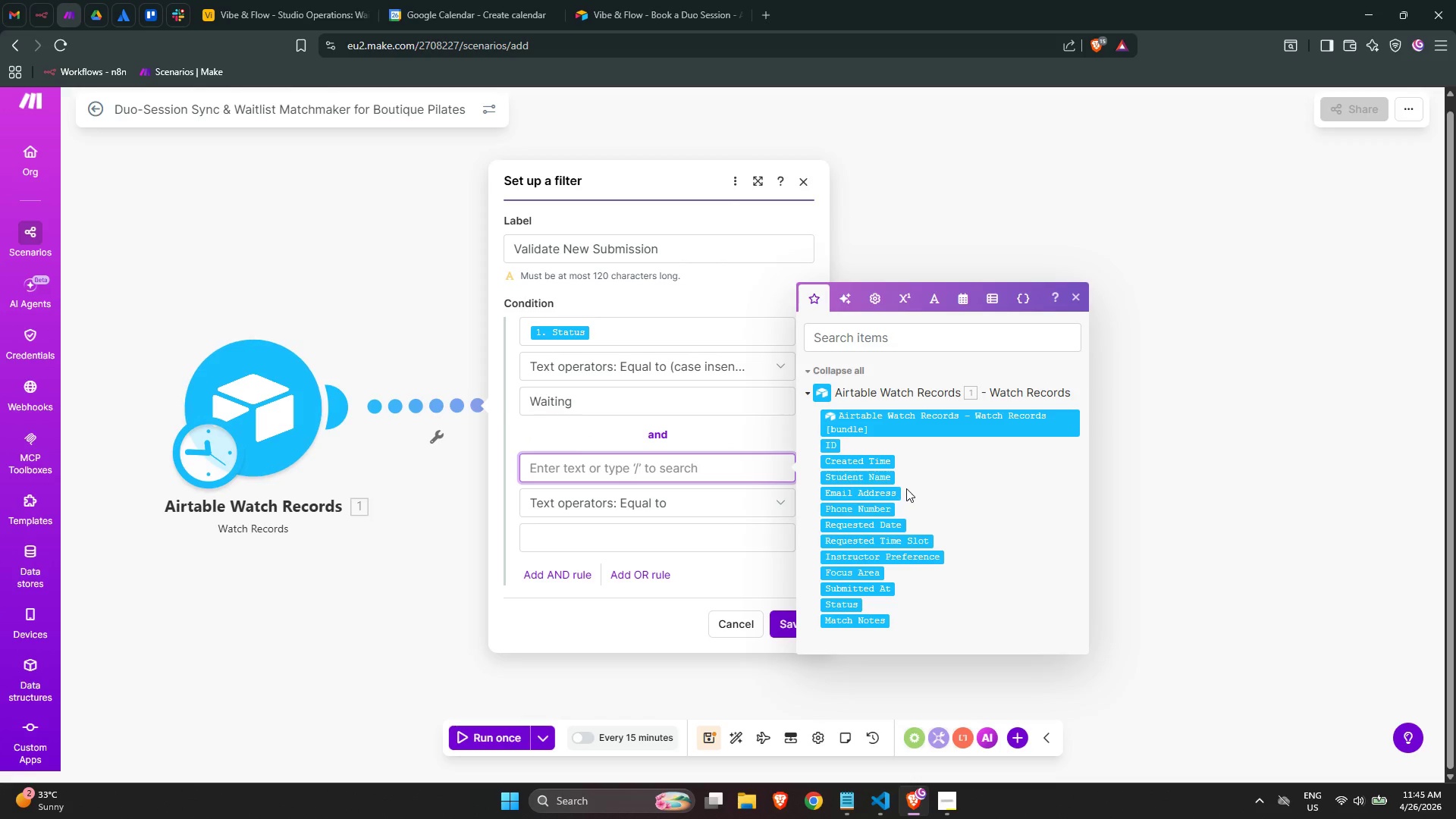 
left_click([893, 494])
 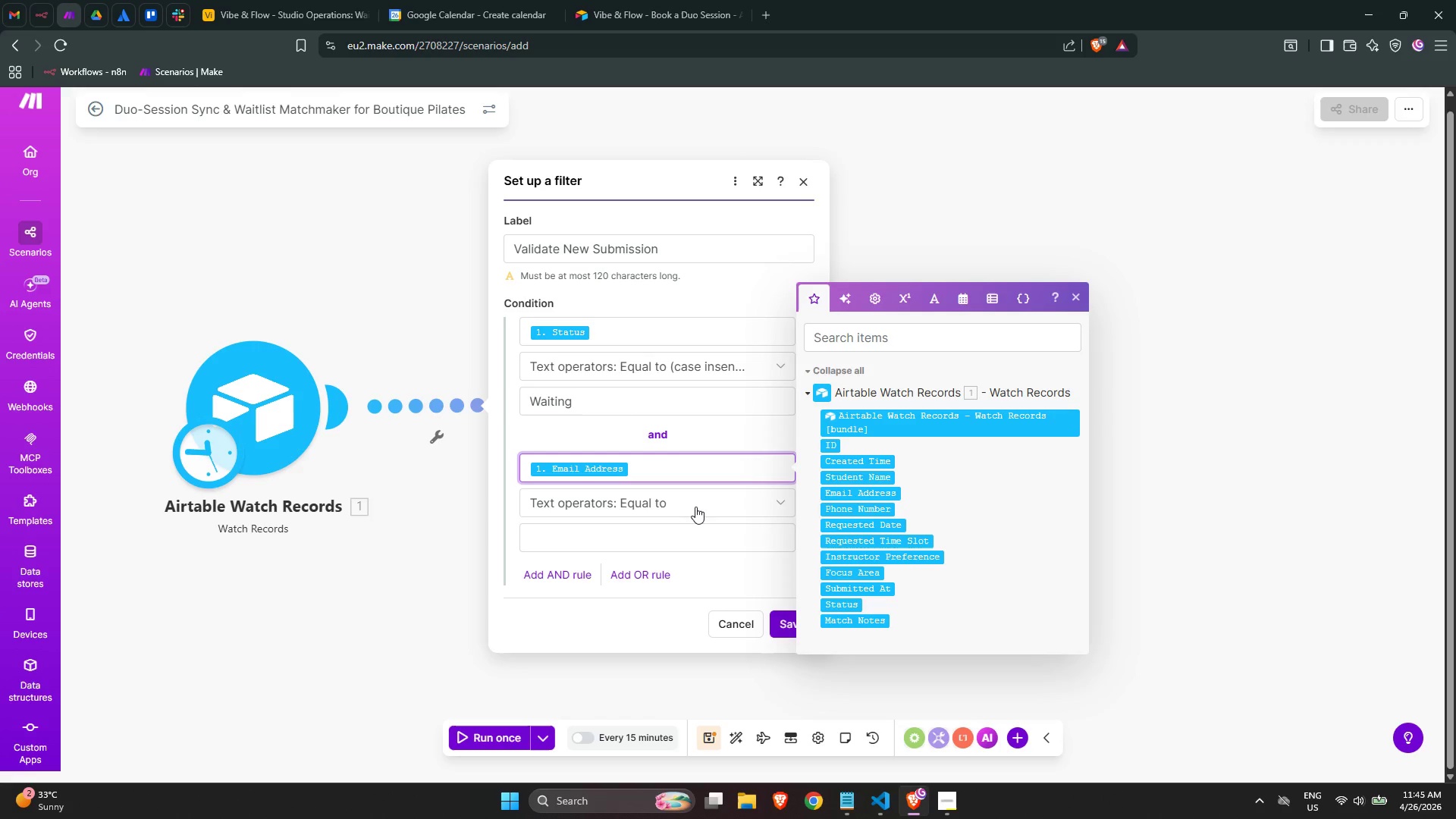 
wait(5.06)
 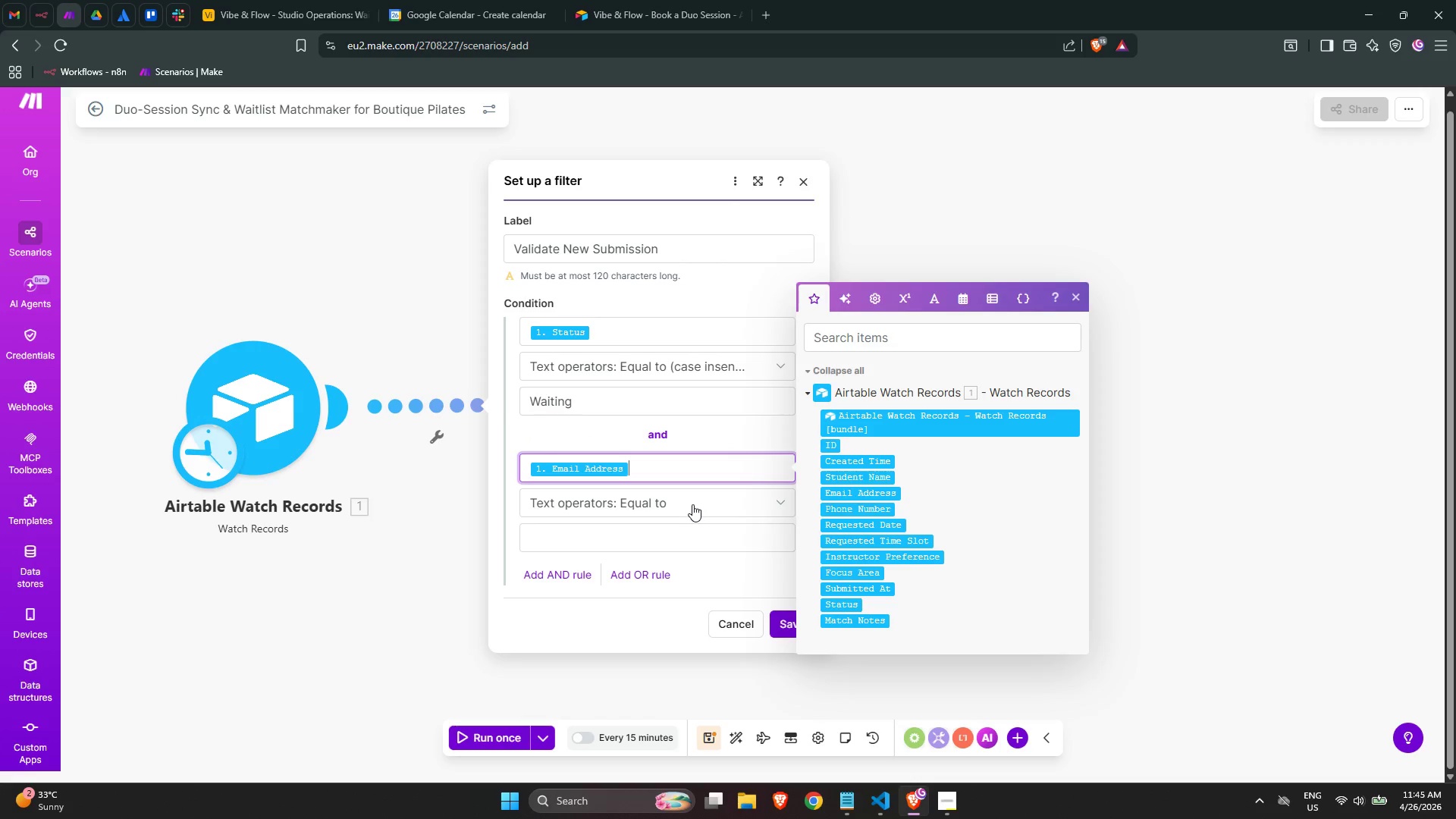 
left_click([670, 534])
 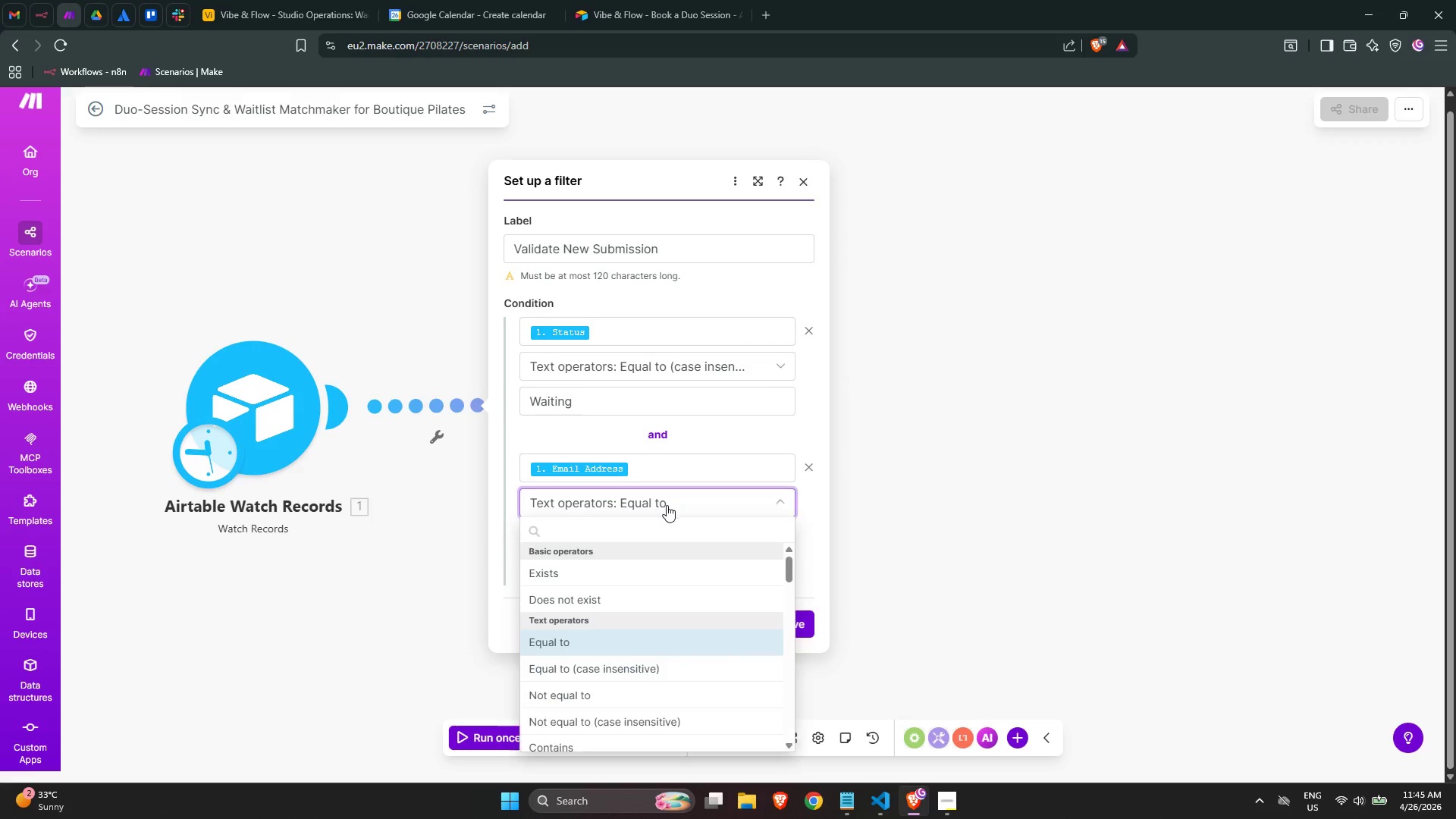 
scroll: coordinate [679, 630], scroll_direction: down, amount: 14.0
 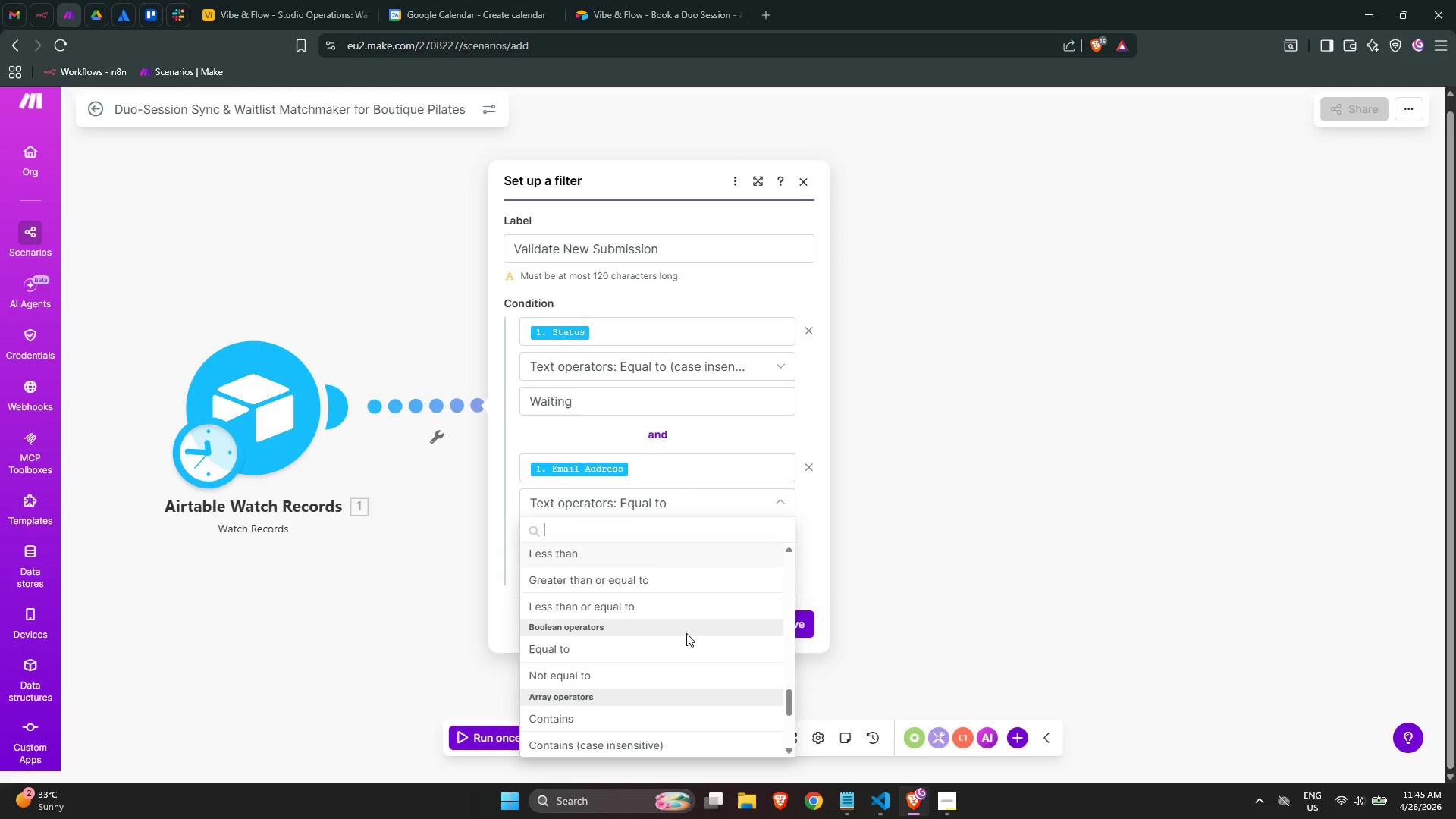 
scroll: coordinate [734, 681], scroll_direction: down, amount: 10.0
 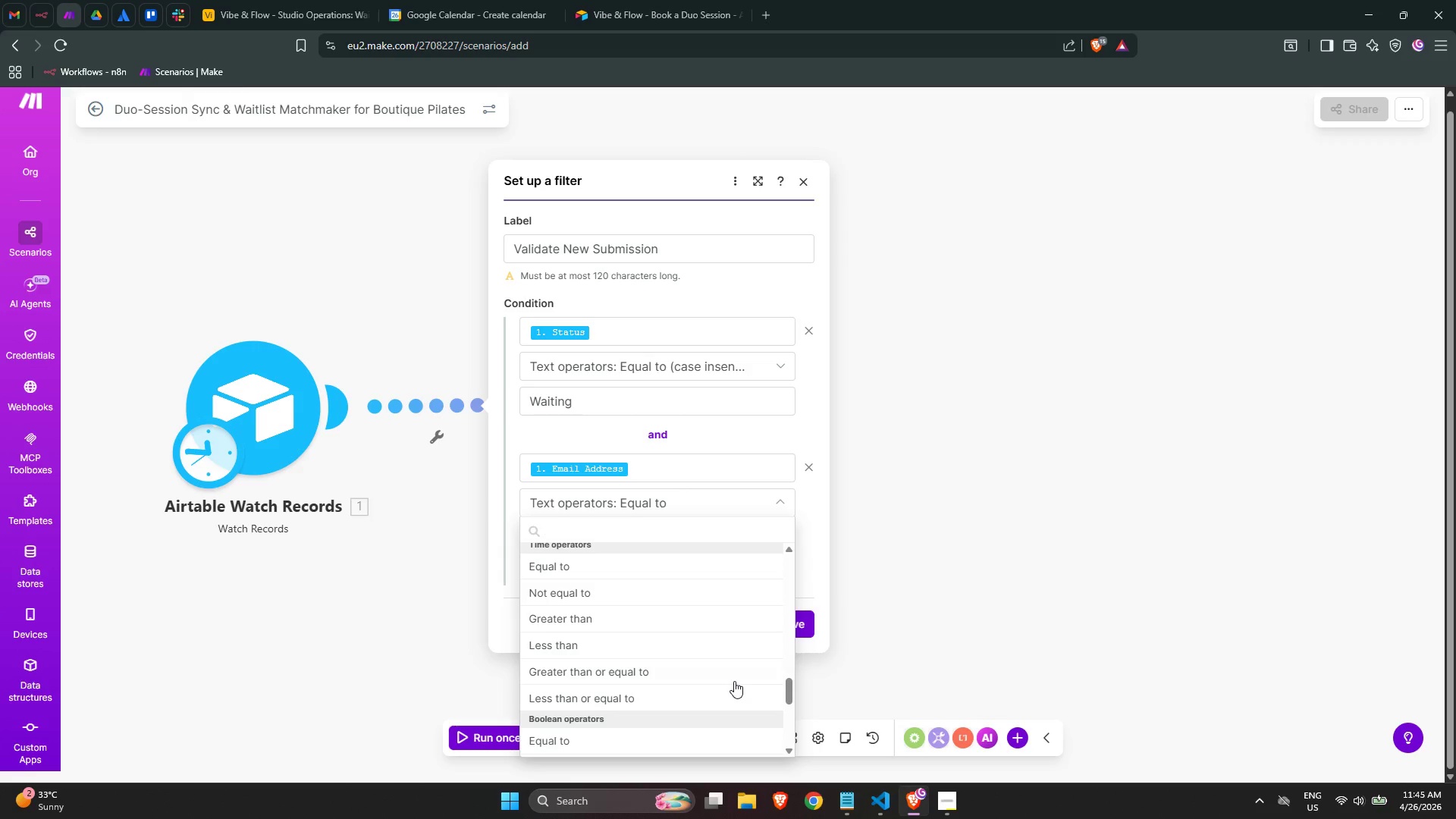 
scroll: coordinate [728, 668], scroll_direction: up, amount: 4.0
 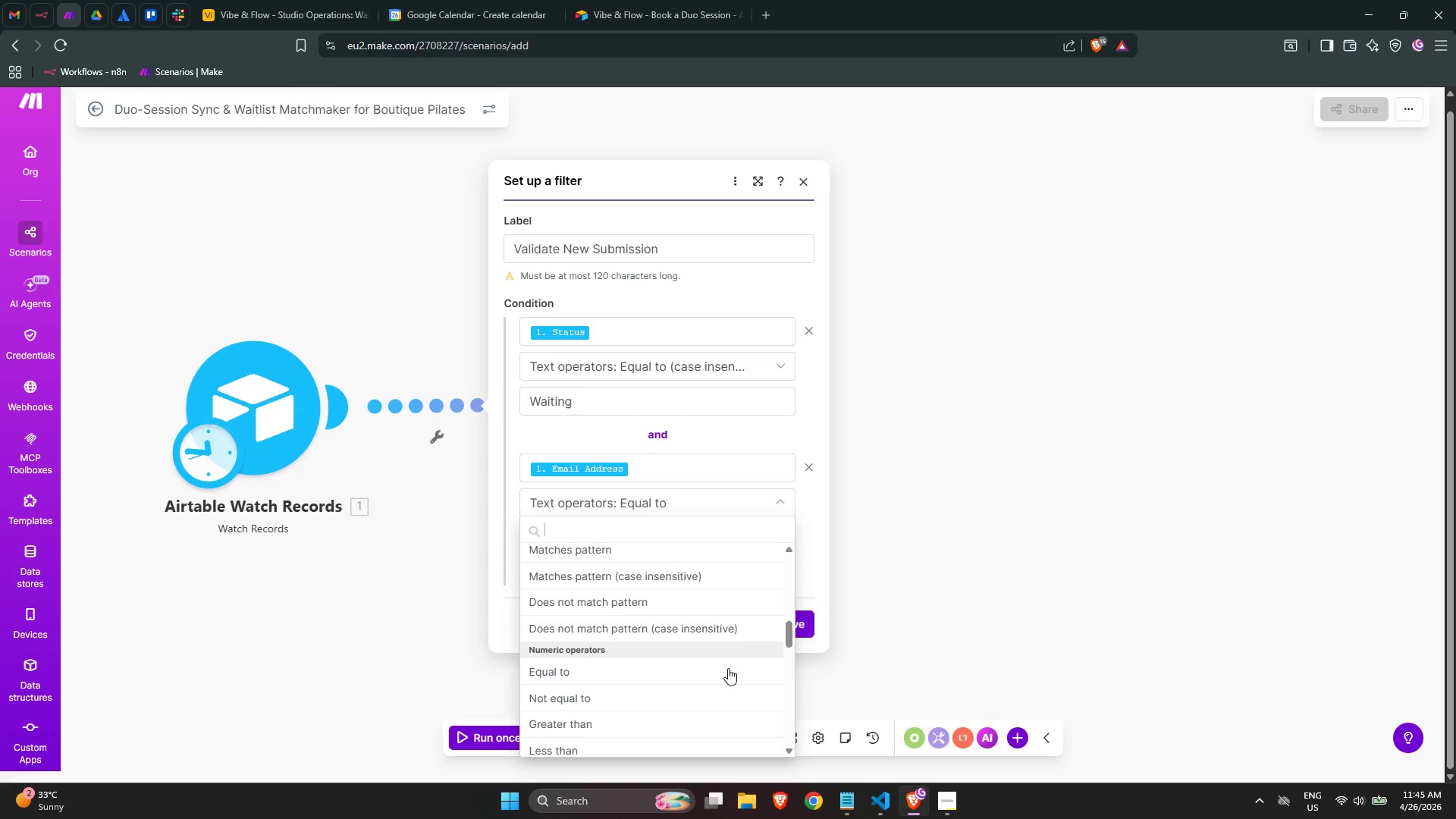 
scroll: coordinate [728, 668], scroll_direction: down, amount: 6.0
 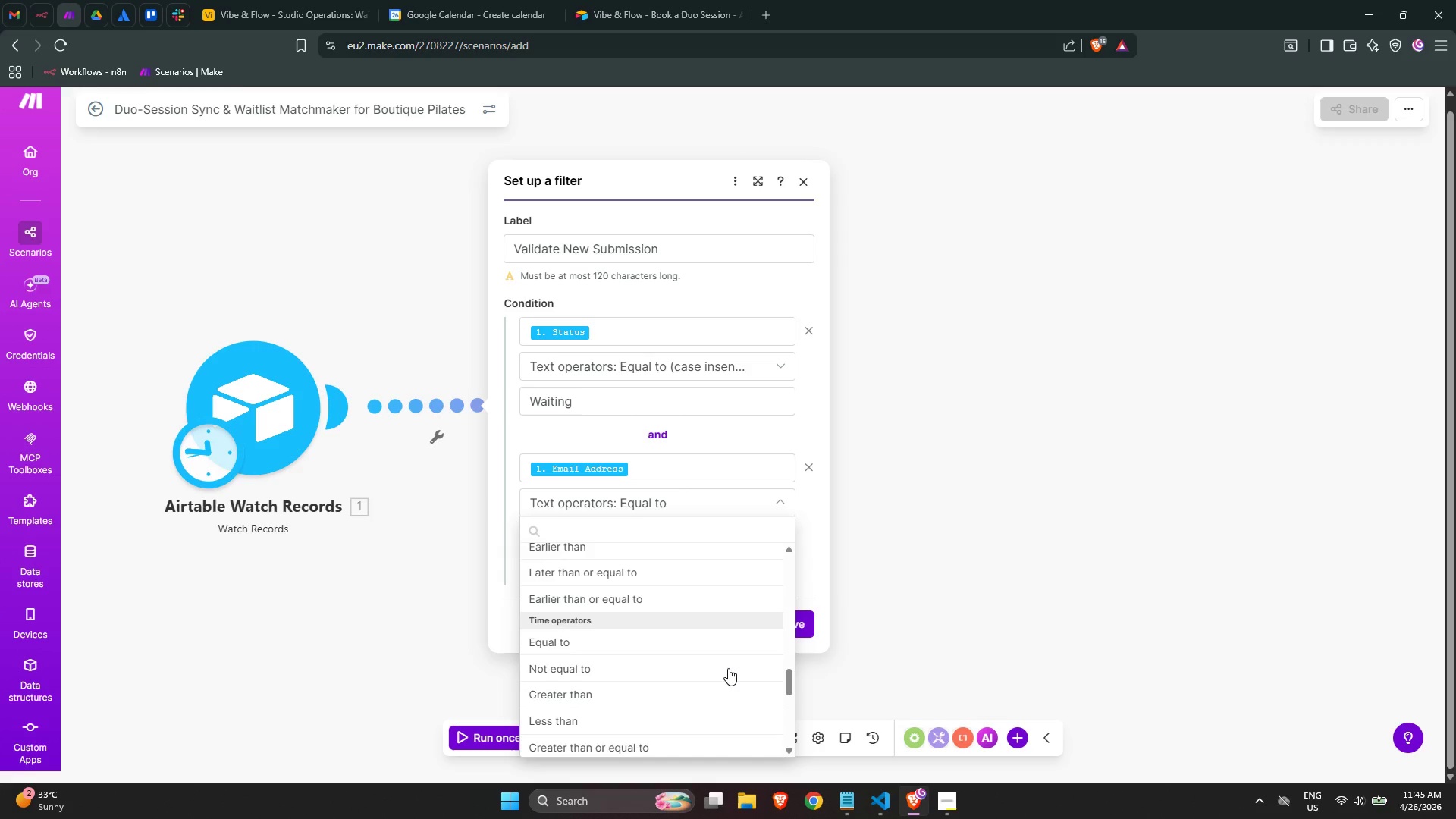 
scroll: coordinate [728, 668], scroll_direction: up, amount: 1.0
 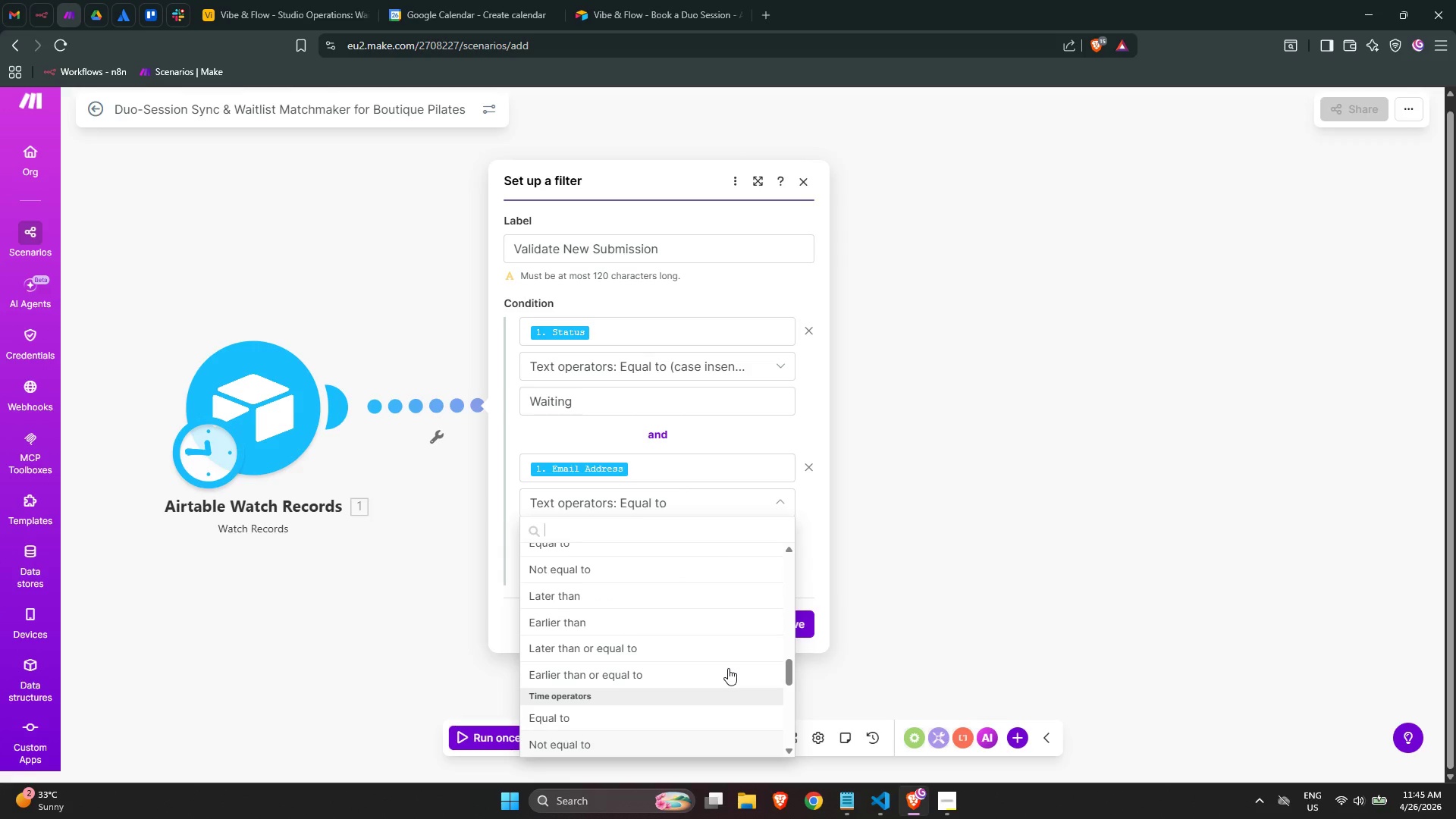 
scroll: coordinate [728, 668], scroll_direction: down, amount: 4.0
 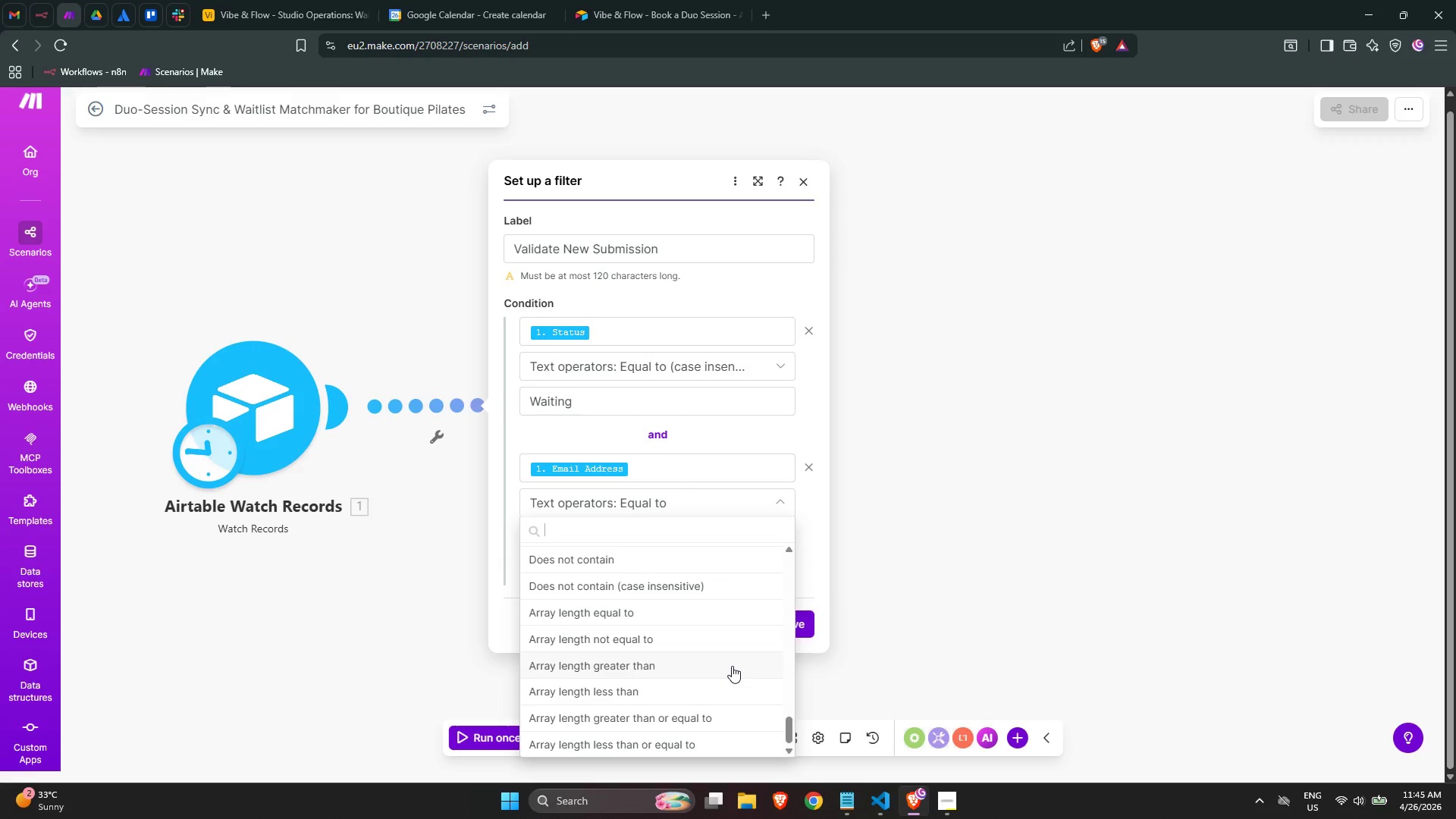 
scroll: coordinate [619, 644], scroll_direction: up, amount: 11.0
 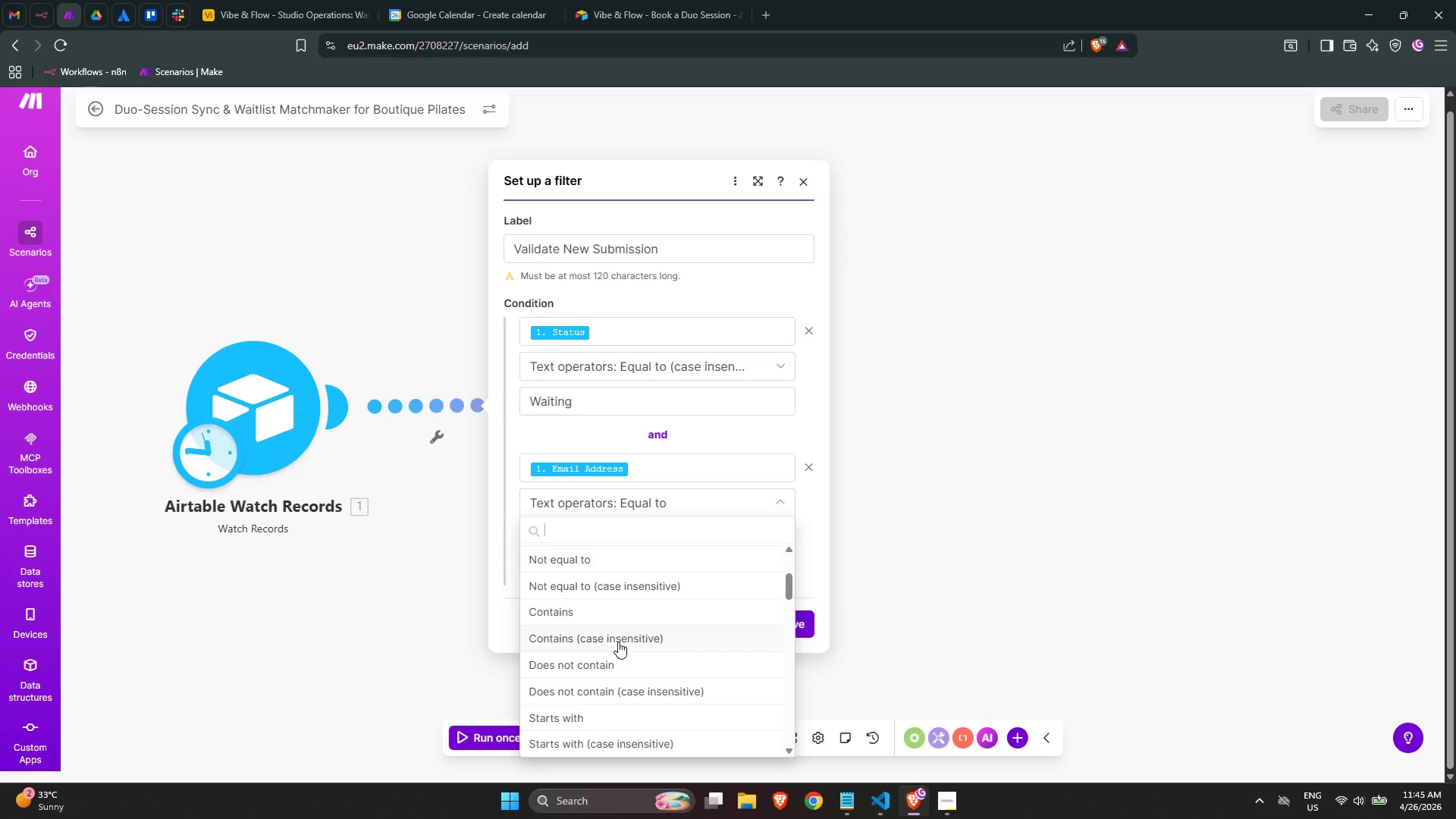 
left_click([618, 642])
 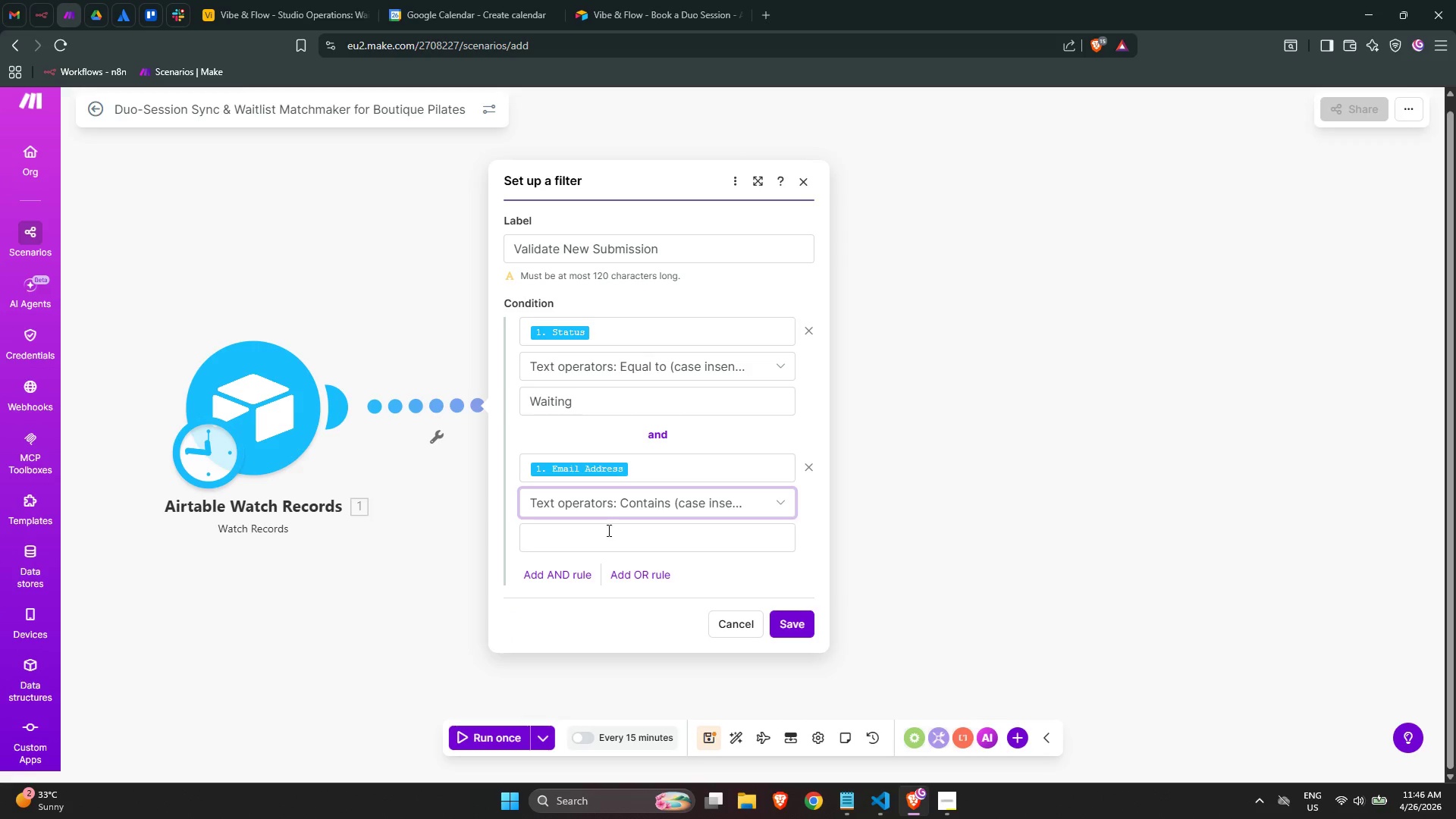 
left_click([607, 536])
 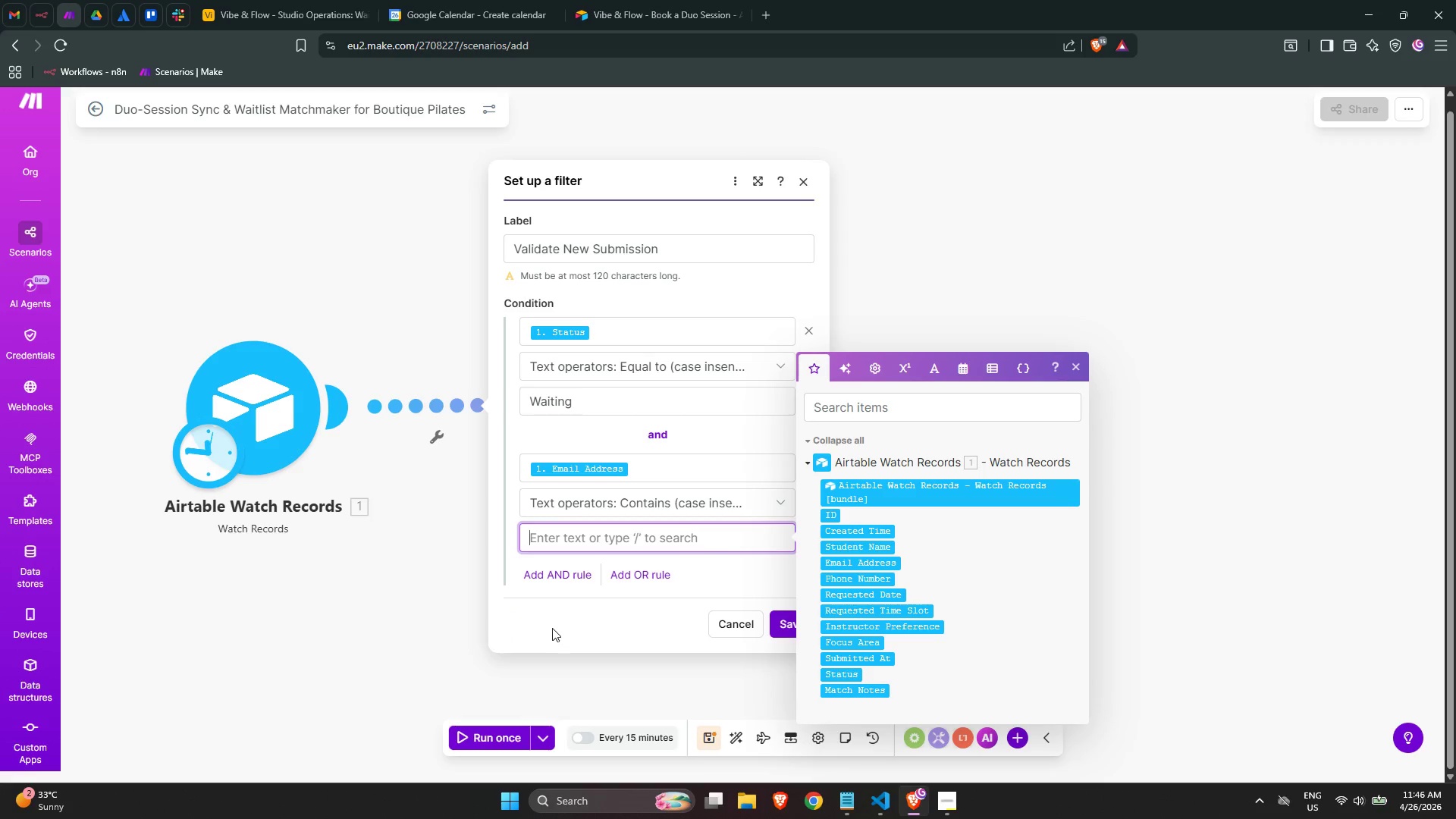 
key(2)
 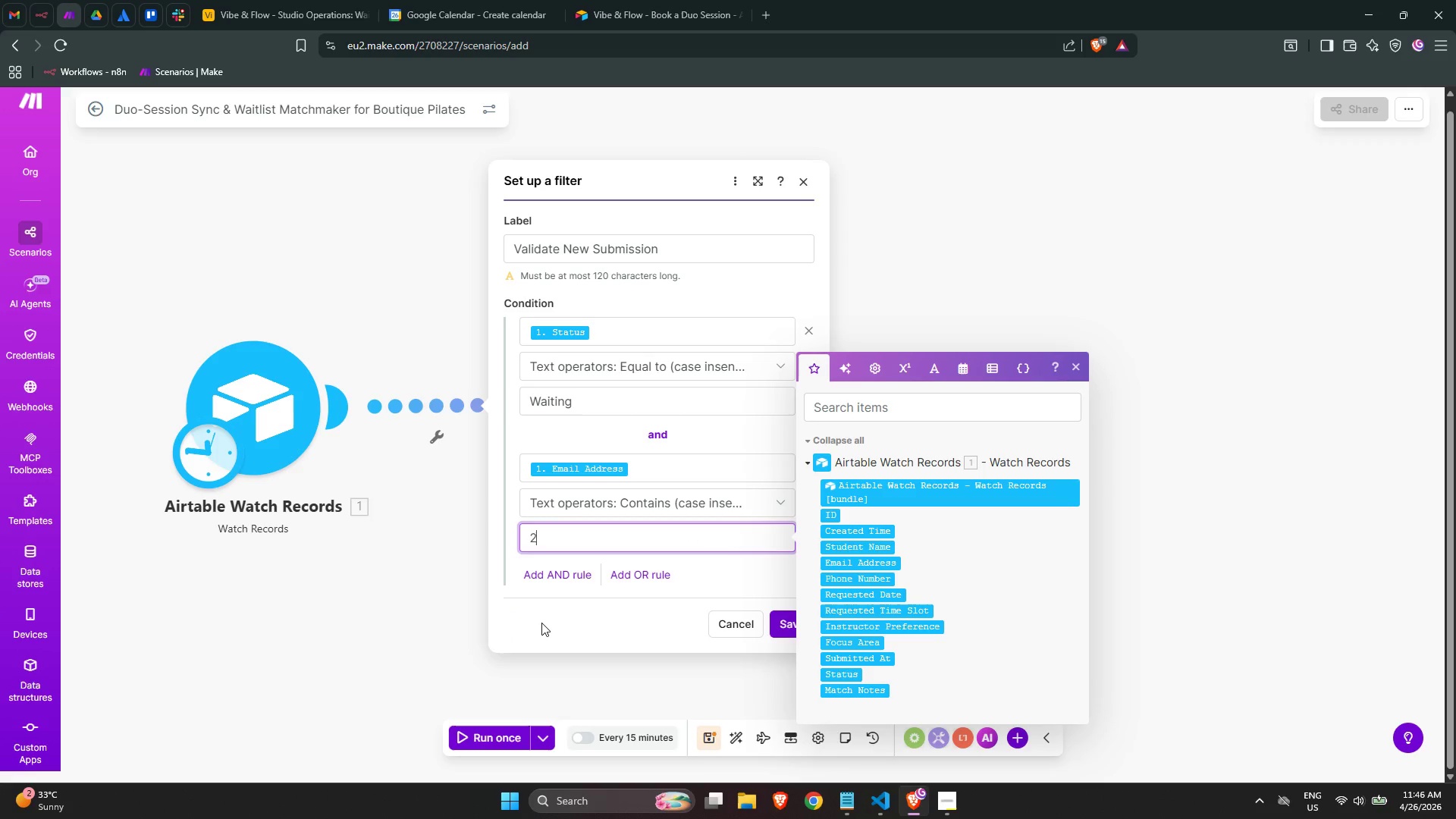 
key(Backspace)
 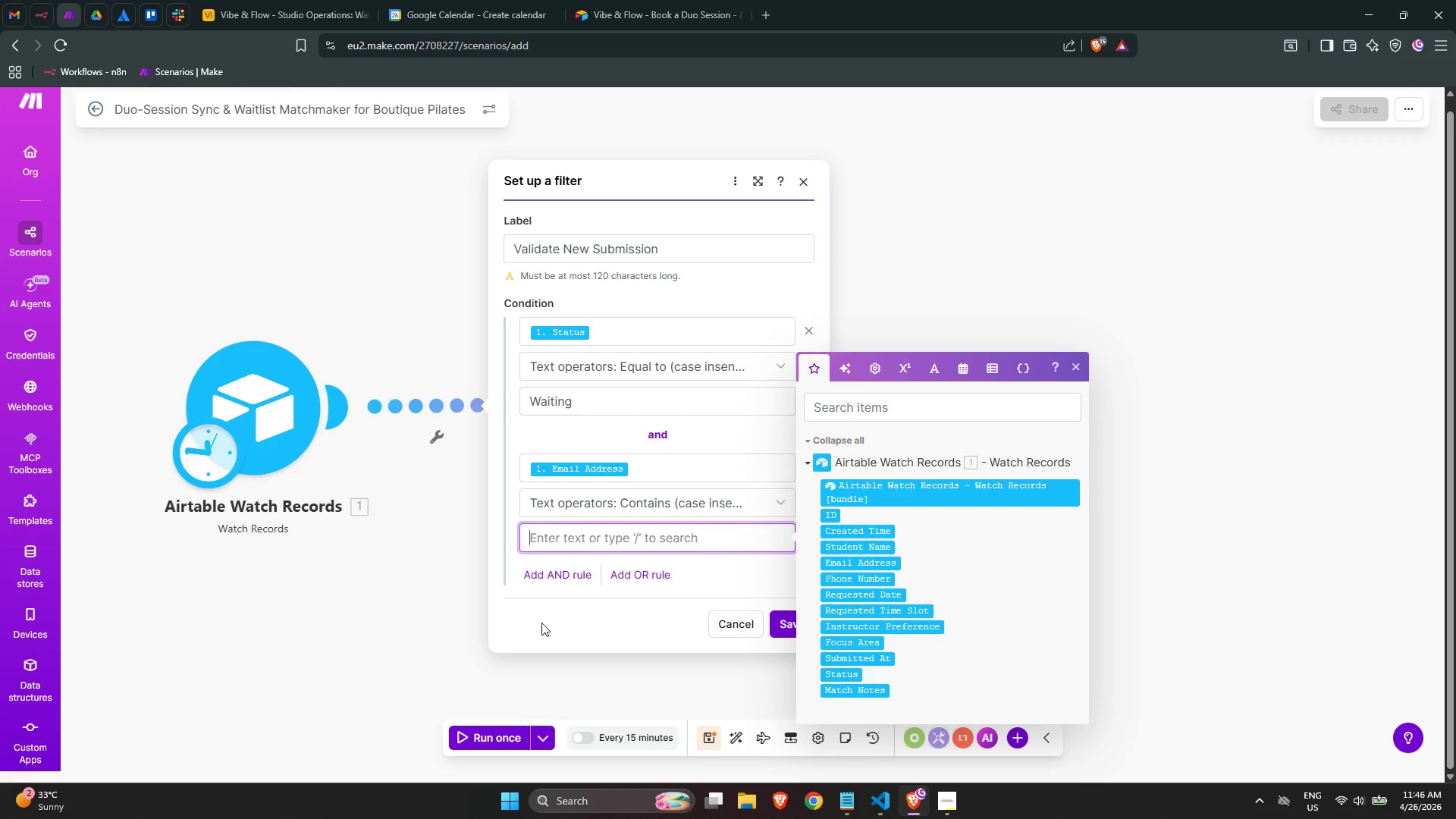 
key(Shift+2)
 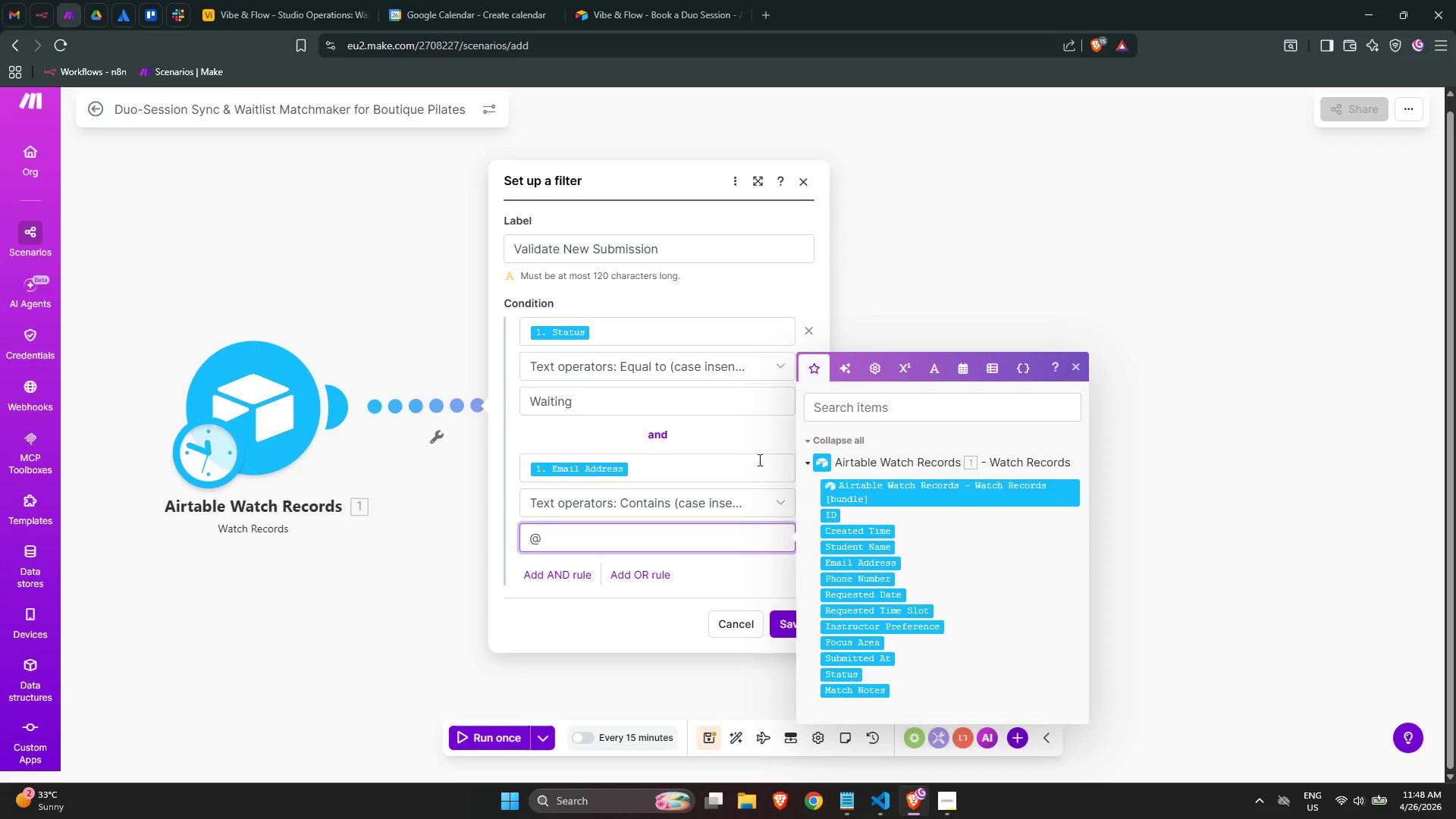 
wait(153.94)
 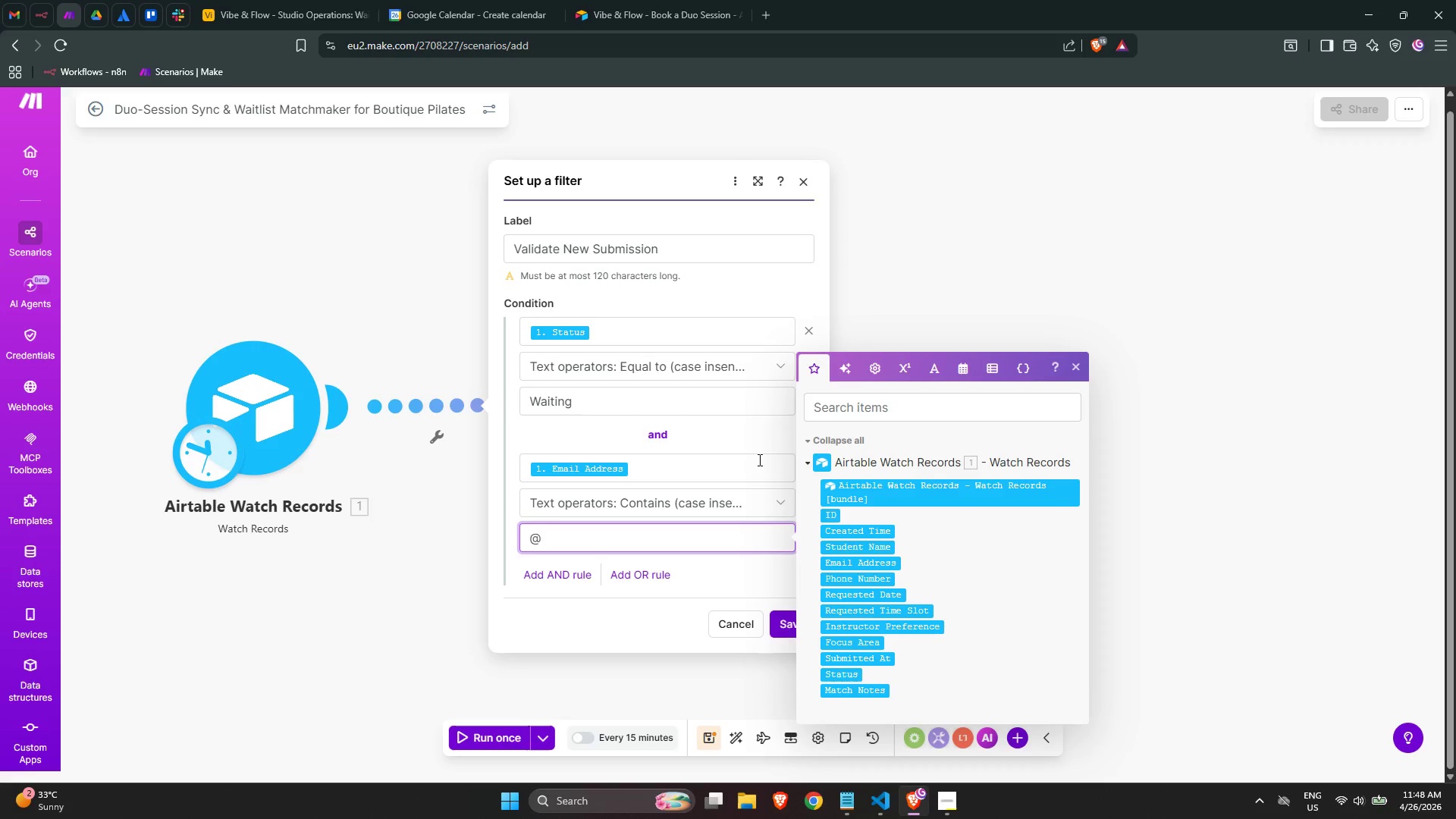 
left_click([782, 619])
 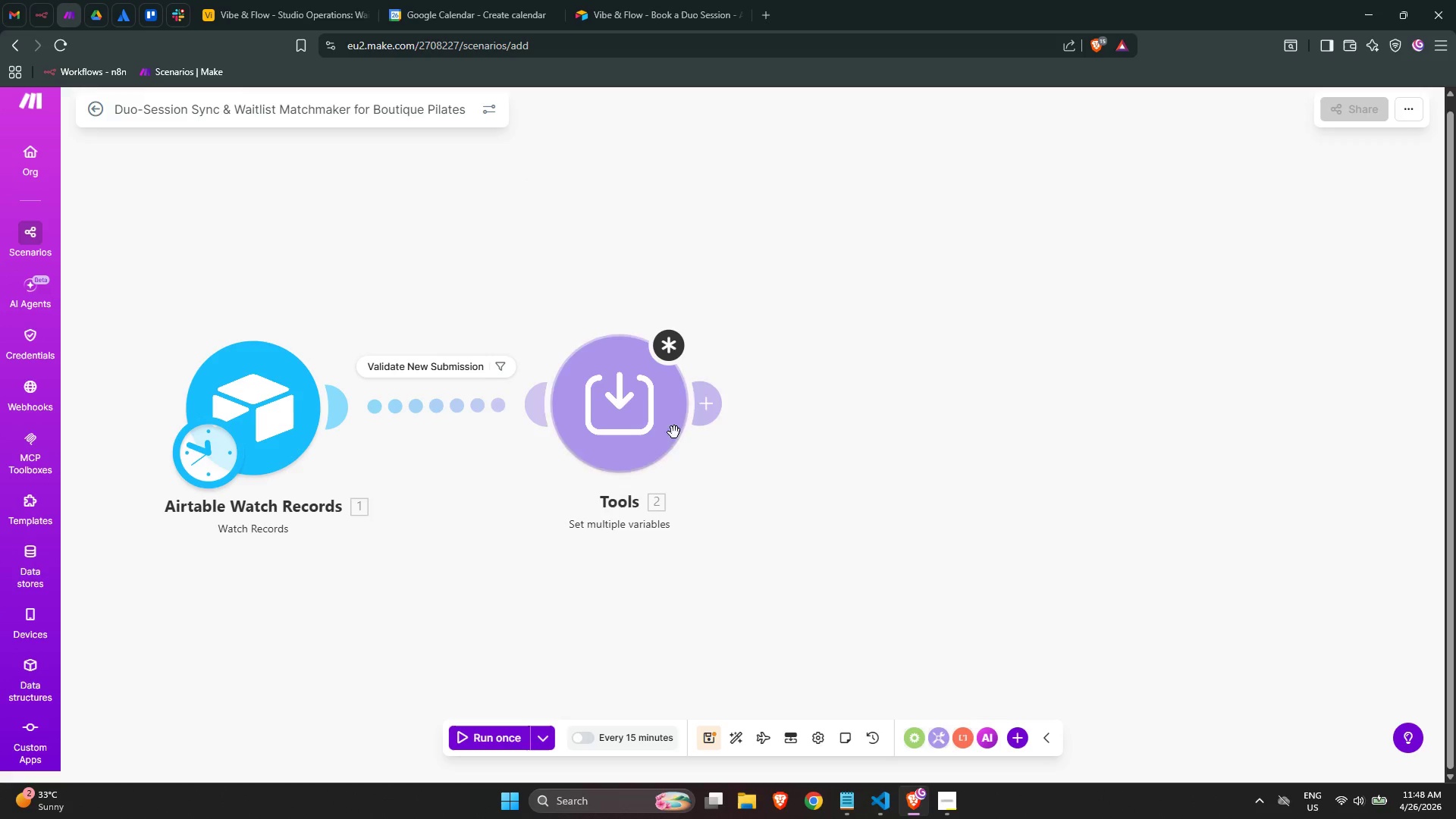 
left_click_drag(start_coordinate=[649, 431], to_coordinate=[656, 433])
 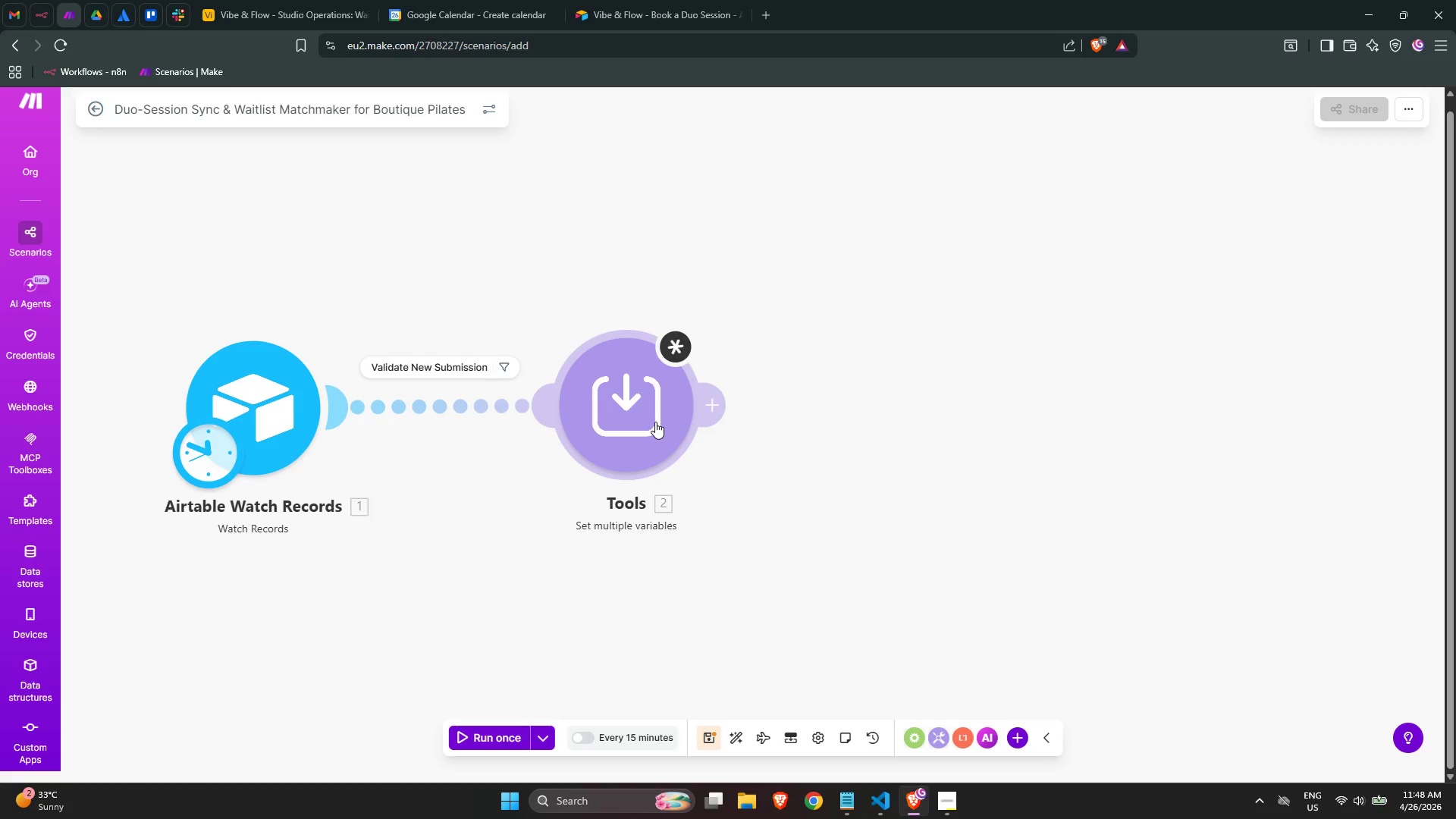 
double_click([654, 422])
 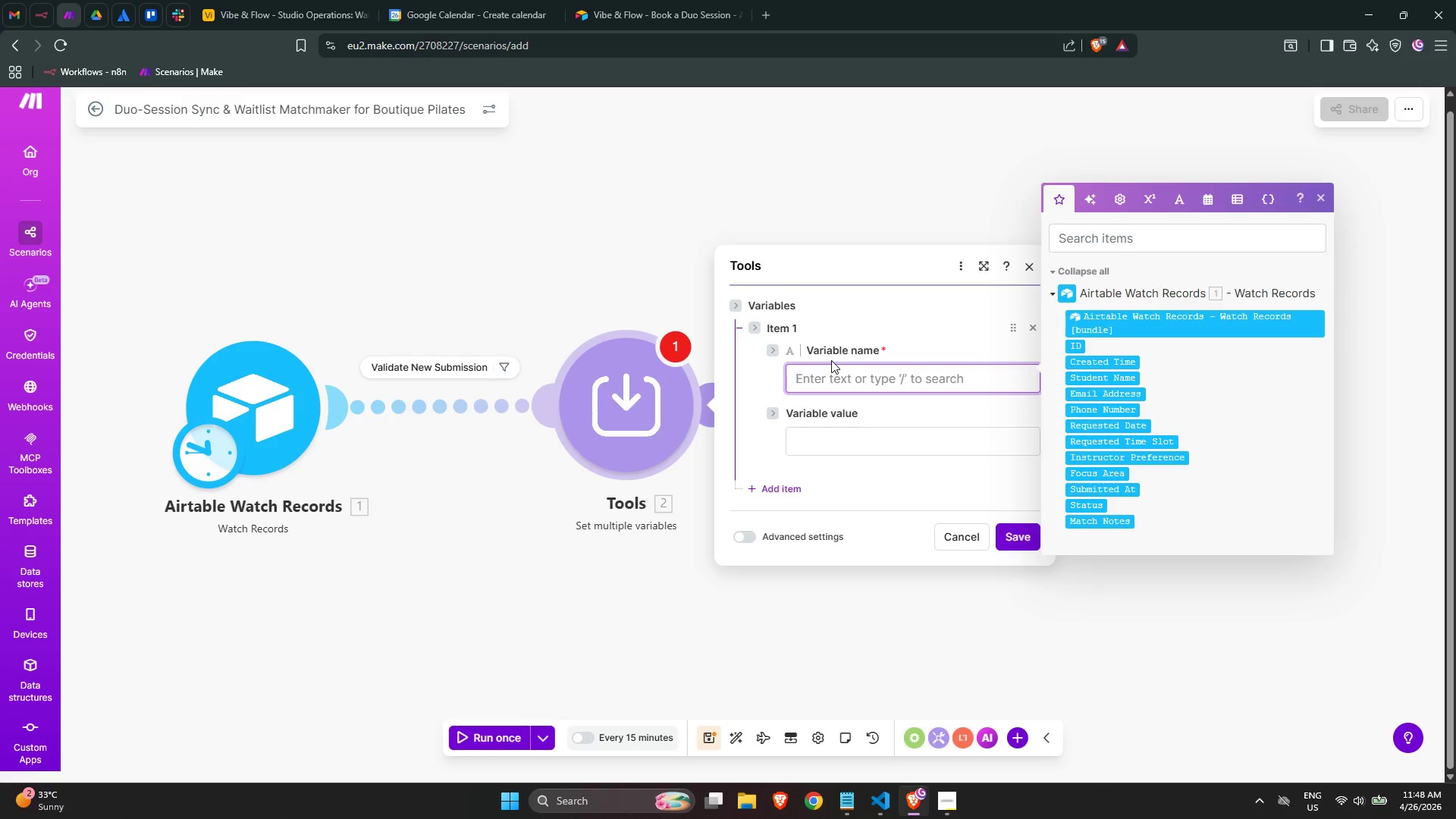 
wait(5.94)
 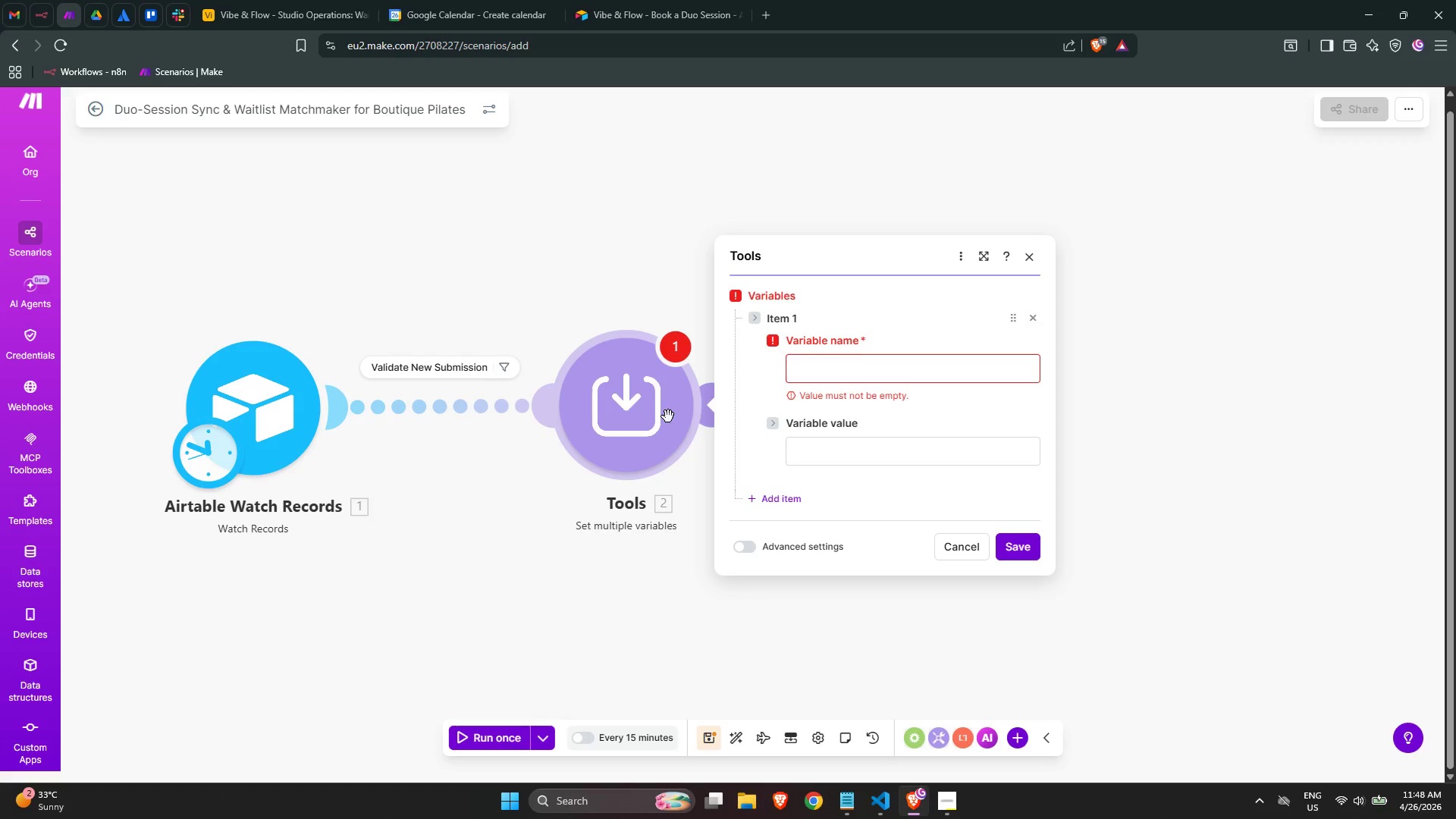 
type(ReadableDate)
 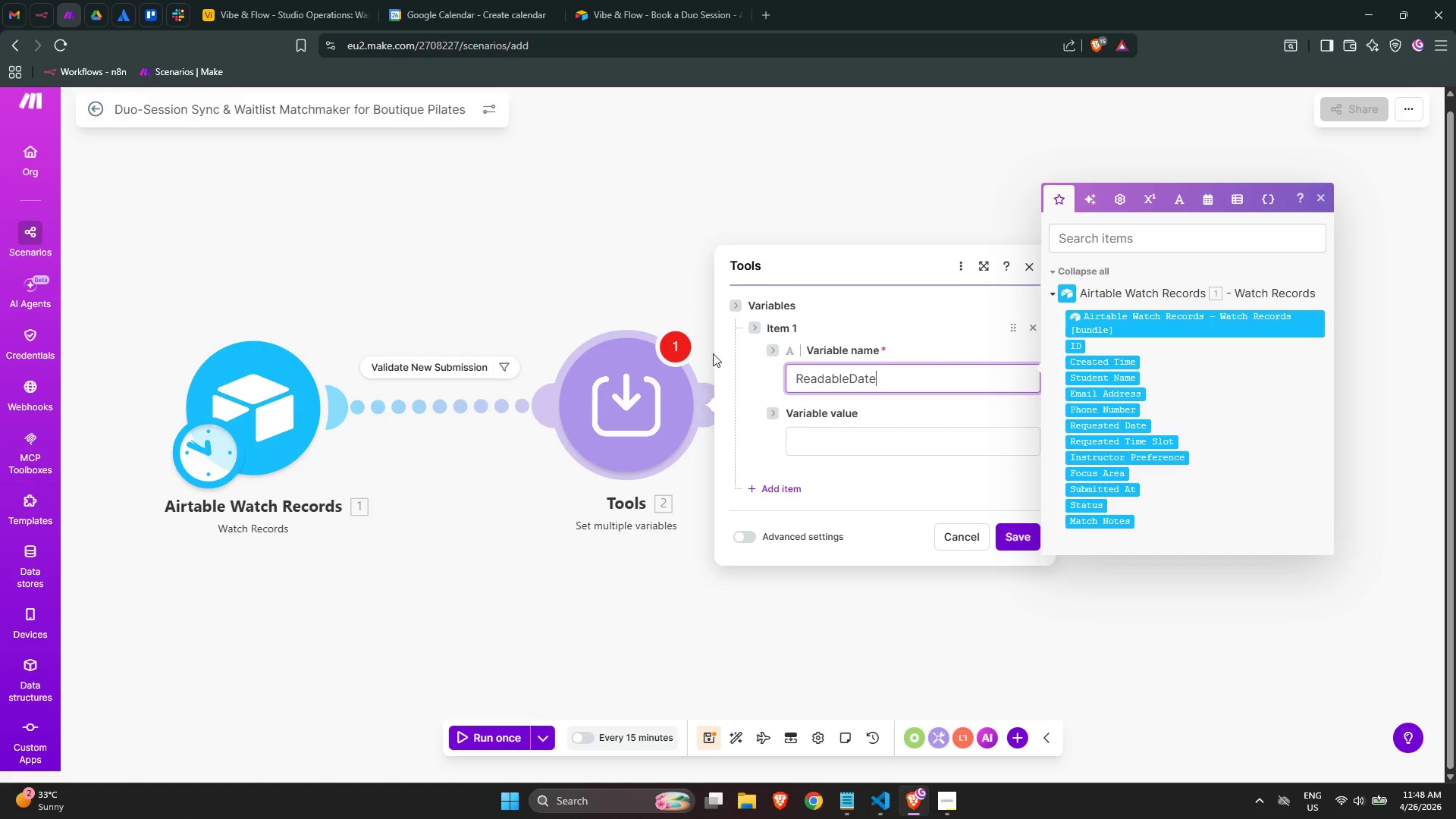 
left_click([832, 444])
 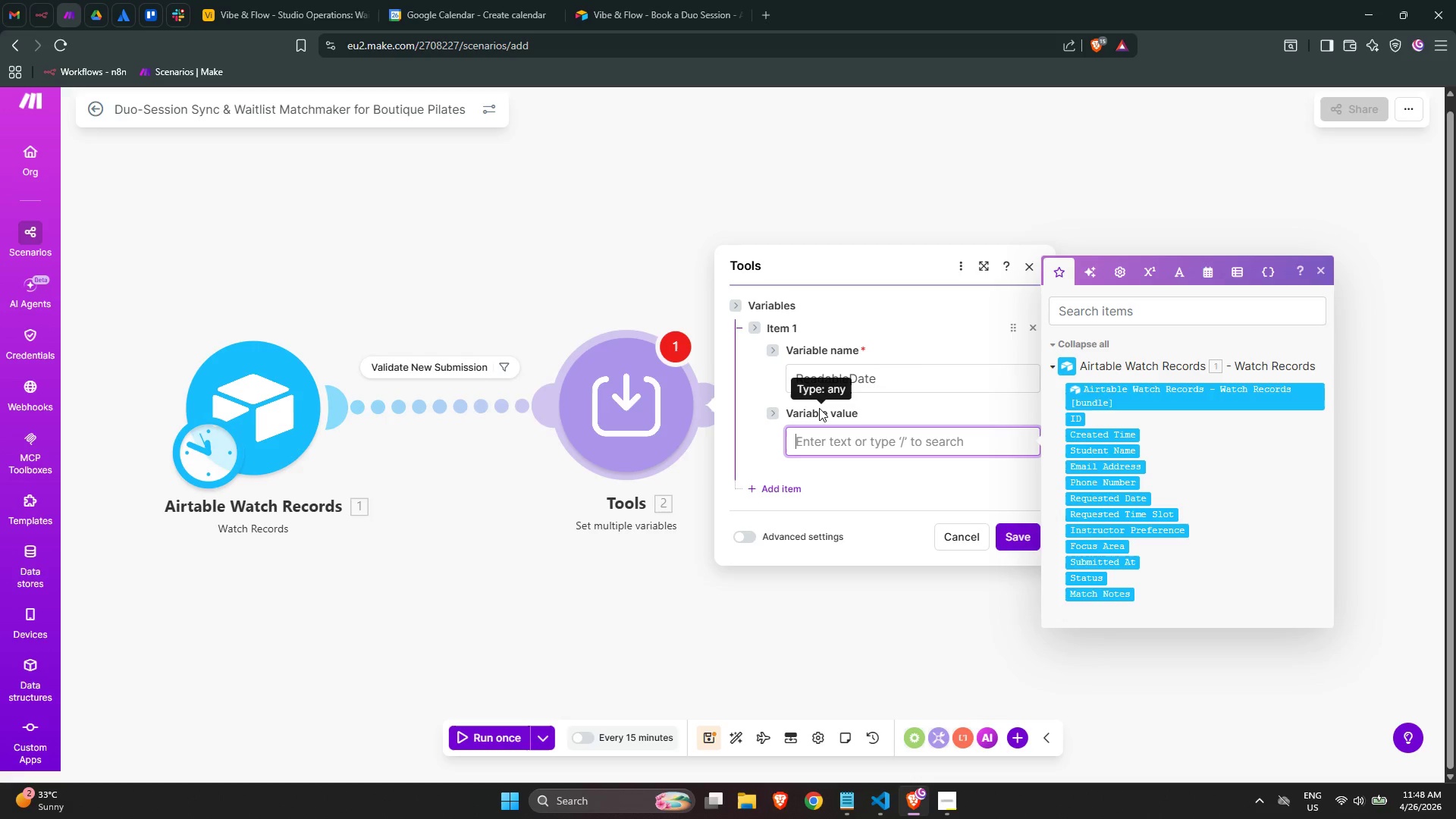 
wait(5.94)
 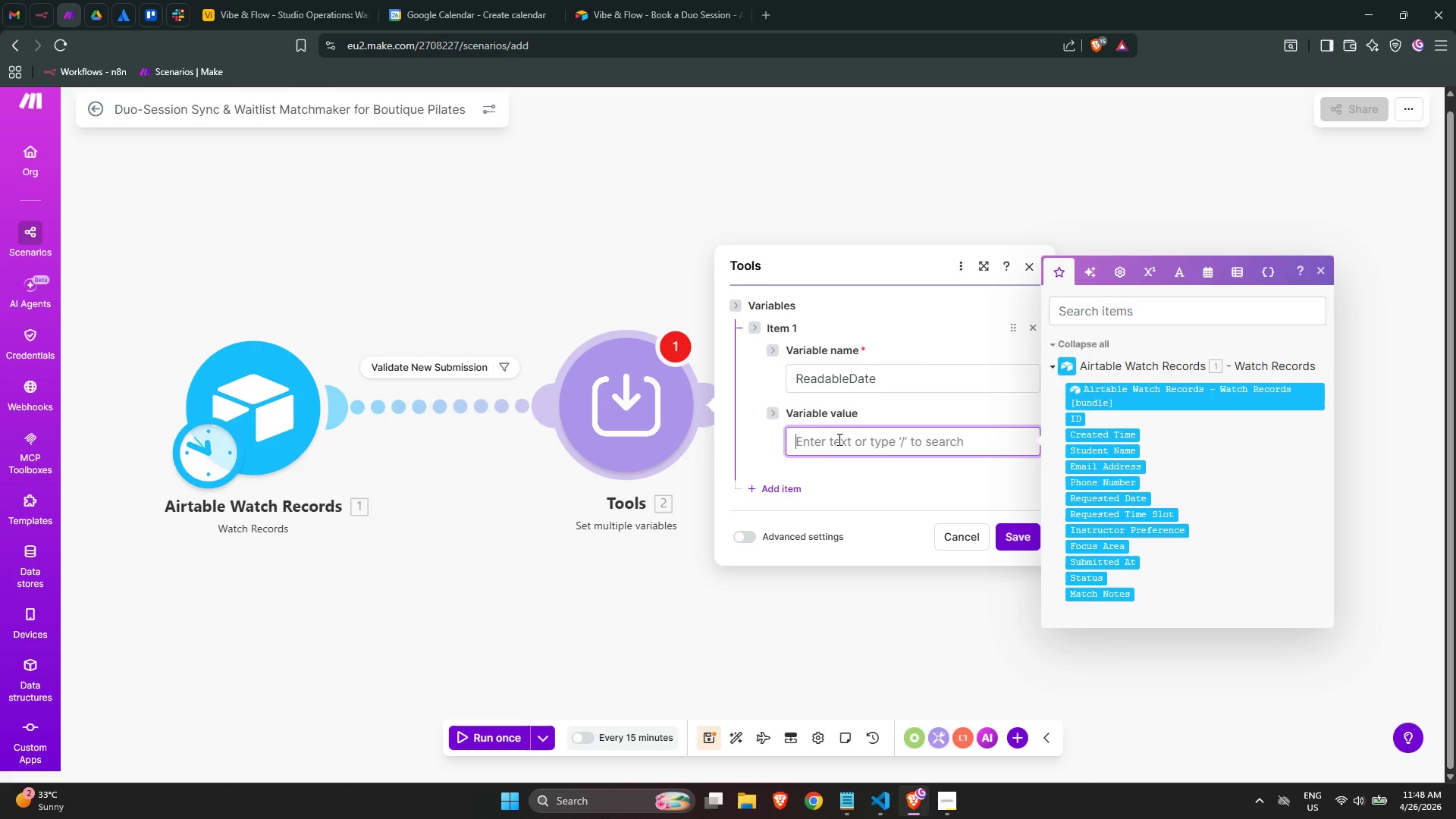 
type(/forma)
 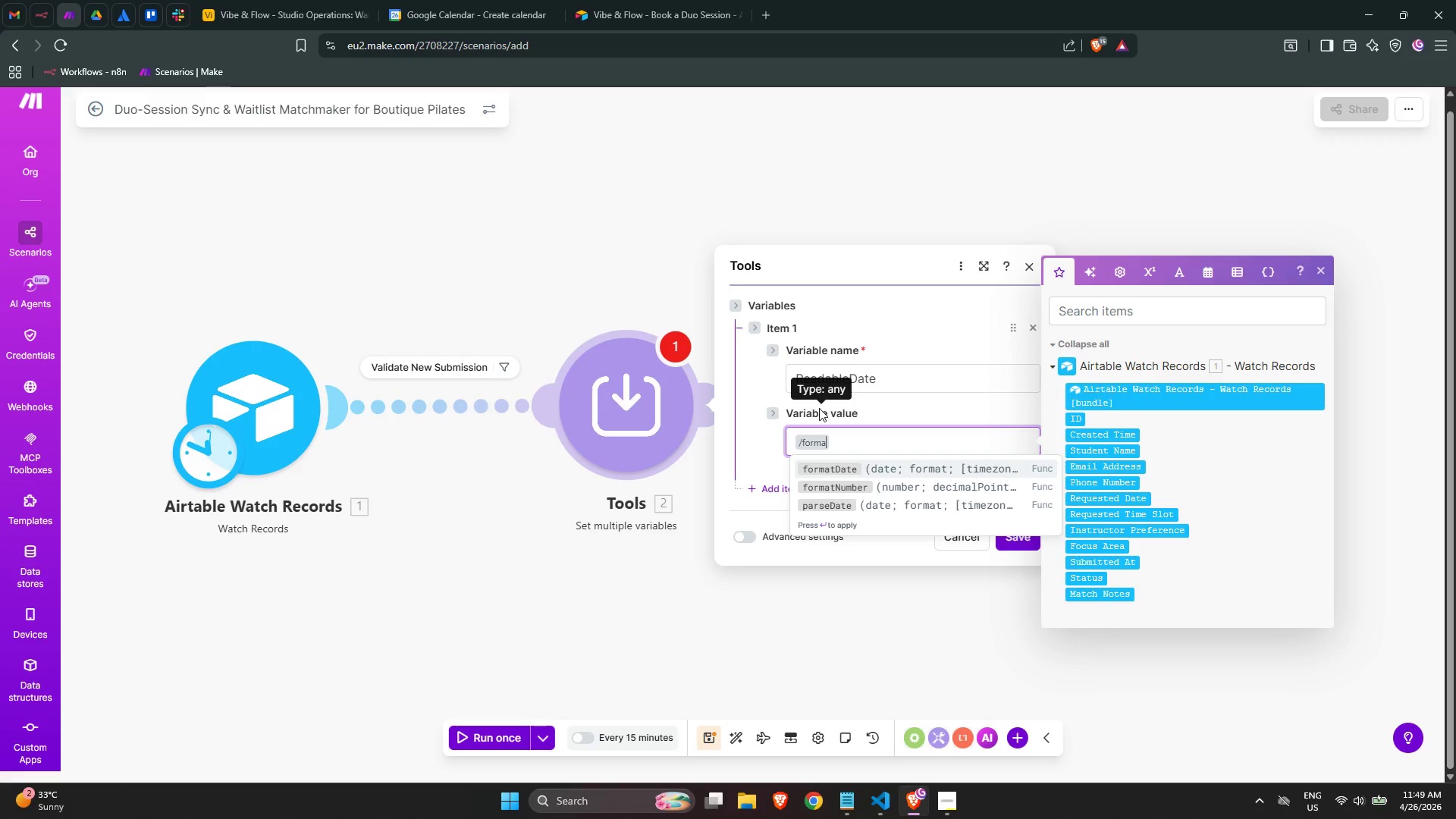 
key(Enter)
 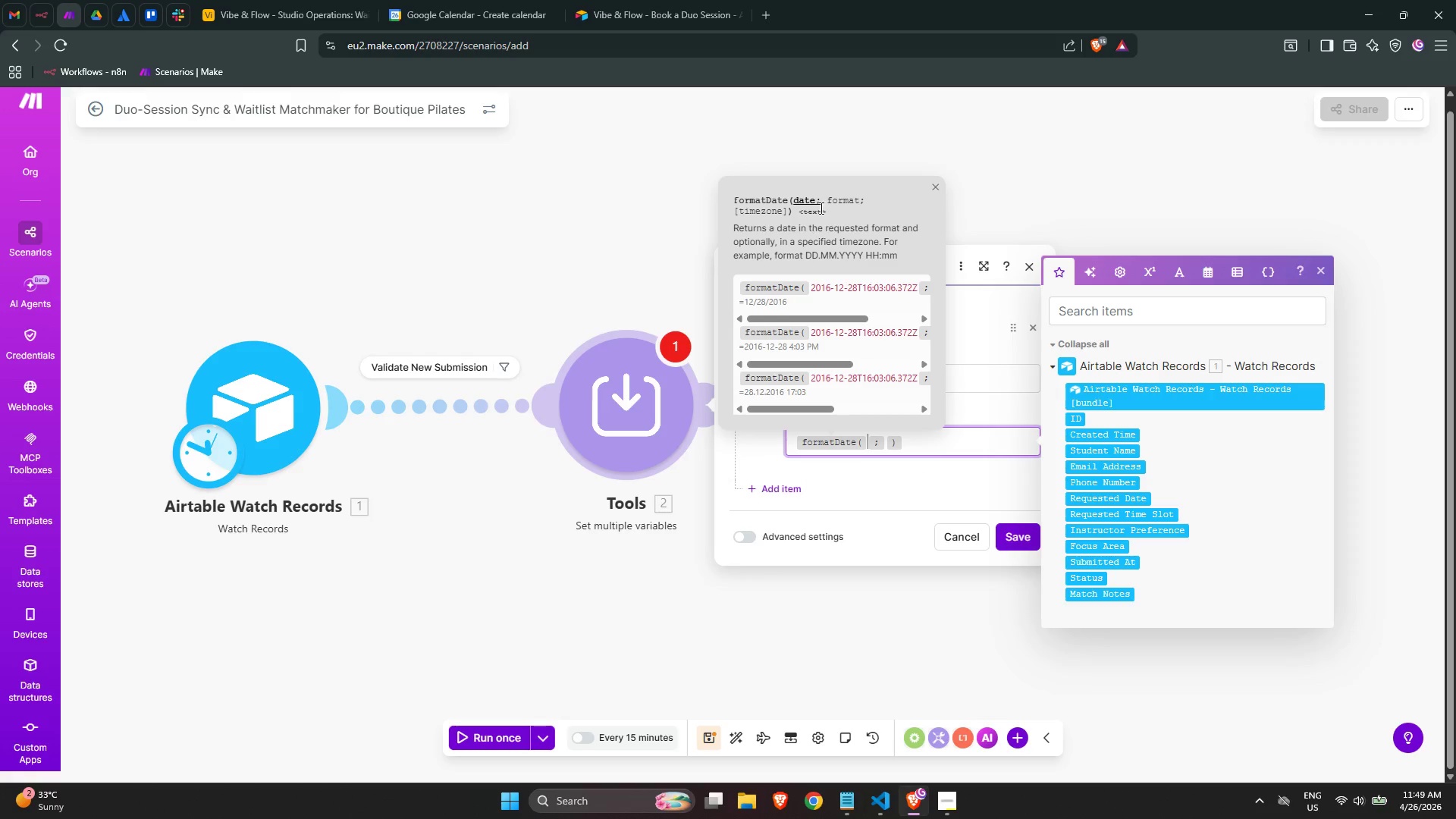 
wait(8.36)
 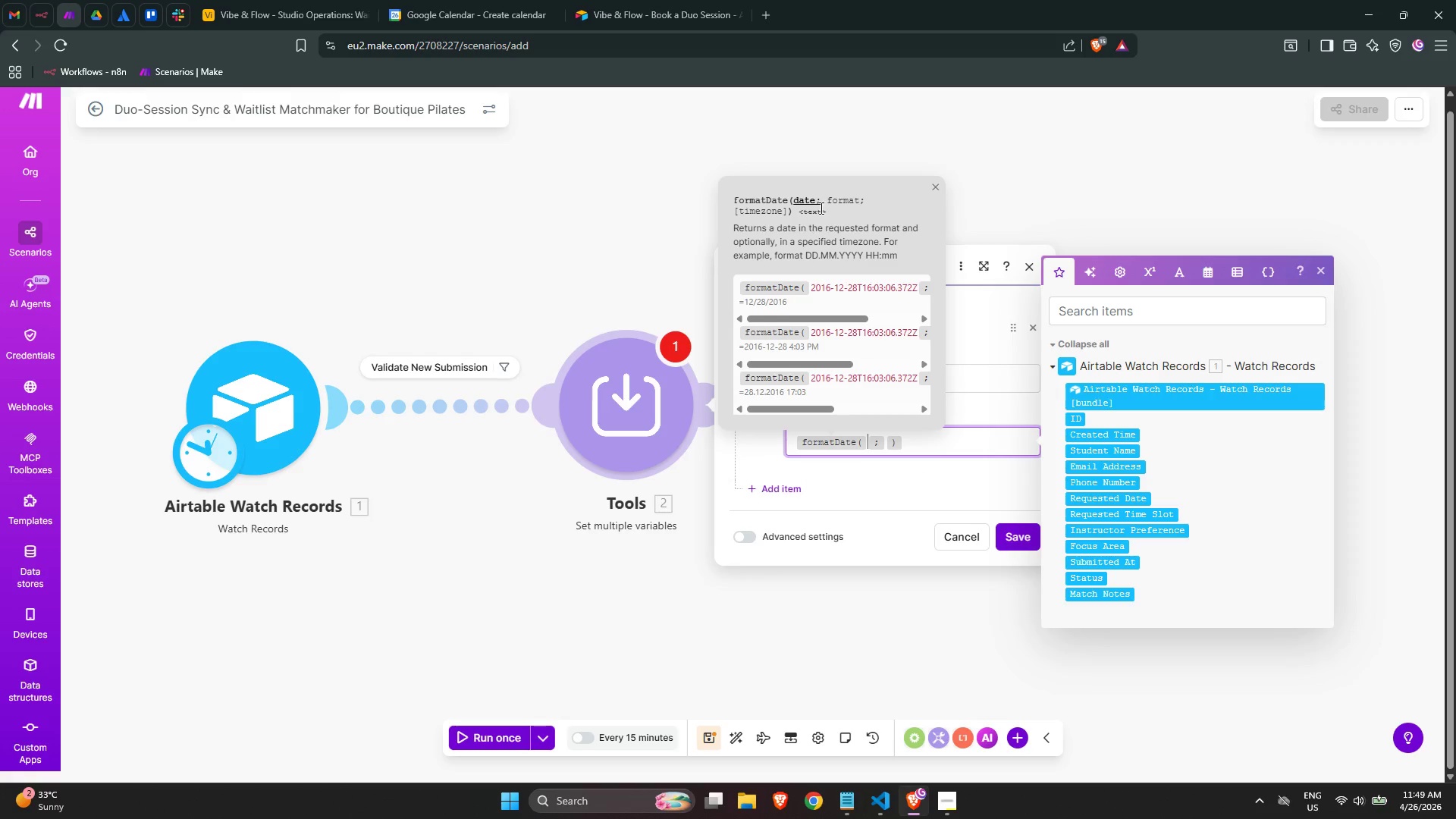 
left_click([1129, 500])
 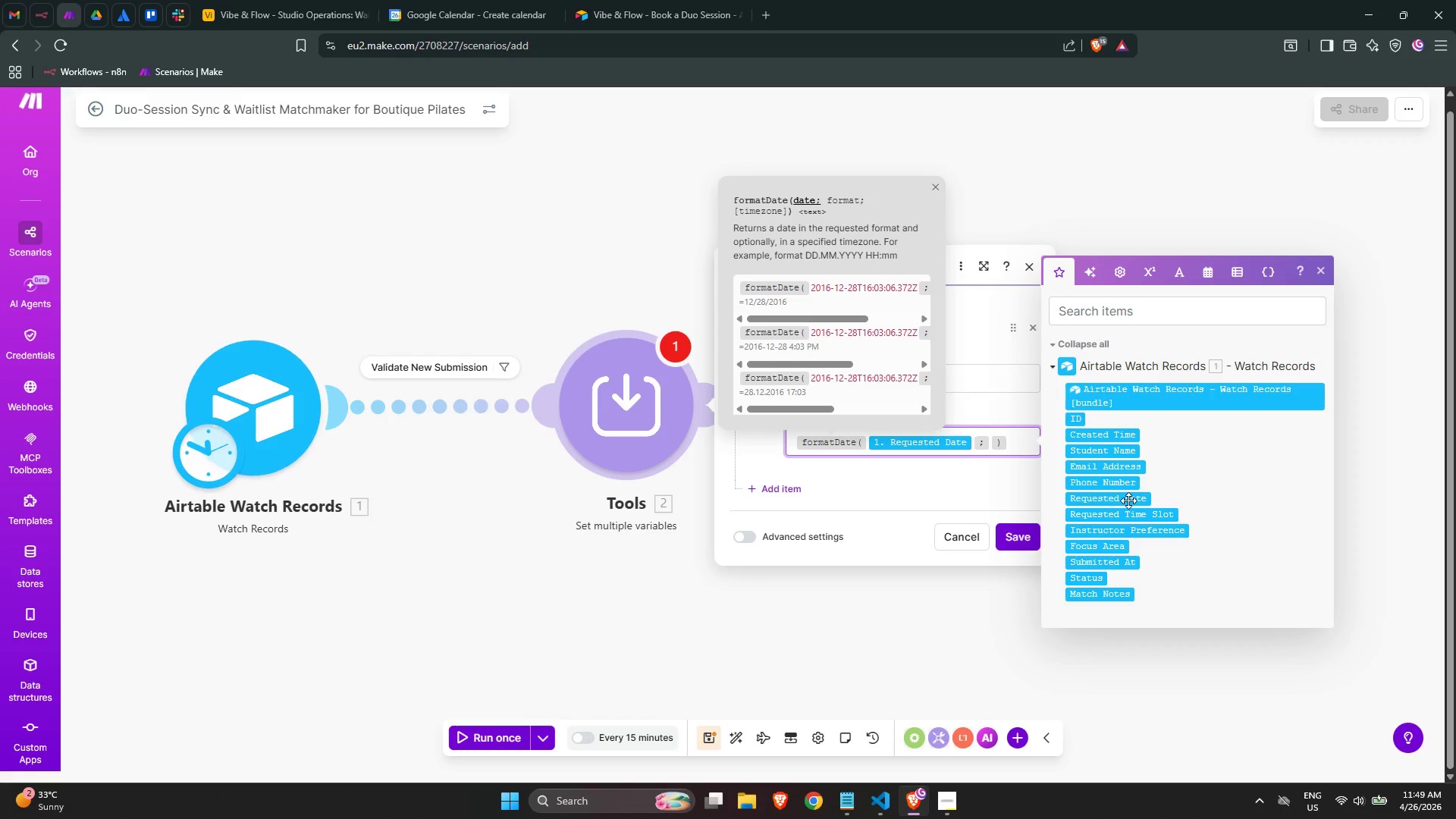 
key(ArrowRight)
 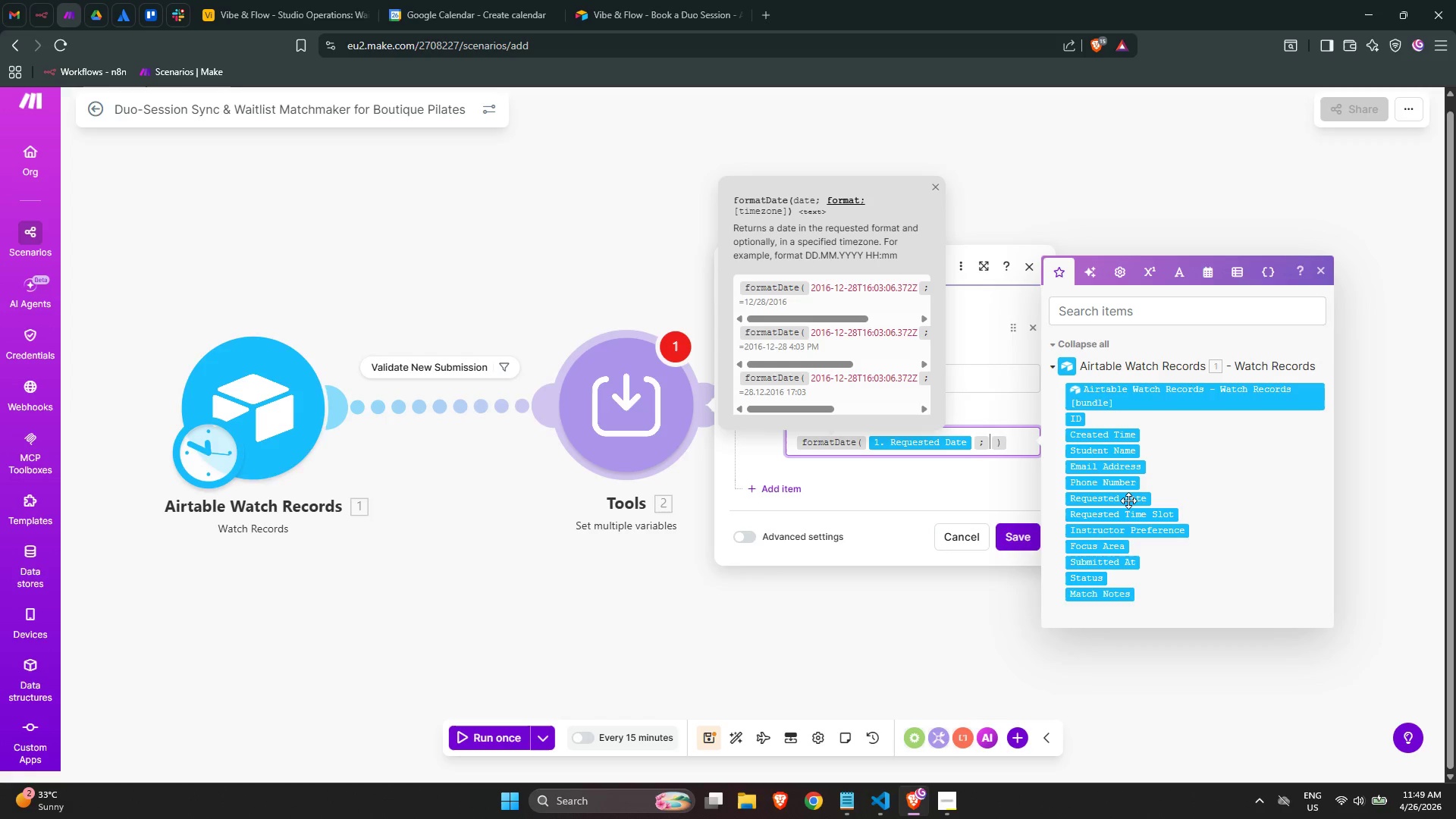 
wait(6.3)
 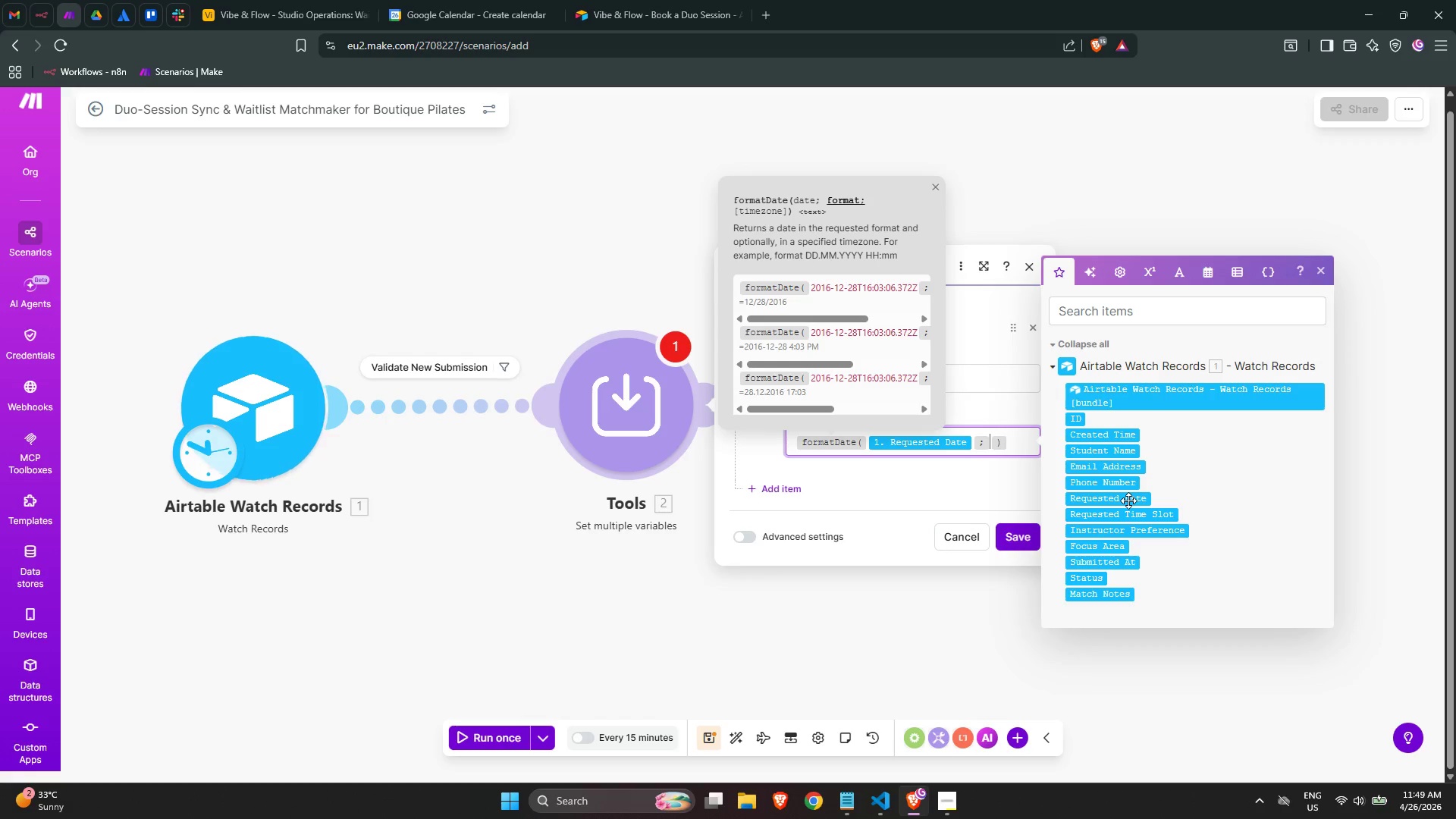 
type(MM)
 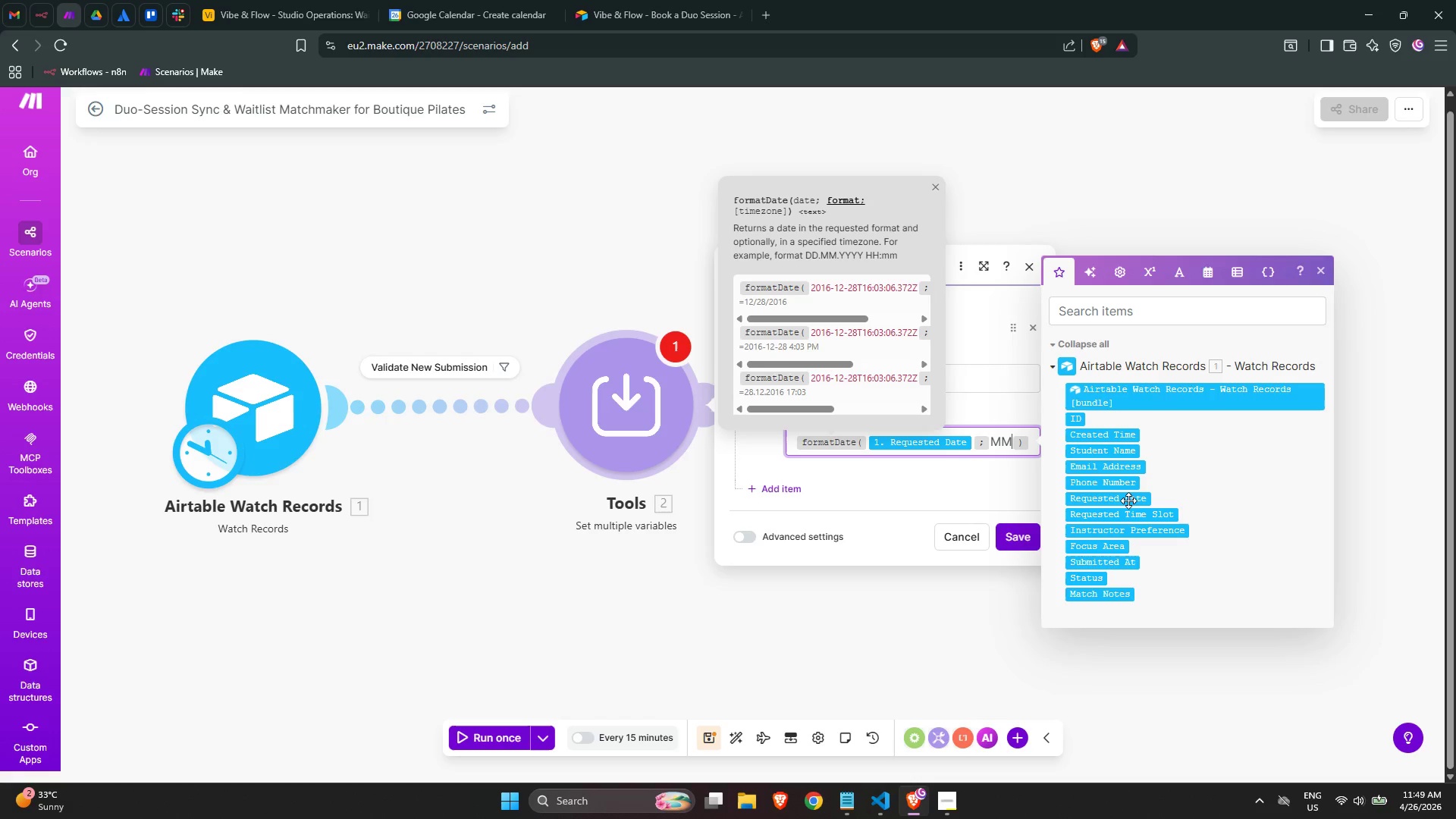 
key(Shift+M)
 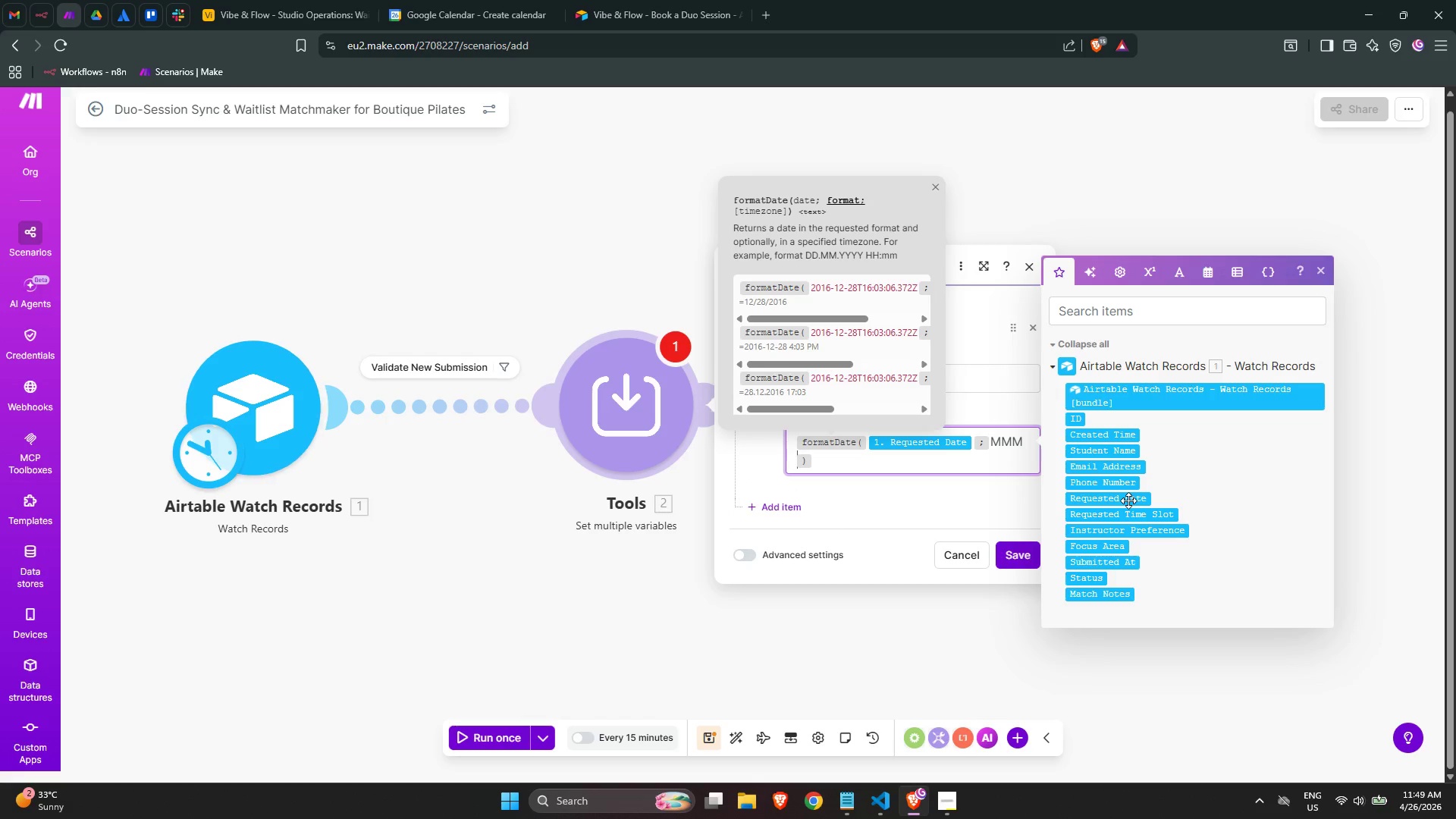 
key(Space)
 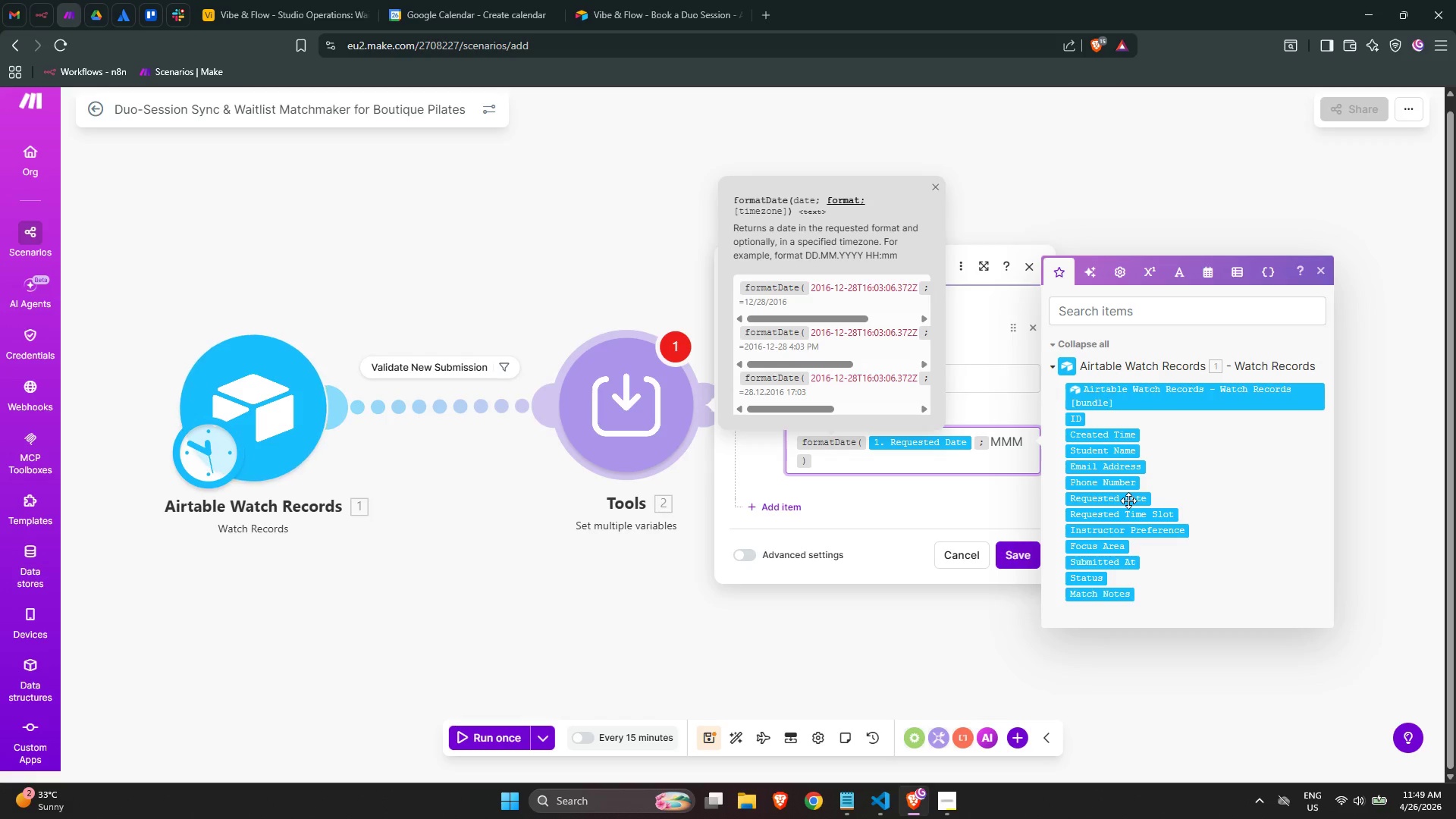 
wait(8.19)
 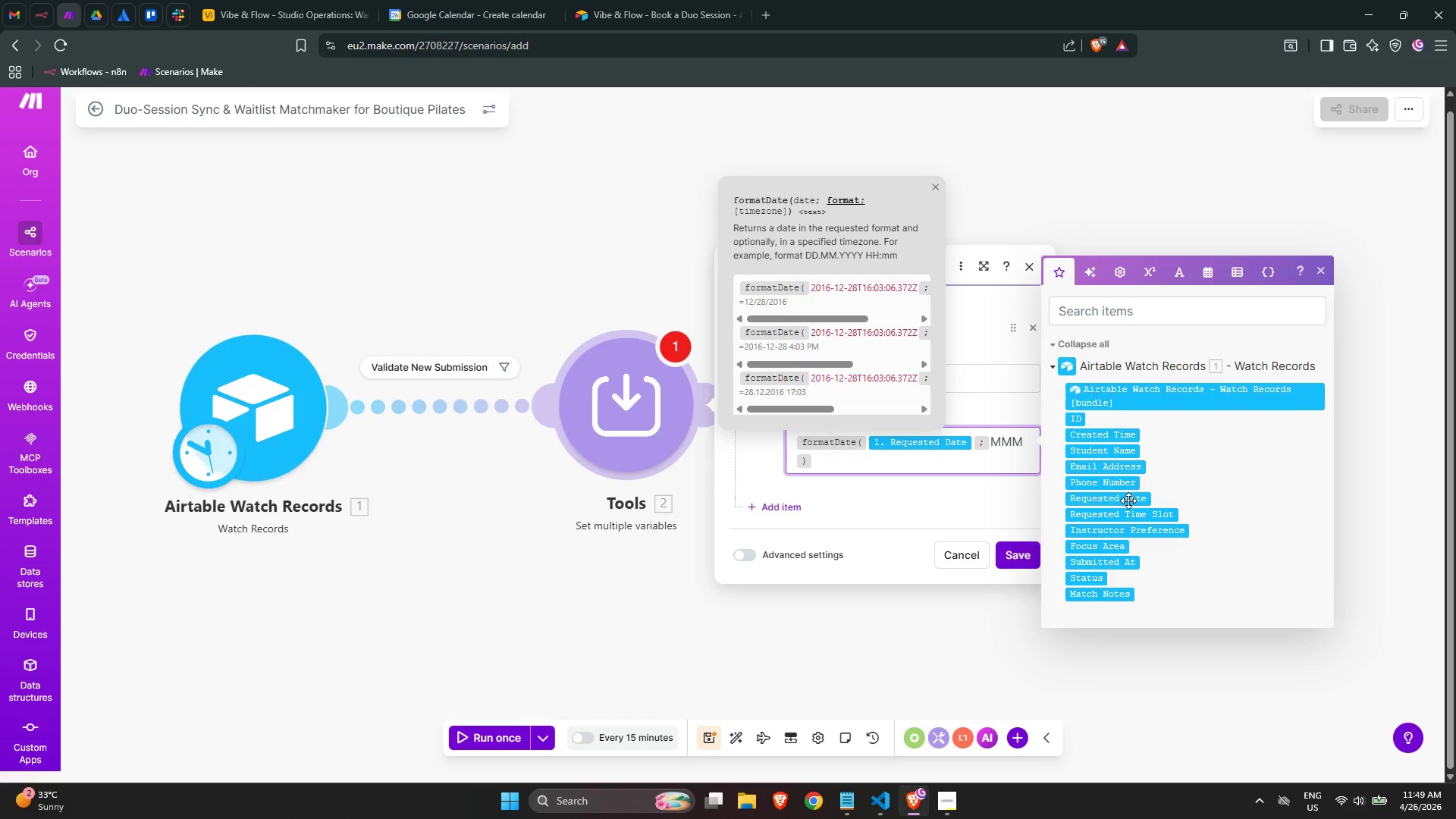 
key(ArrowRight)
 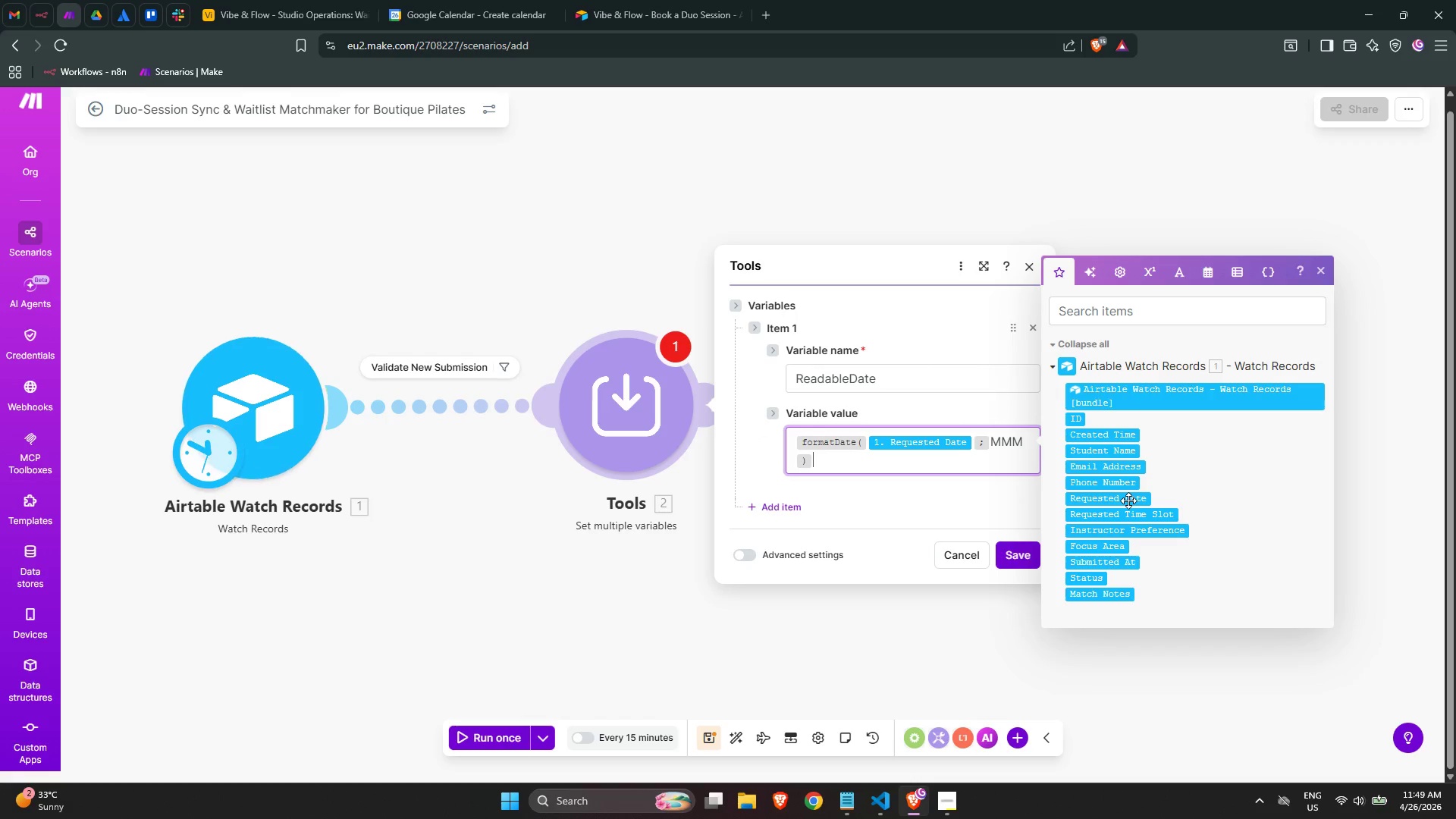 
key(ArrowRight)
 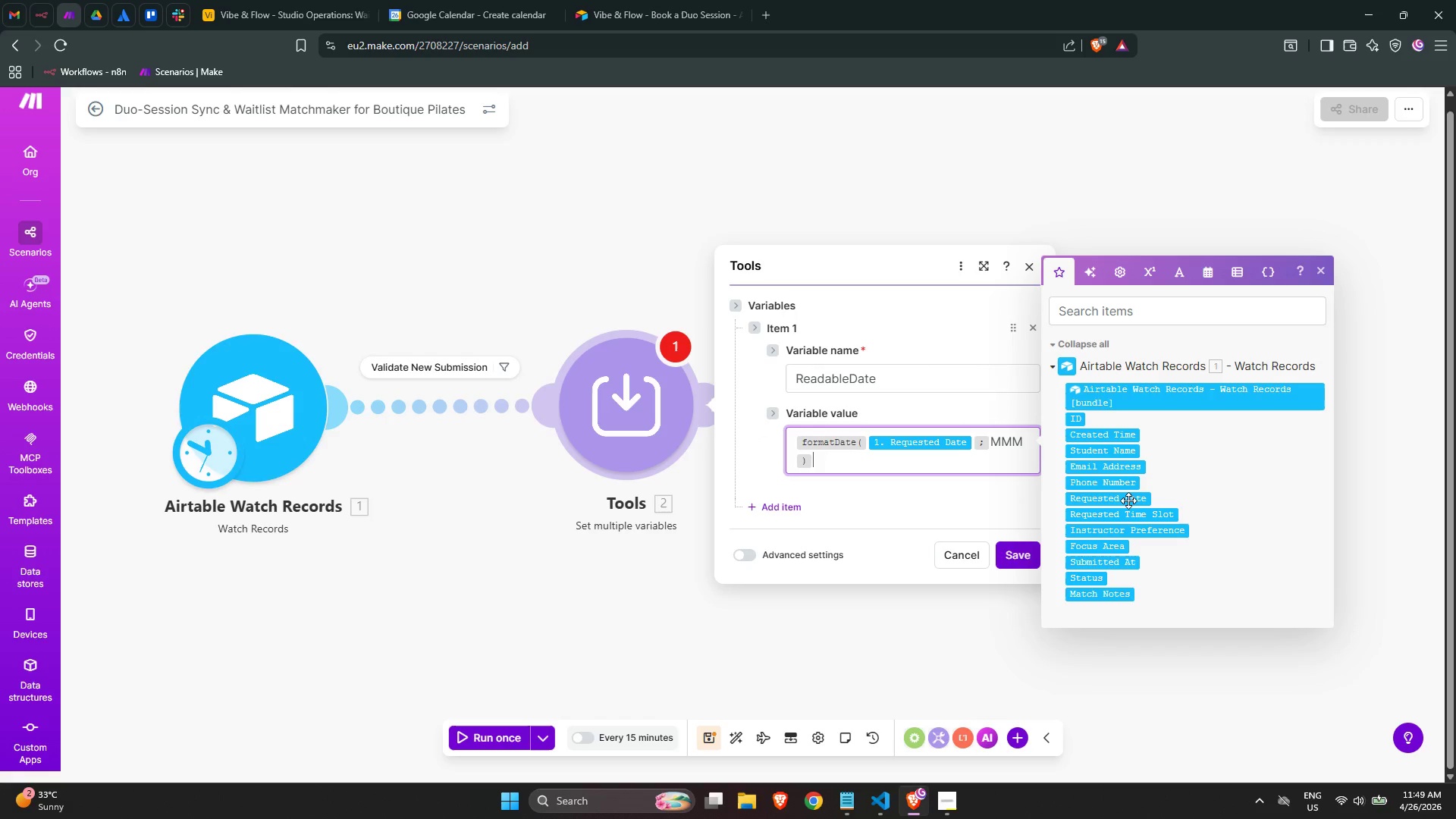 
key(ArrowLeft)
 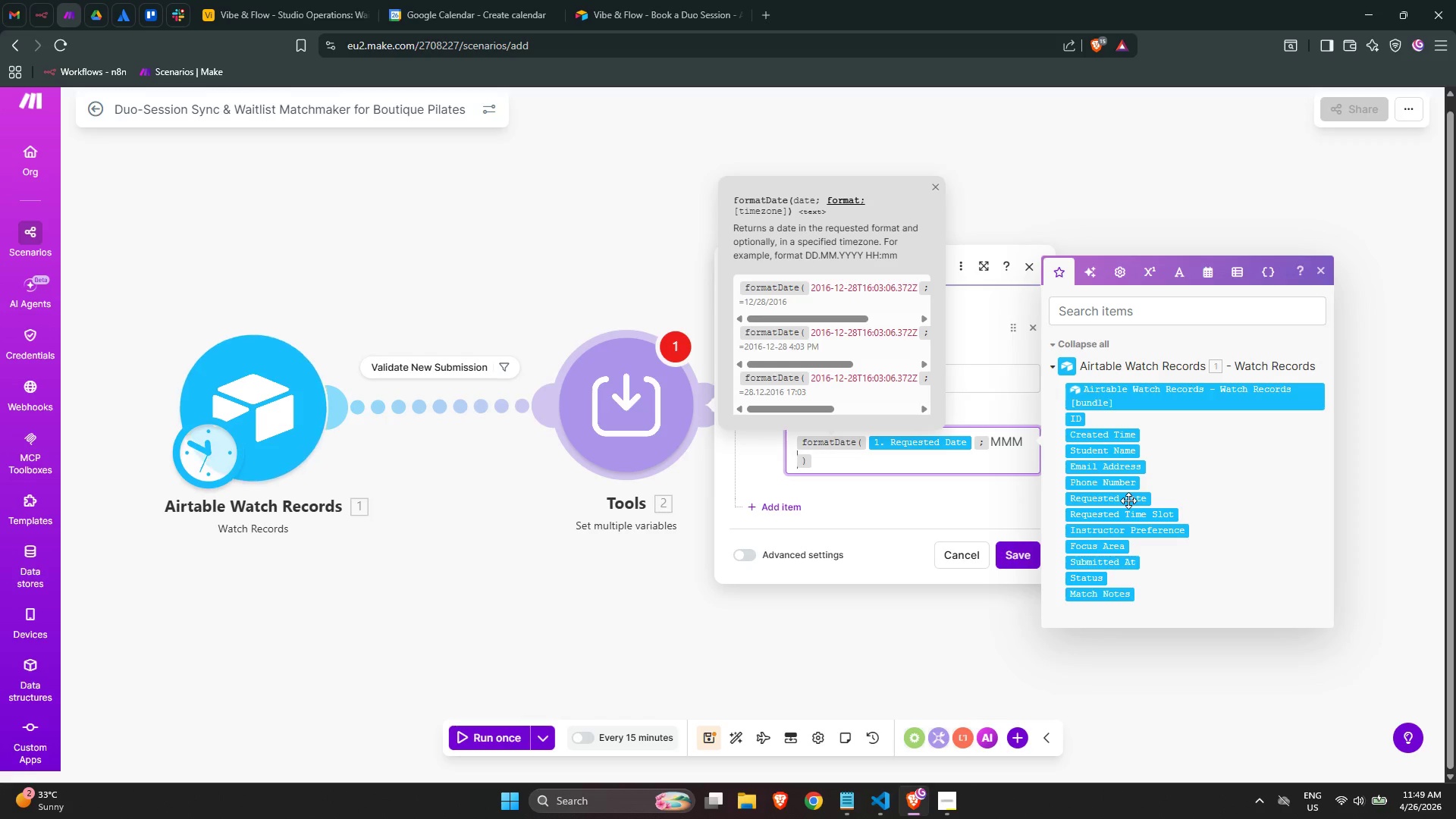 
key(ArrowLeft)
 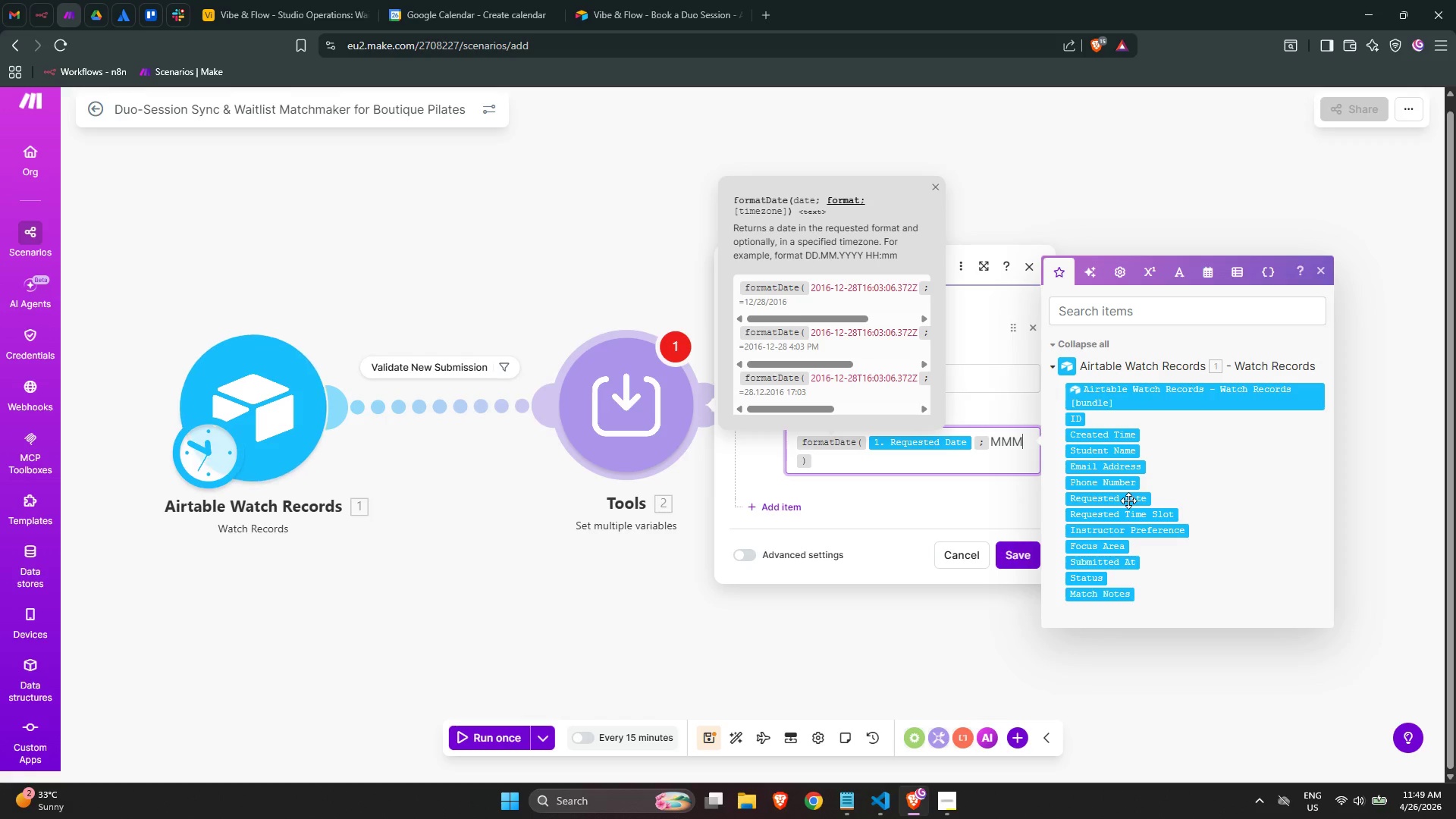 
key(ArrowRight)
 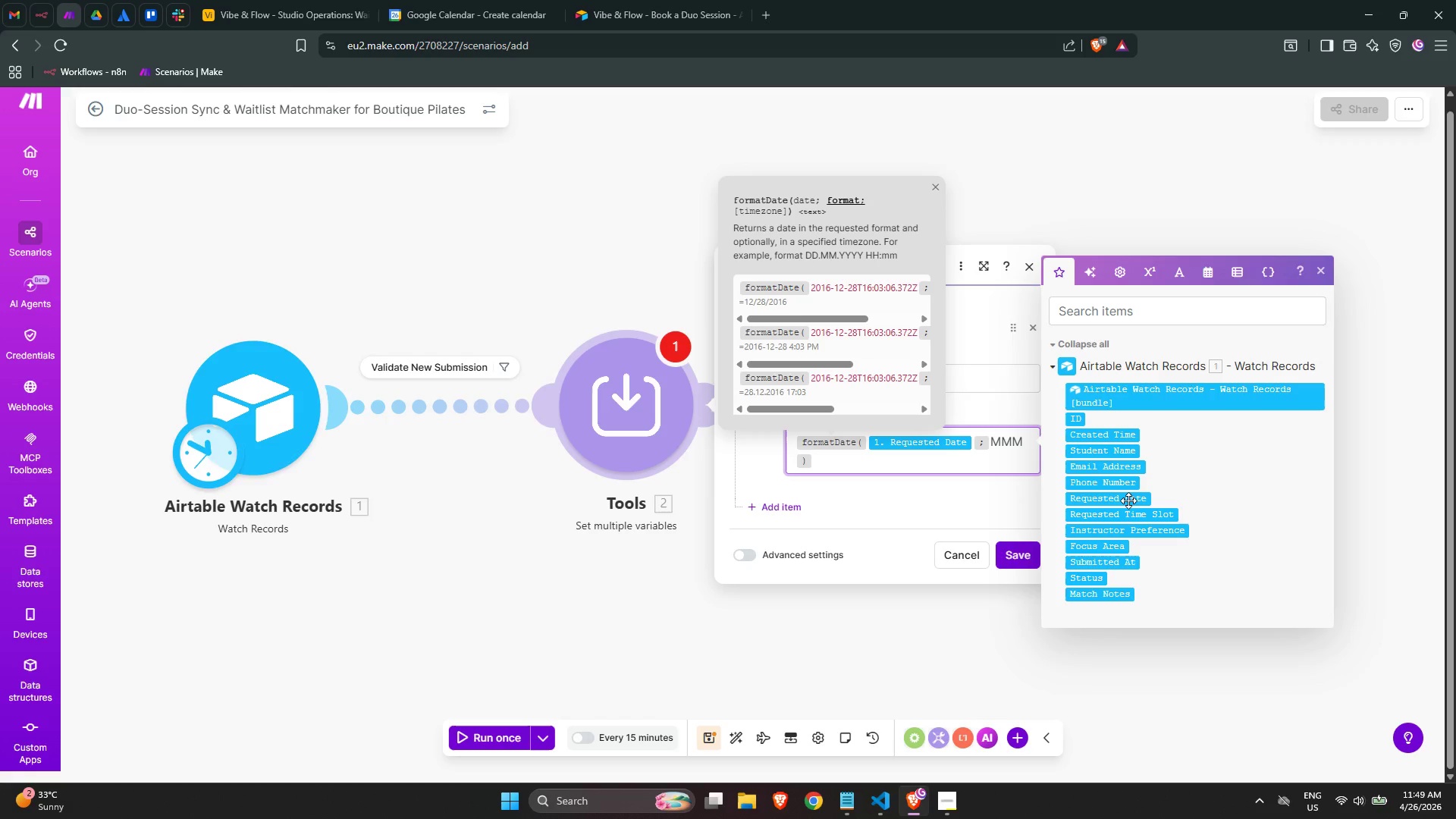 
key(ArrowLeft)
 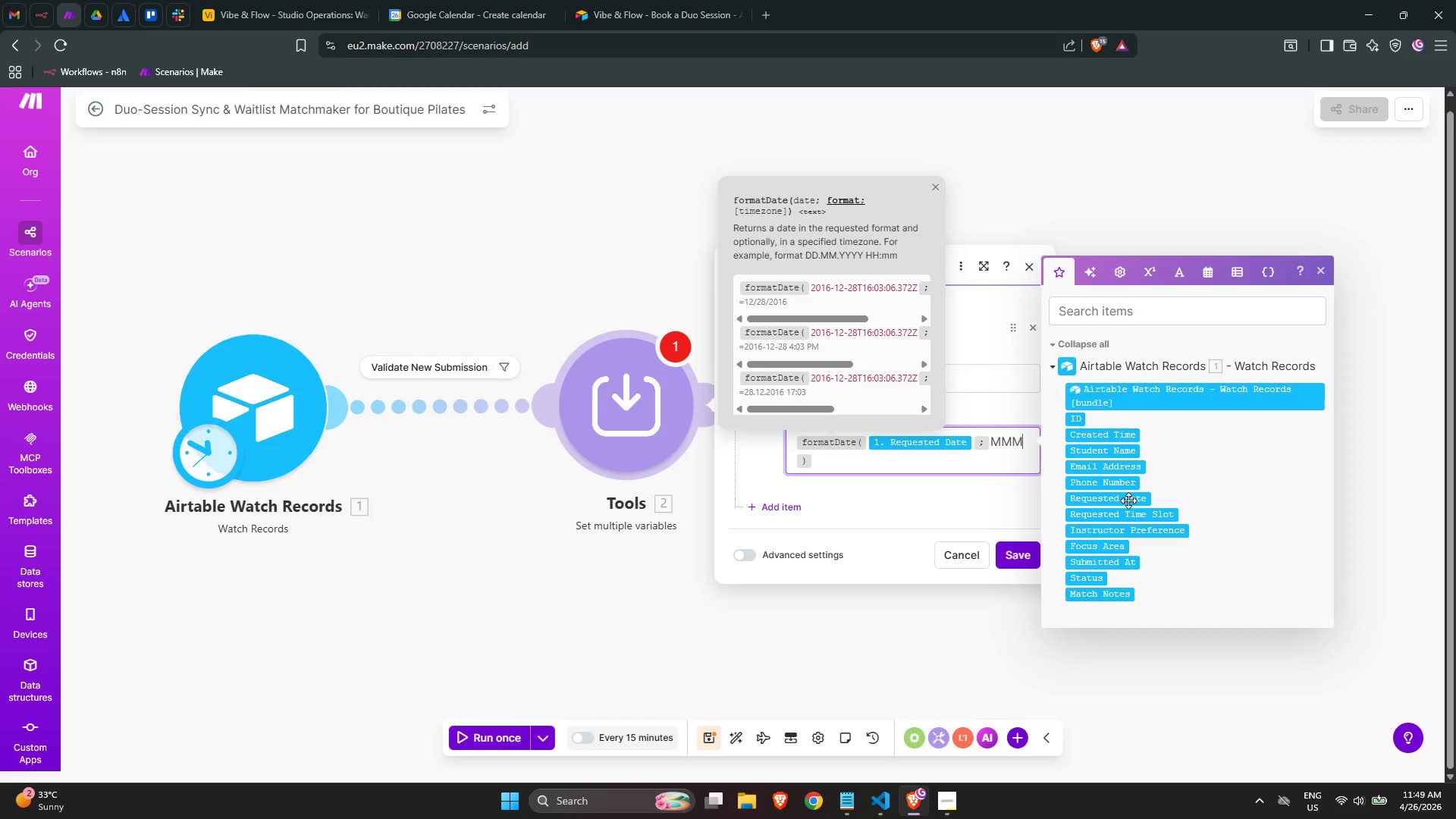 
key(ArrowLeft)
 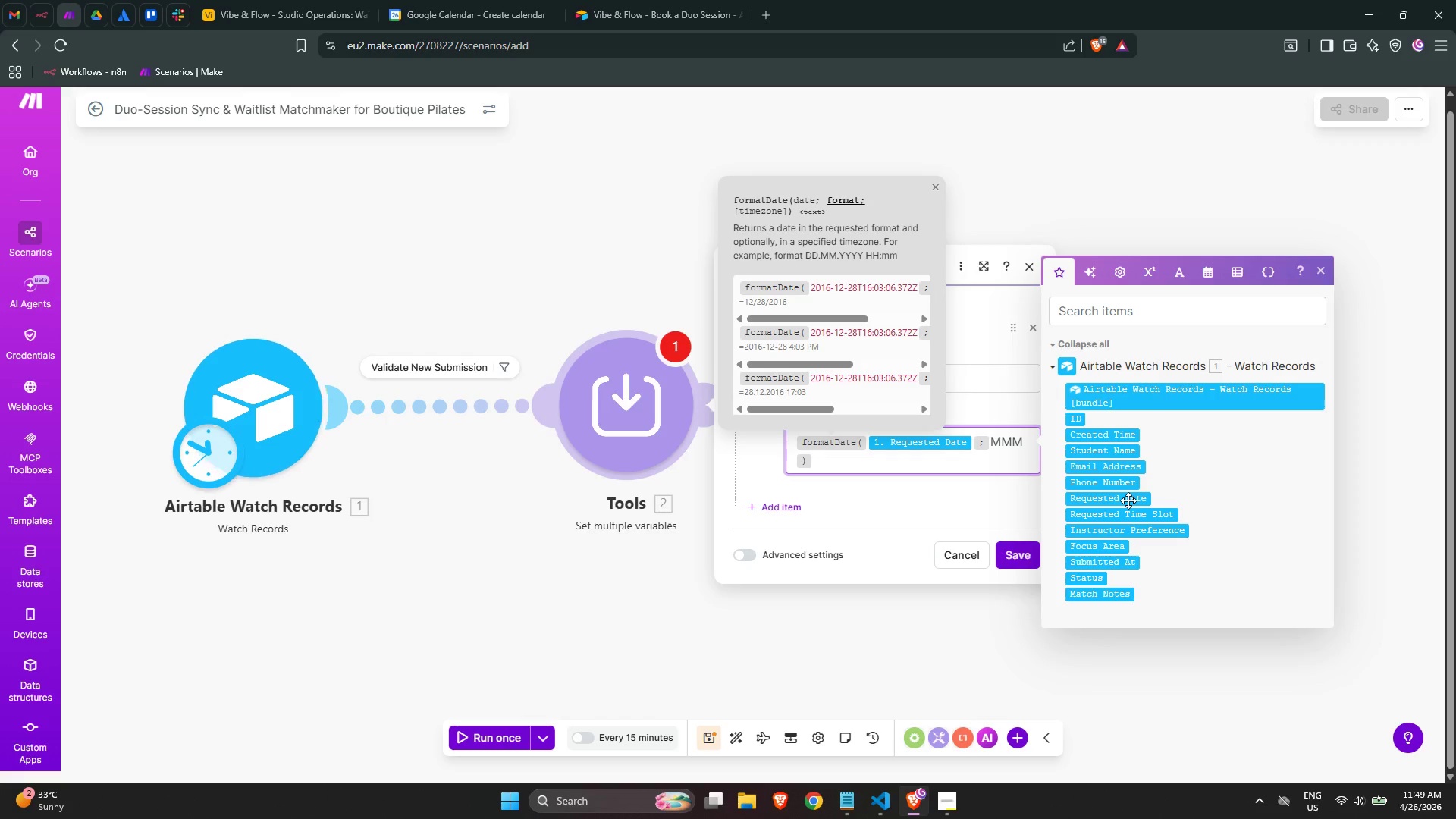 
key(ArrowLeft)
 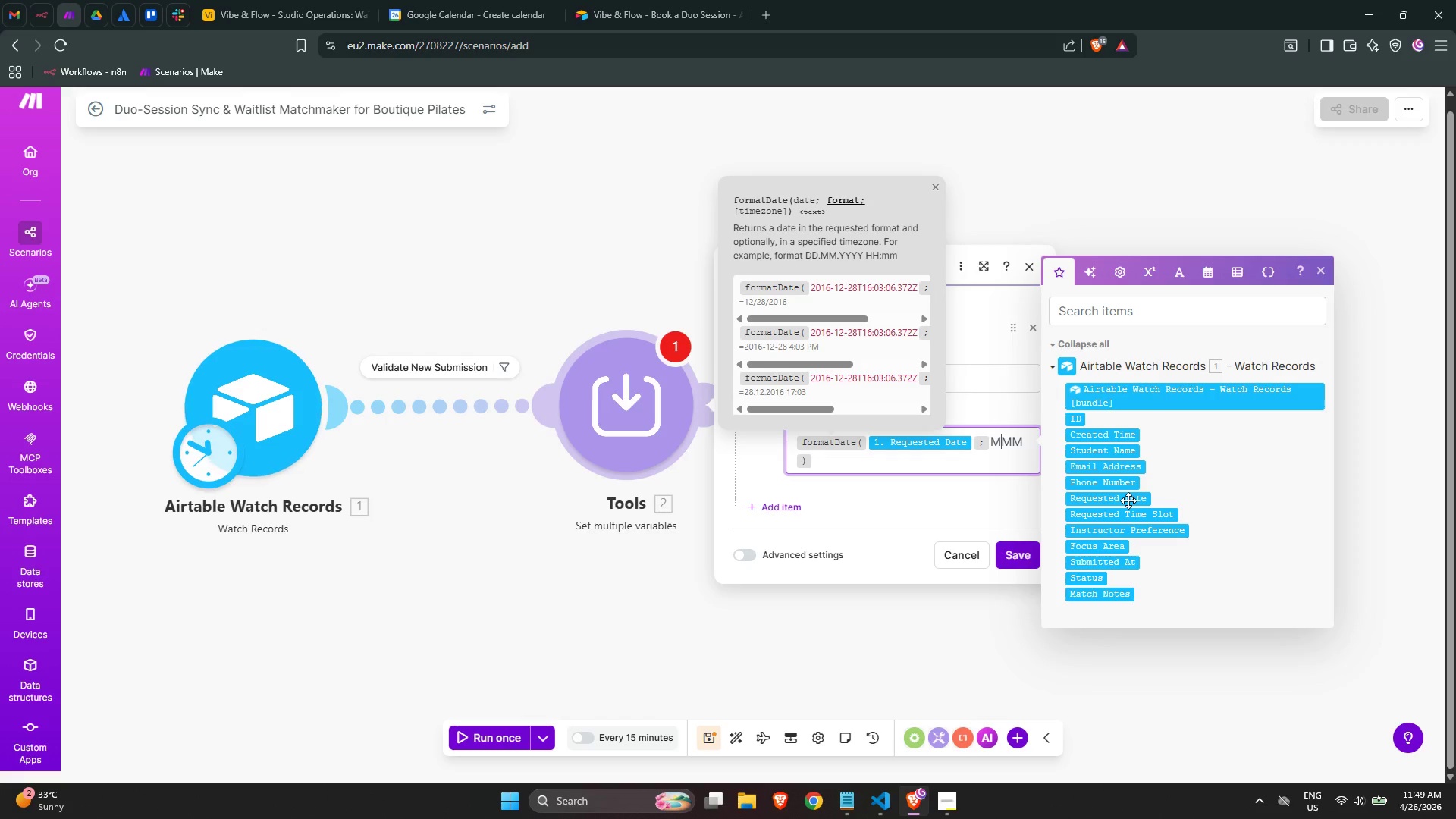 
key(ArrowLeft)
 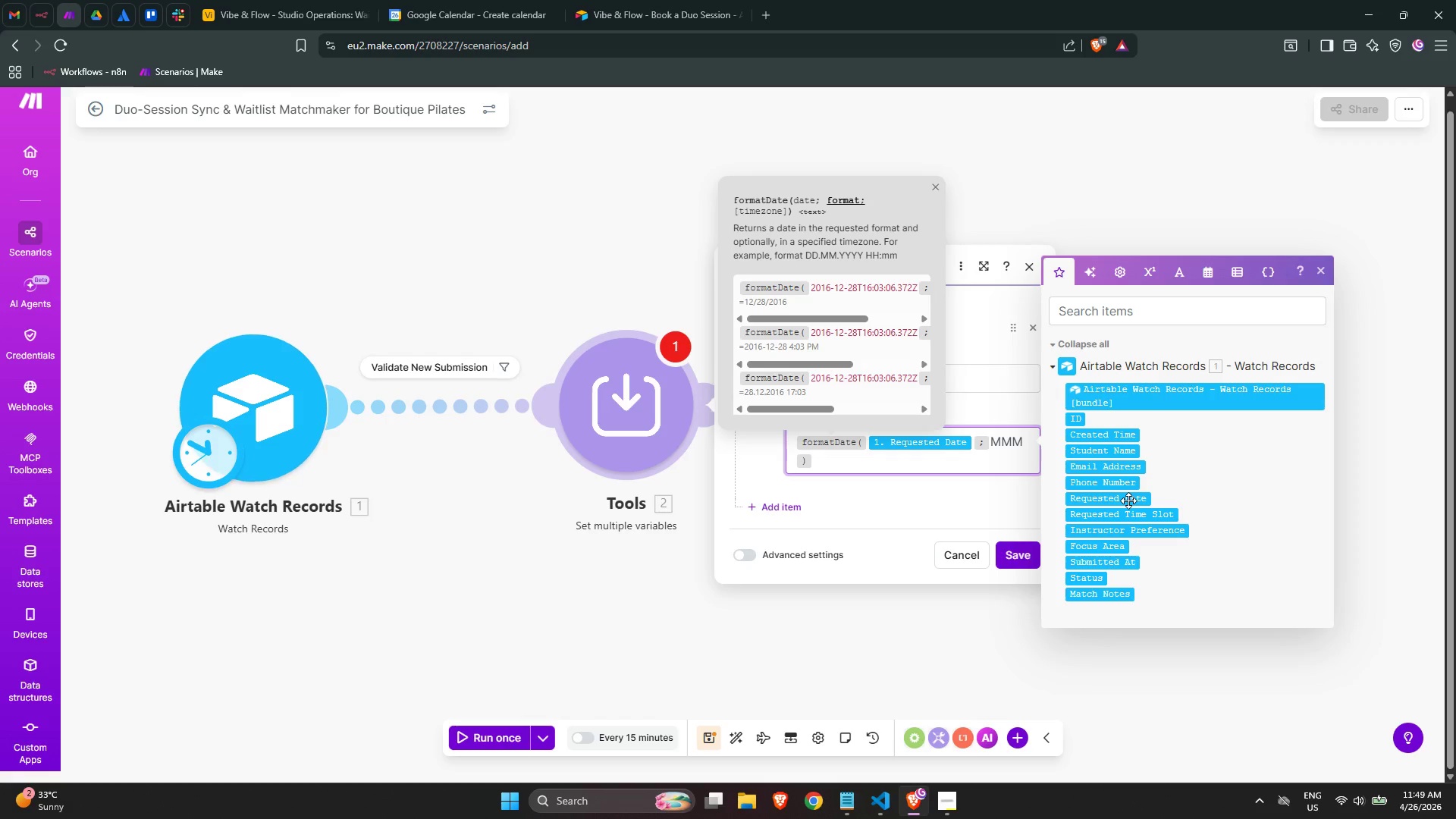 
key(Shift+Quote)
 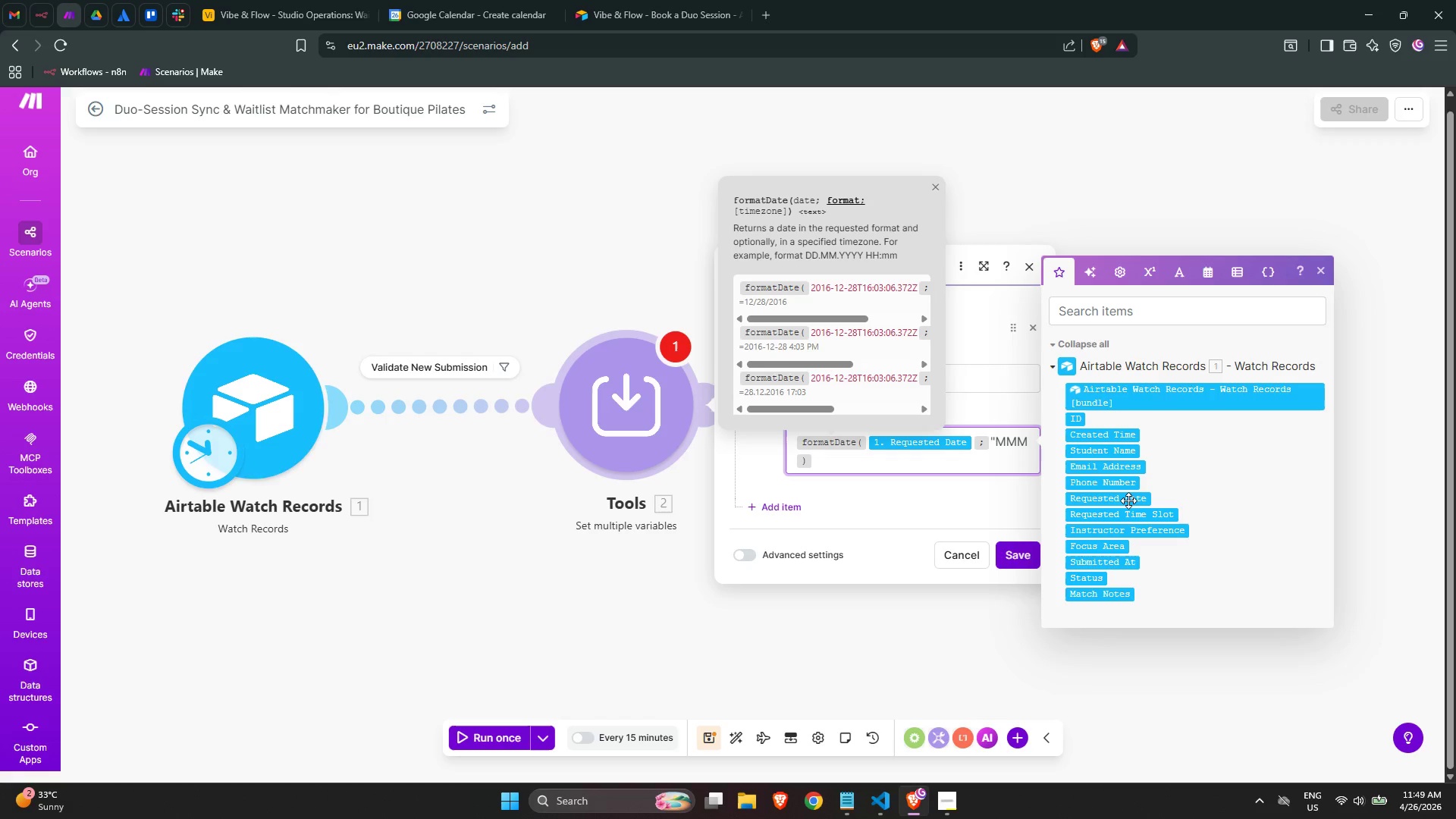 
key(ArrowRight)
 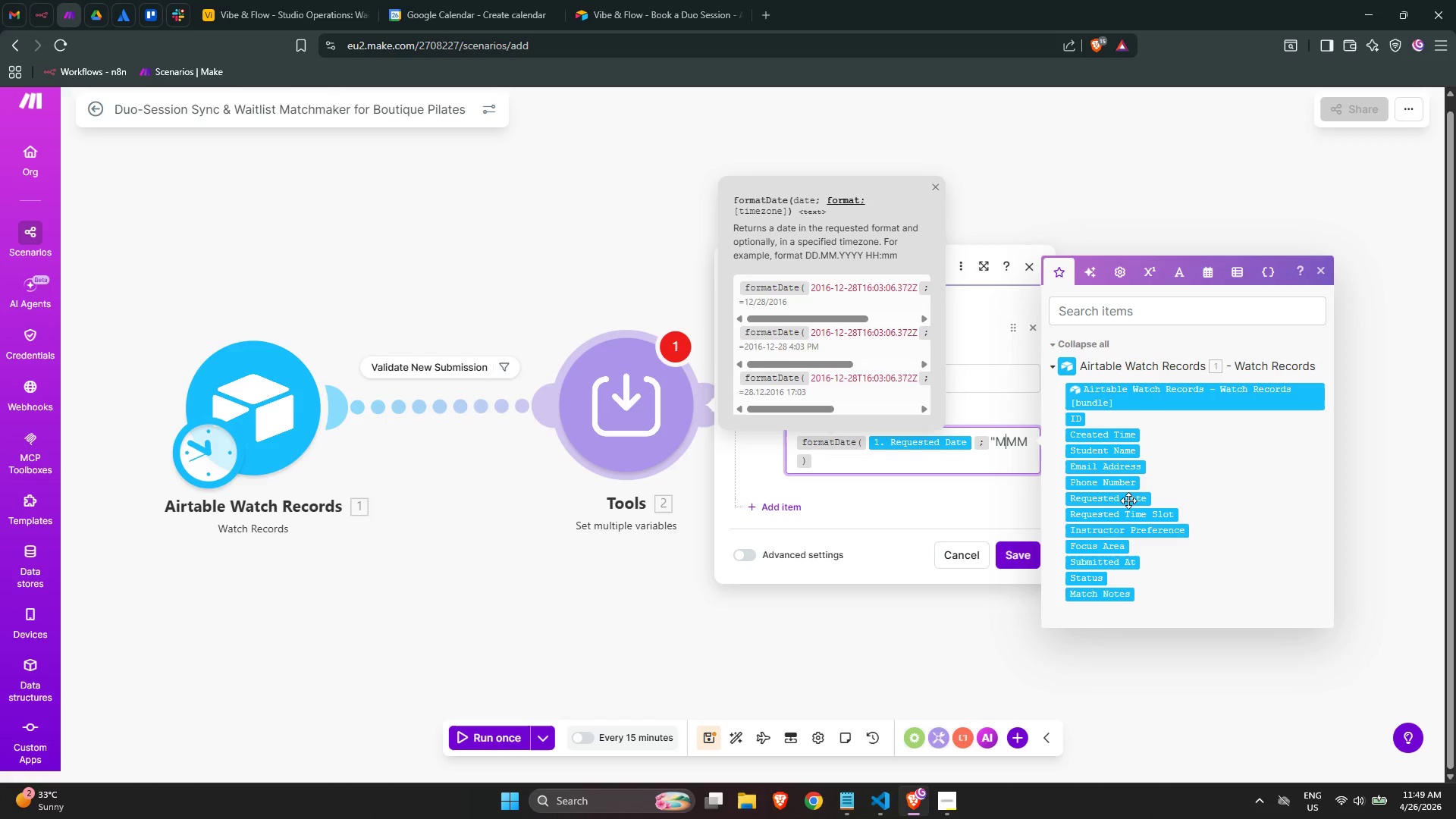 
key(ArrowRight)
 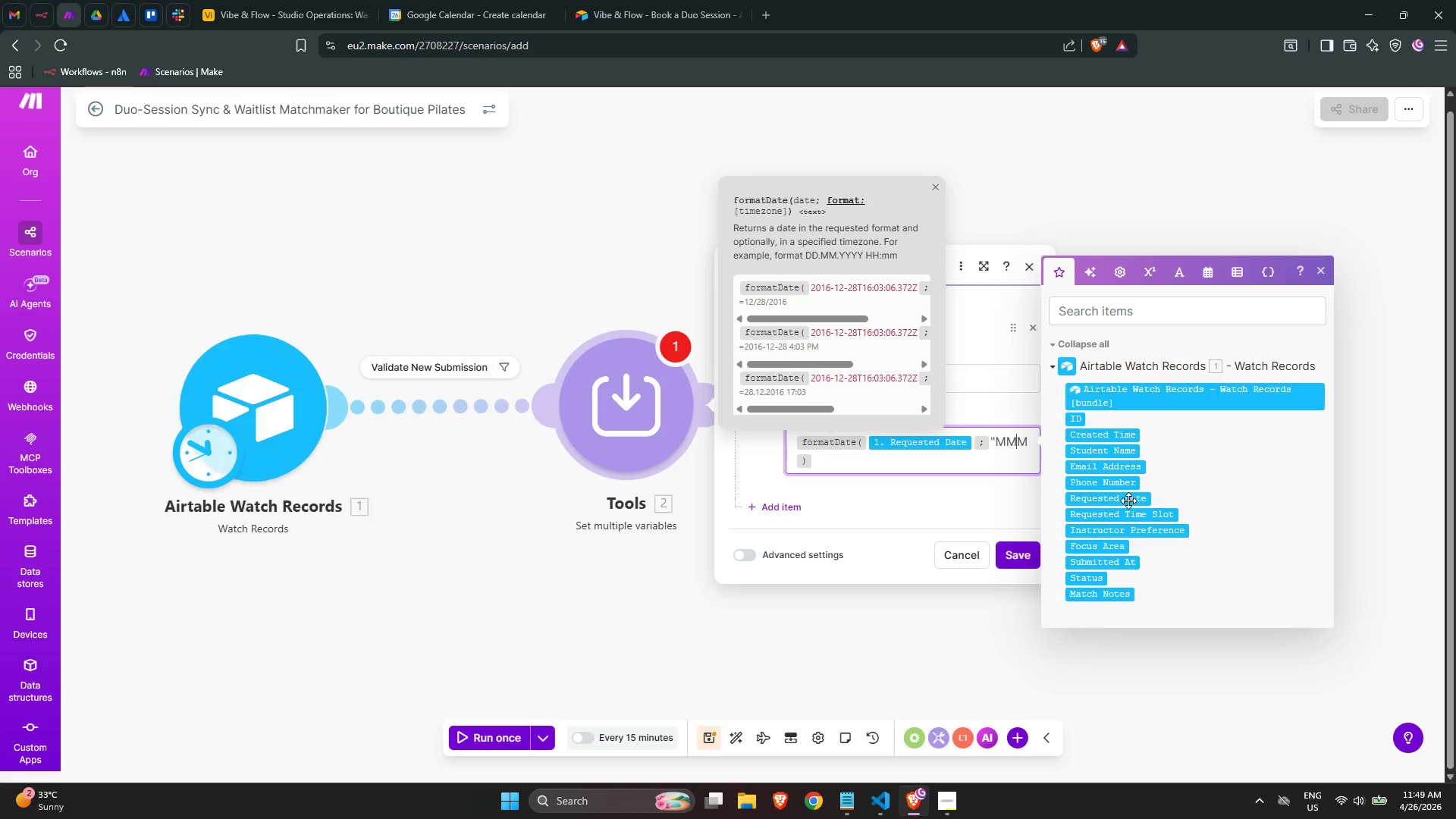 
key(ArrowLeft)
 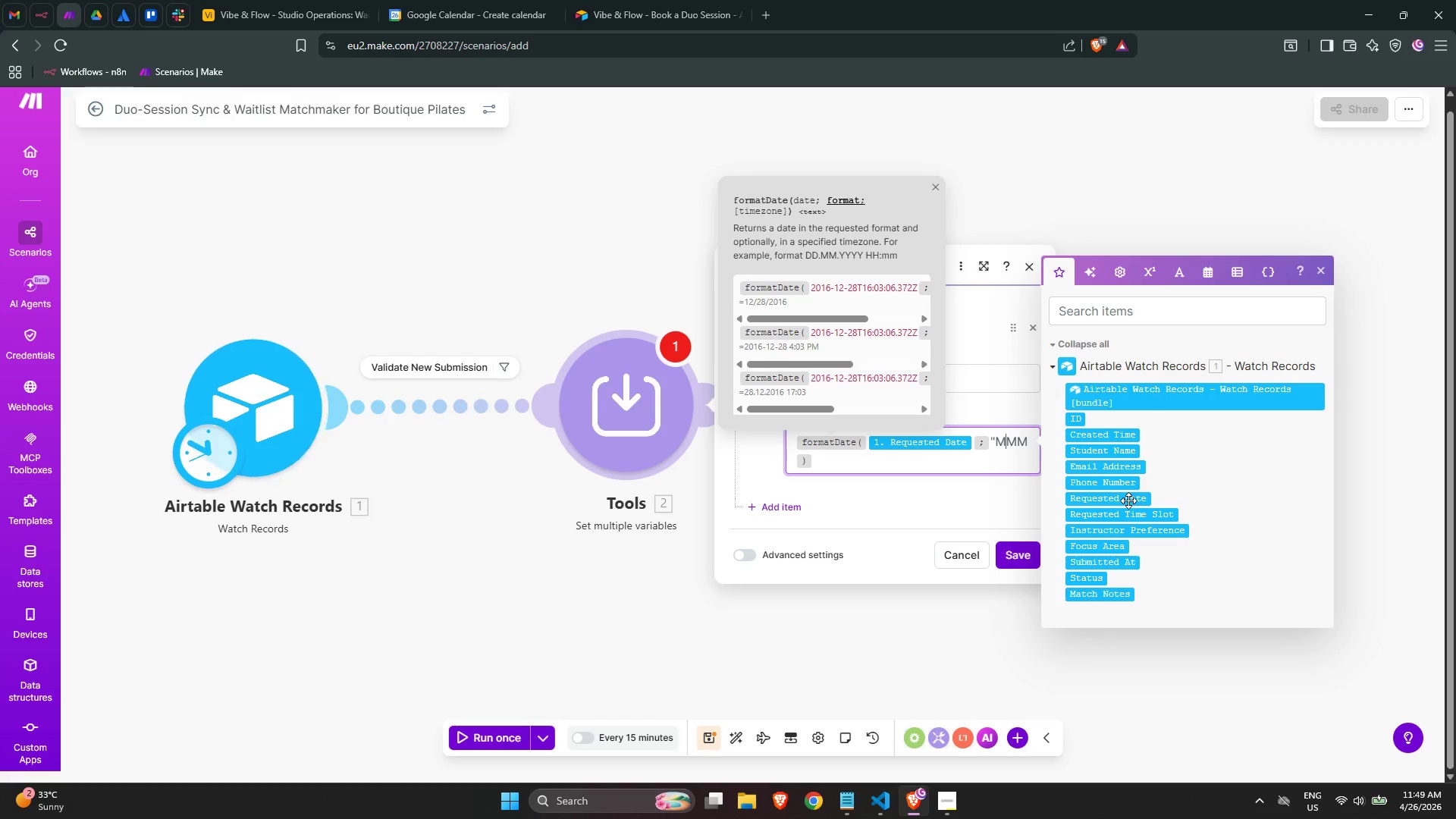 
key(ArrowLeft)
 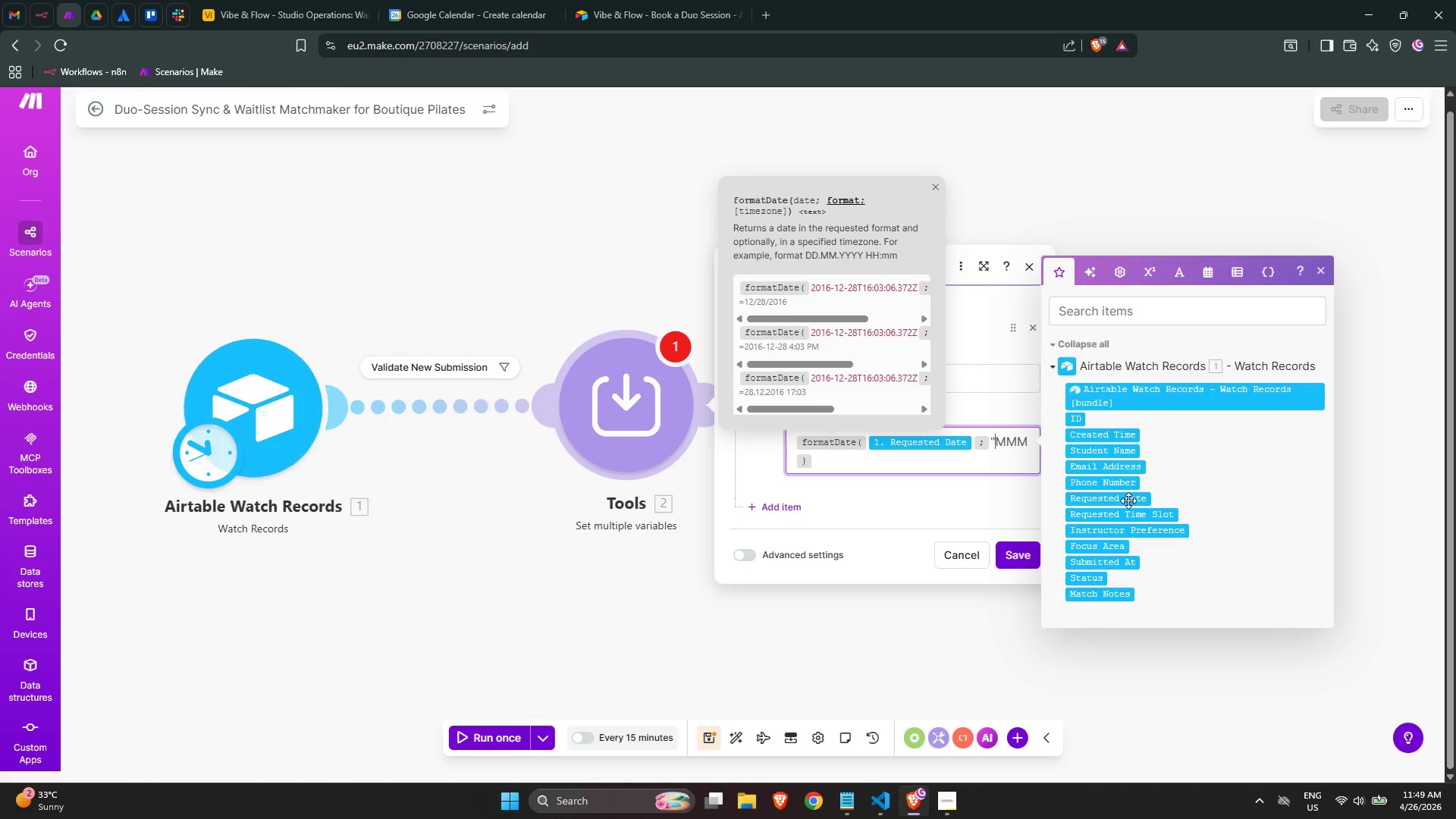 
key(ArrowLeft)
 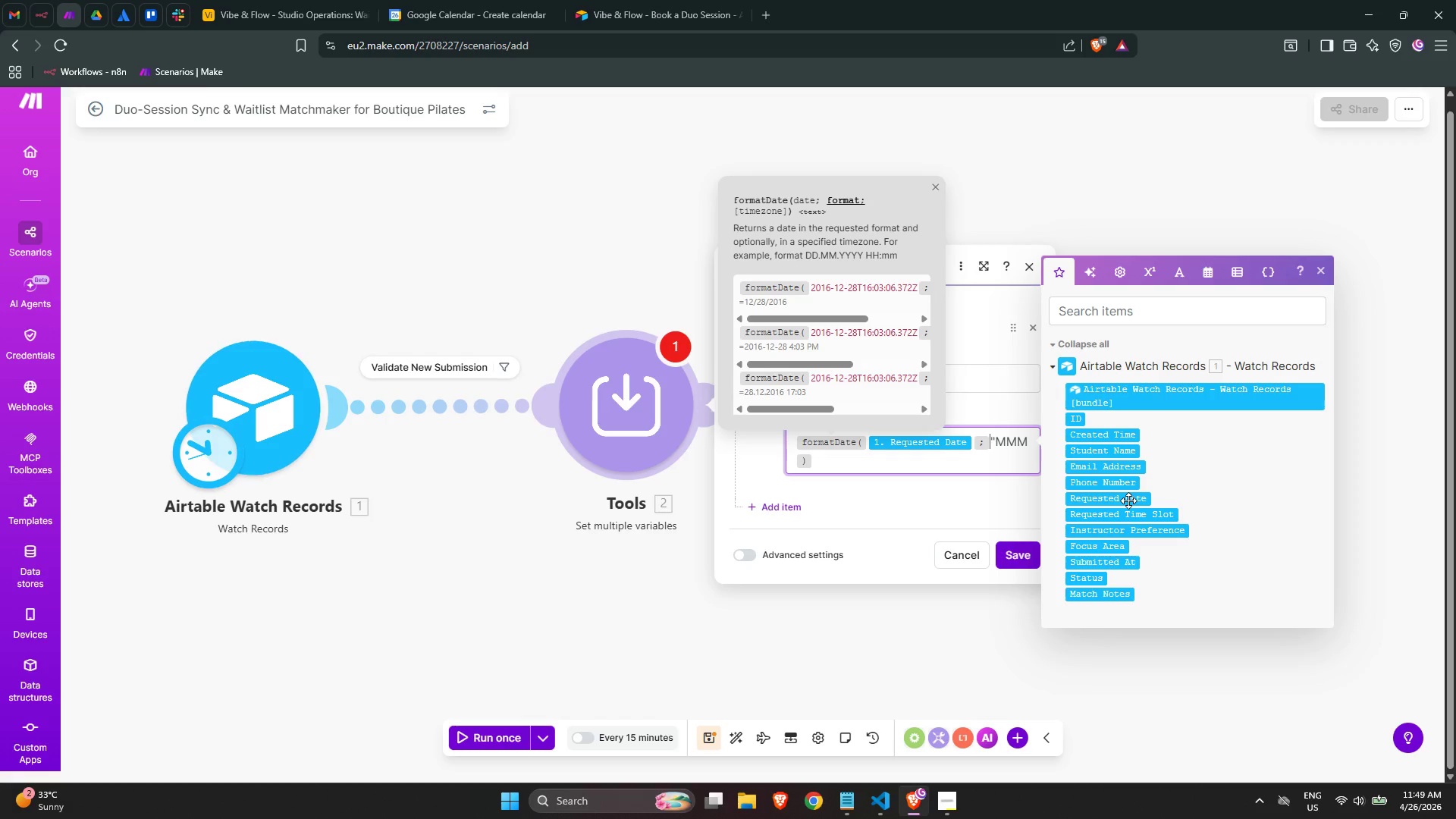 
key(ArrowRight)
 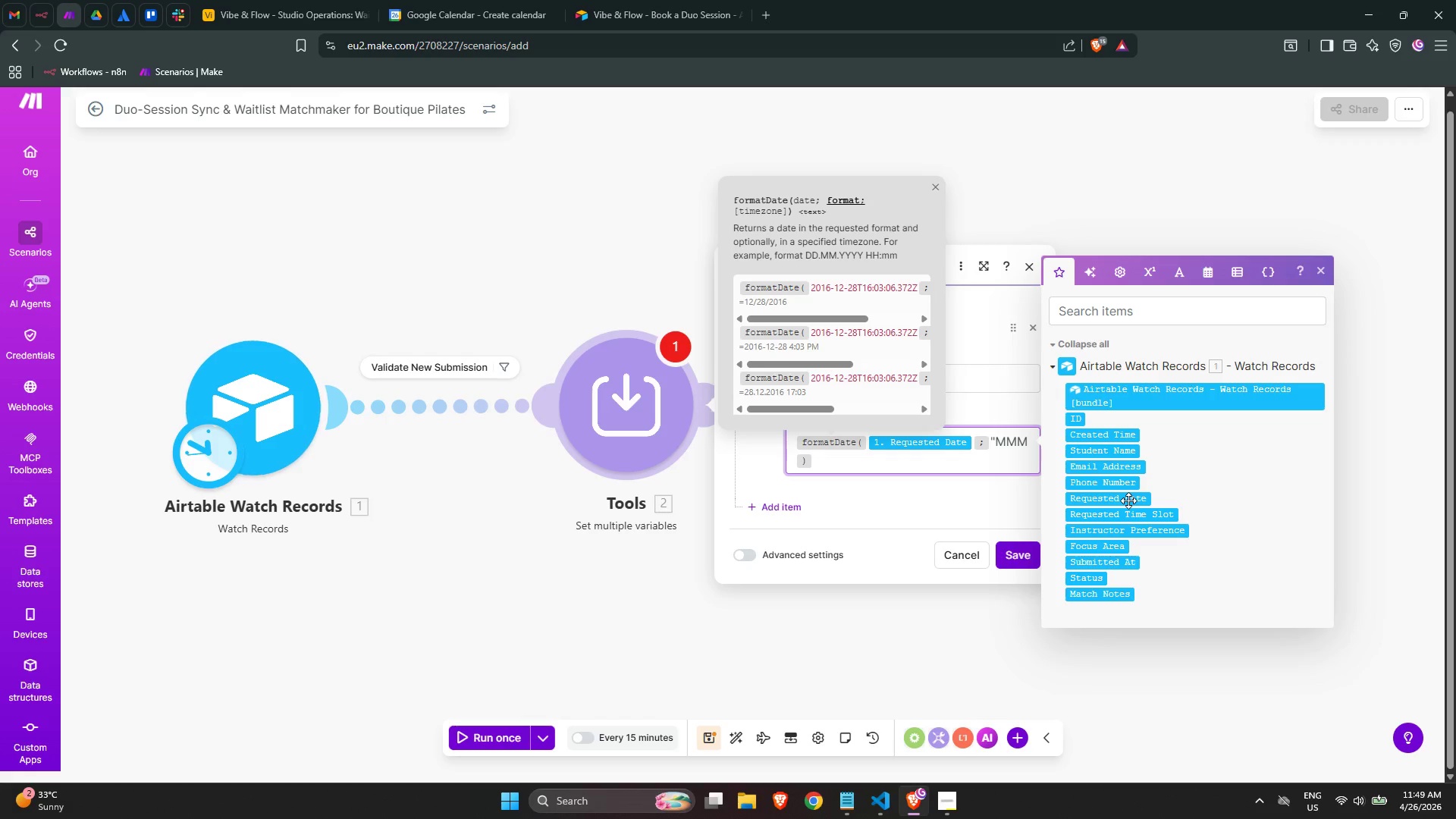 
key(Backspace)
 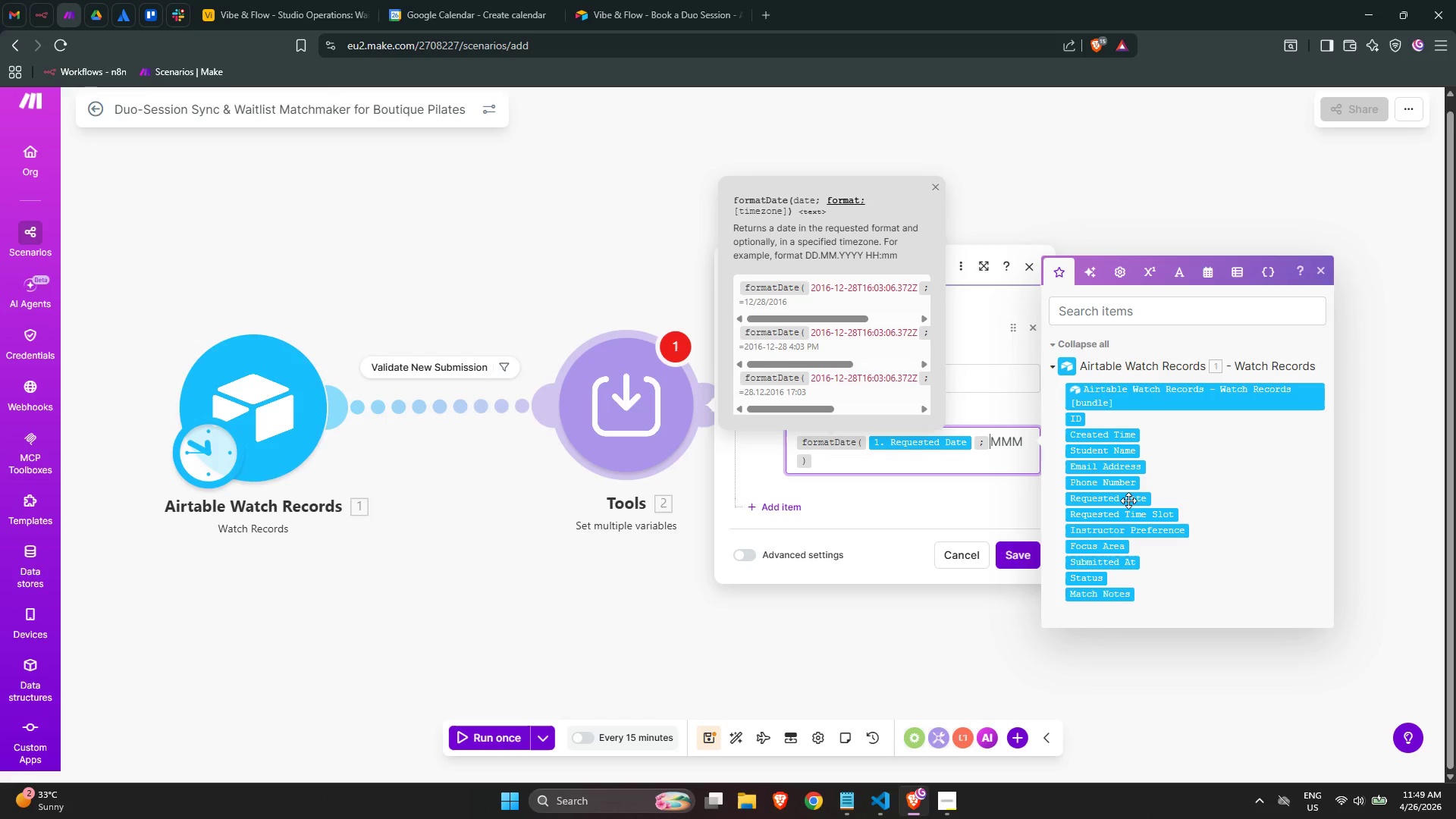 
key(ArrowRight)
 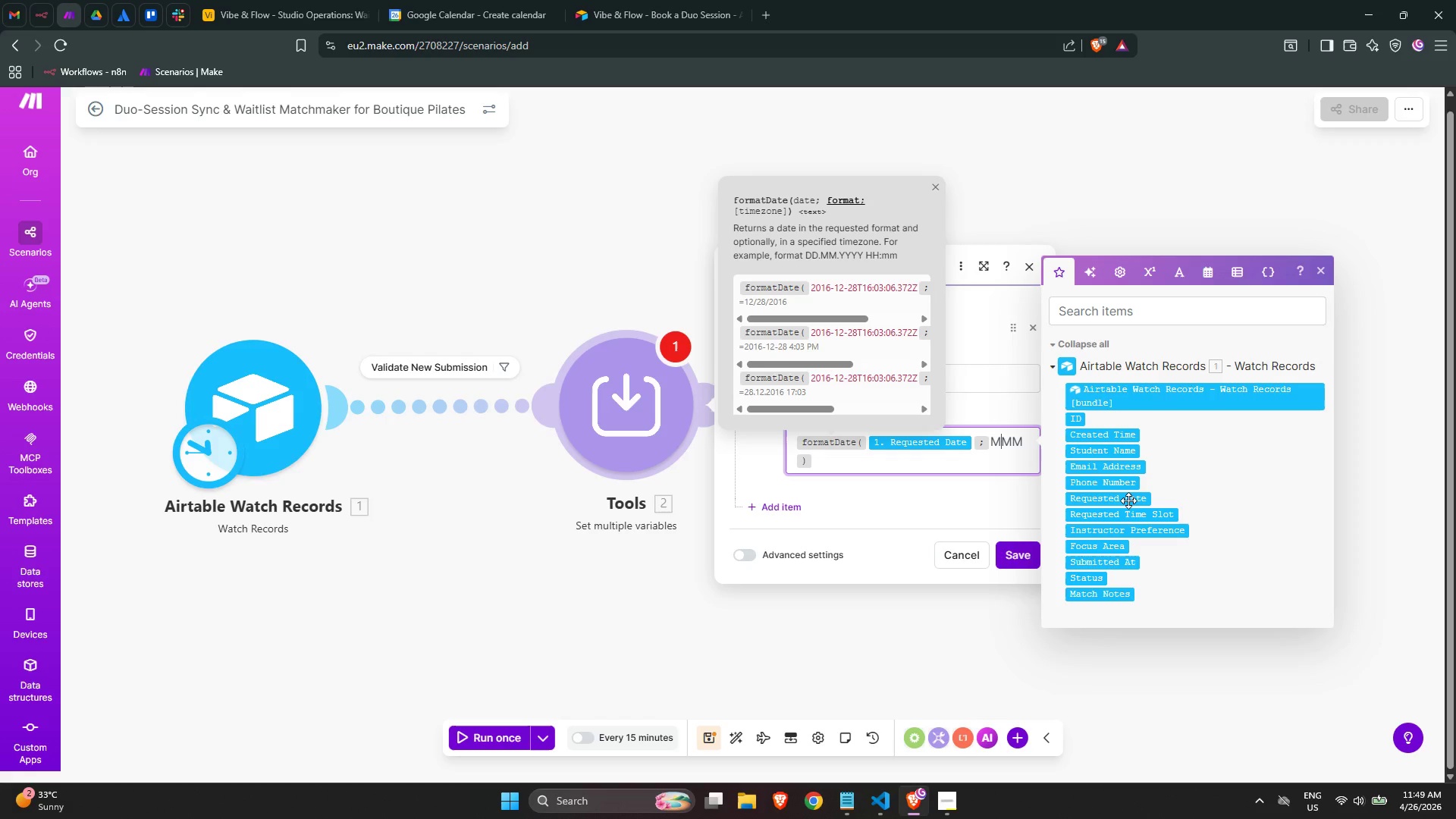 
key(ArrowRight)
 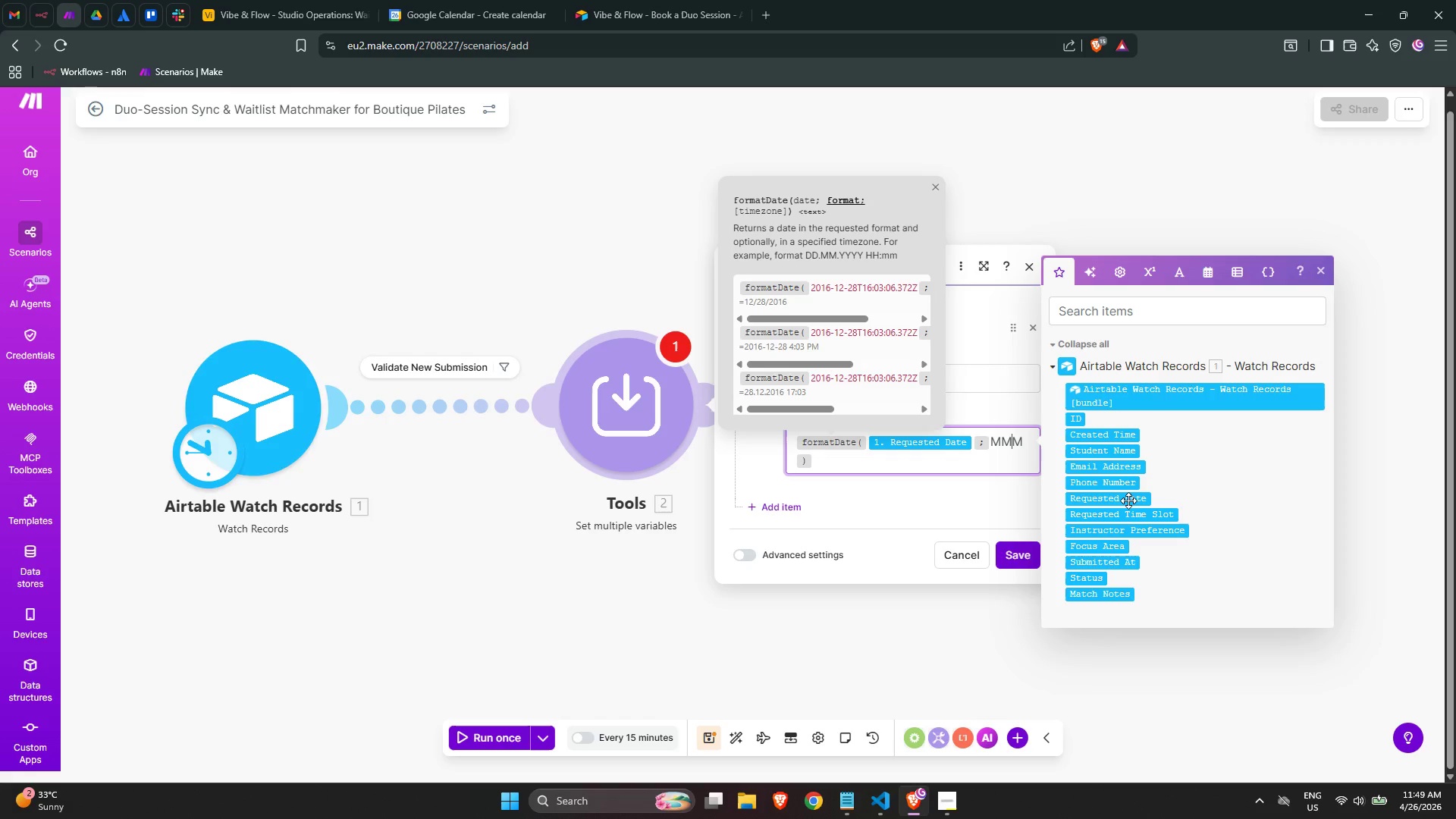 
key(ArrowRight)
 